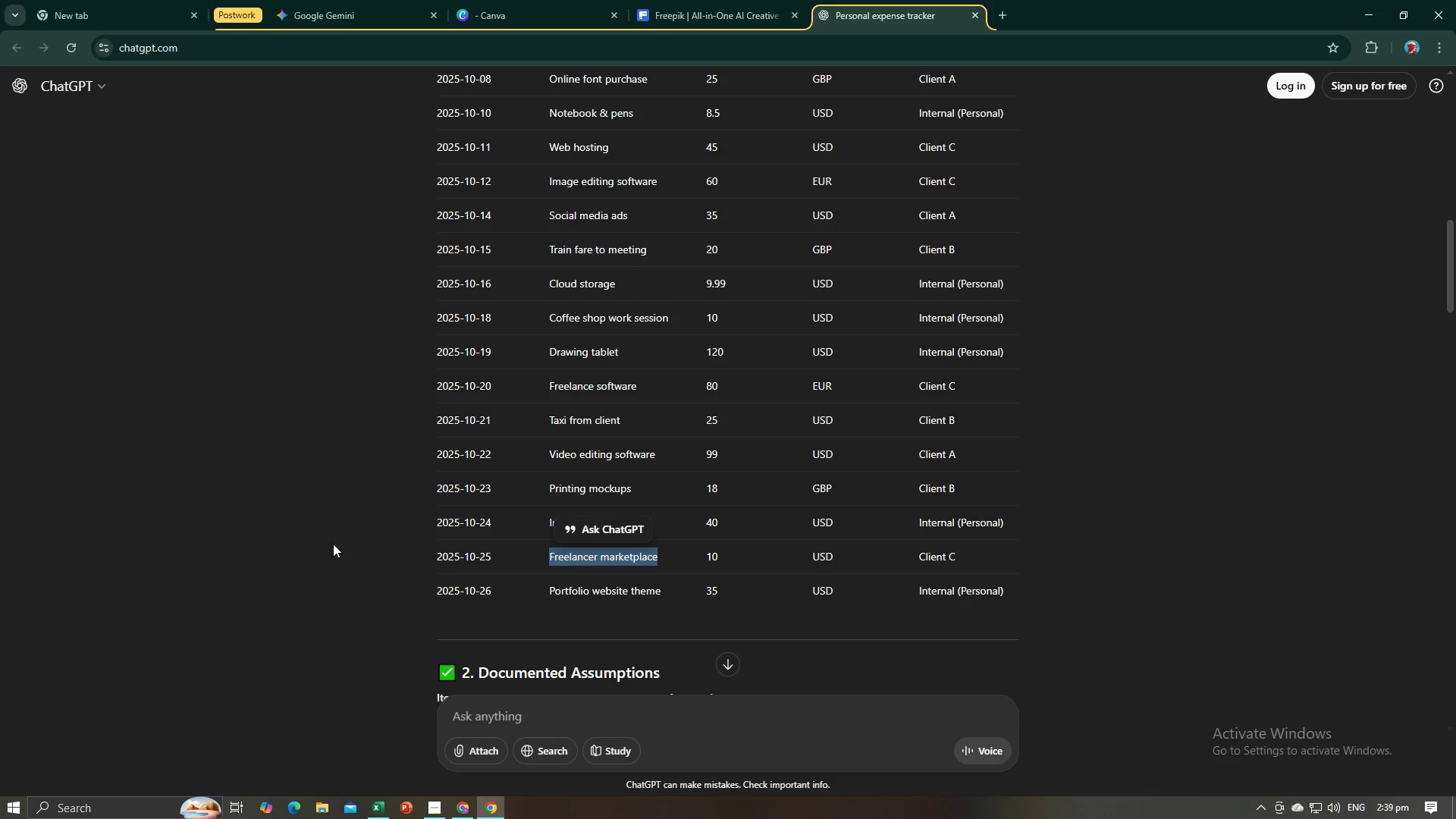 
key(Alt+AltLeft)
 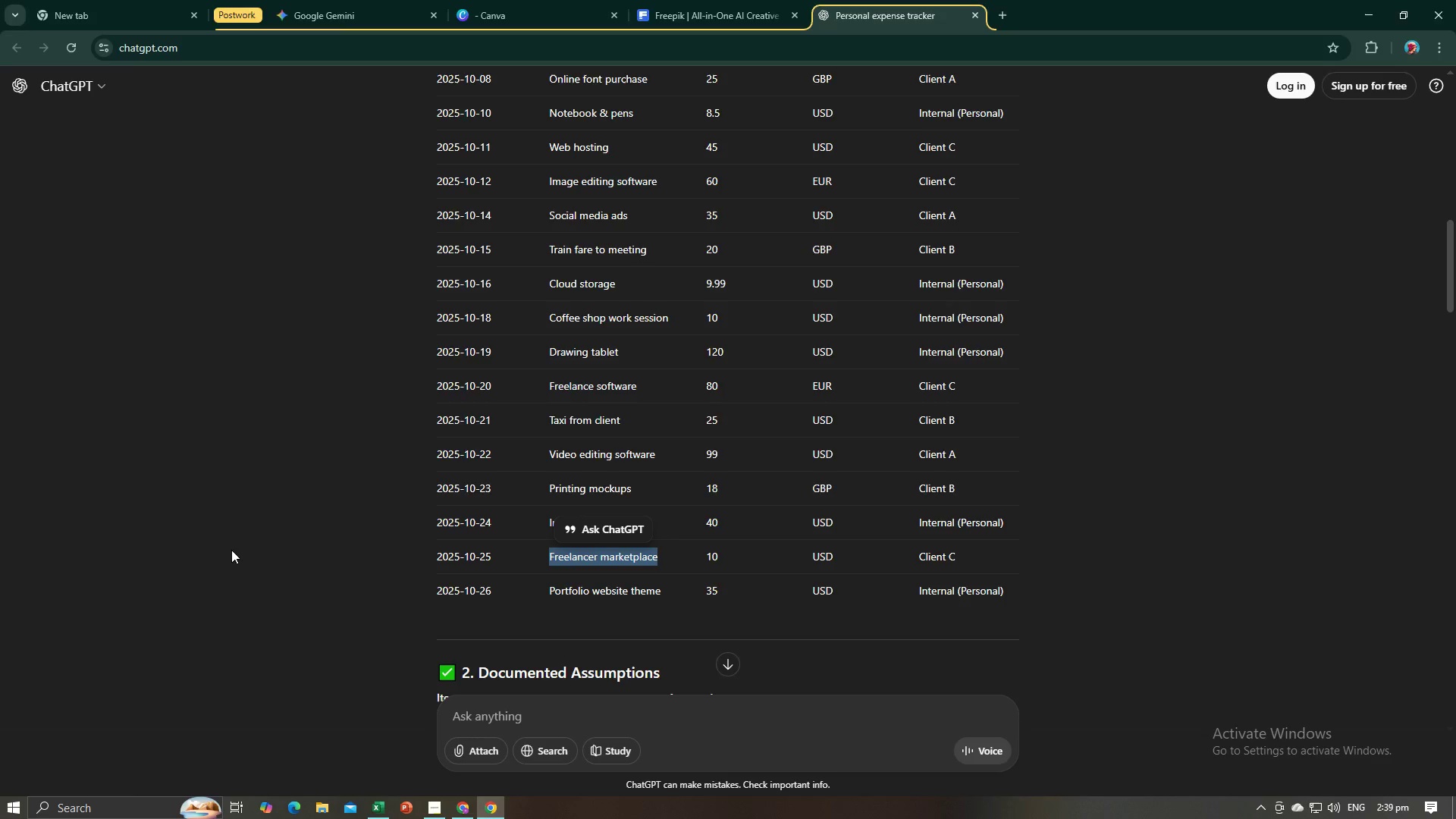 
key(Alt+Tab)
 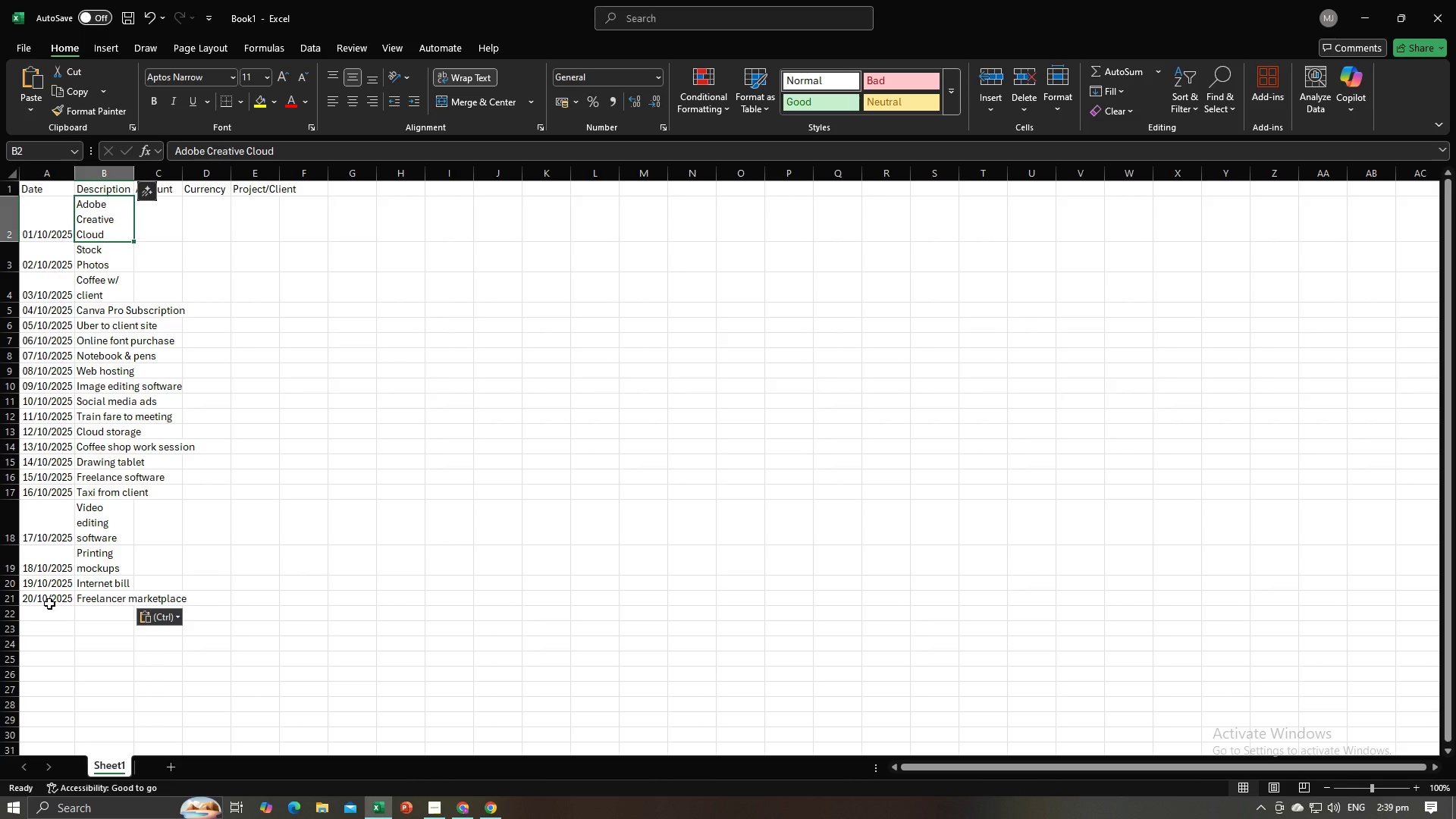 
left_click([49, 604])
 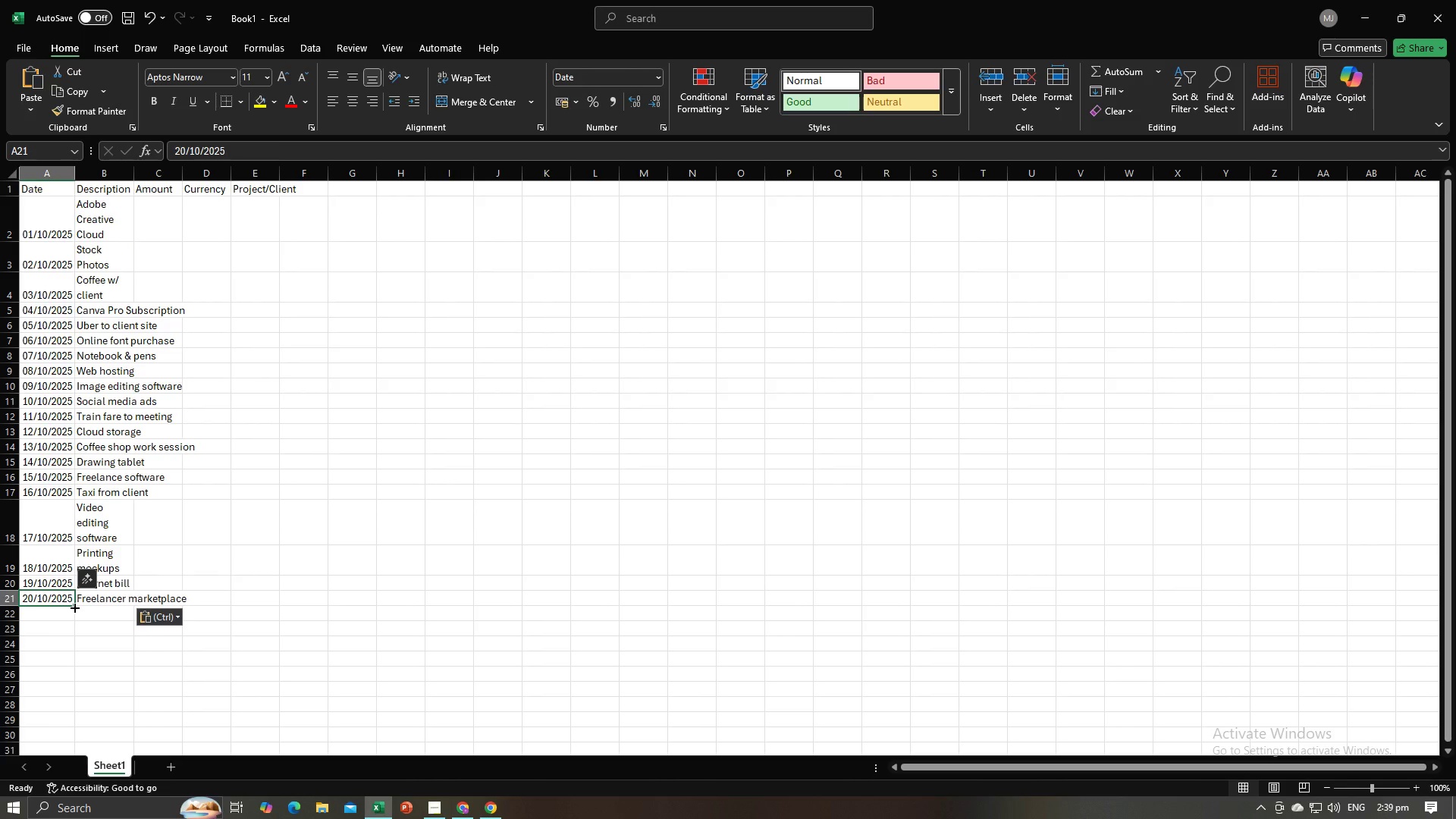 
left_click_drag(start_coordinate=[74, 607], to_coordinate=[73, 615])
 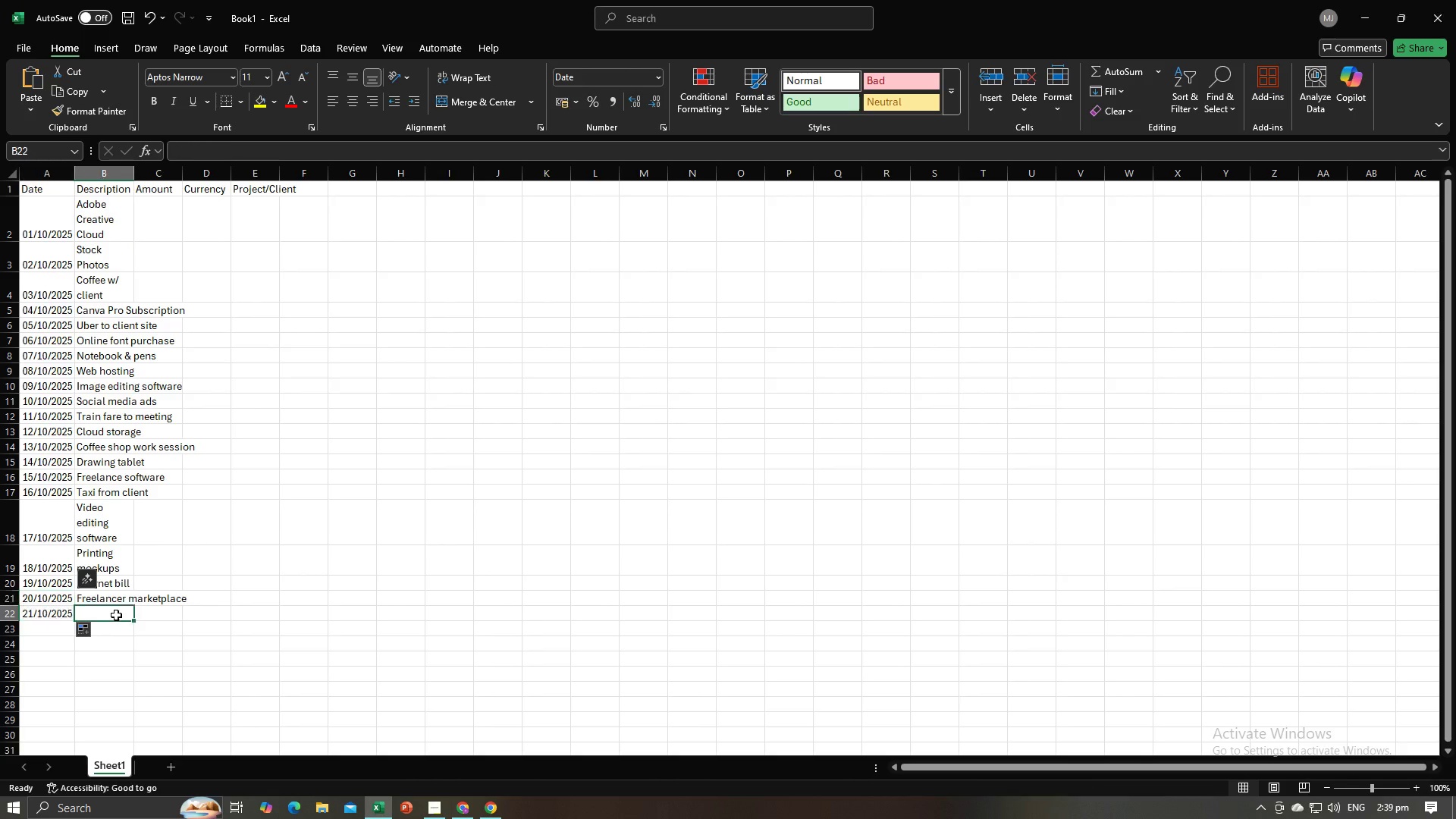 
left_click([116, 615])
 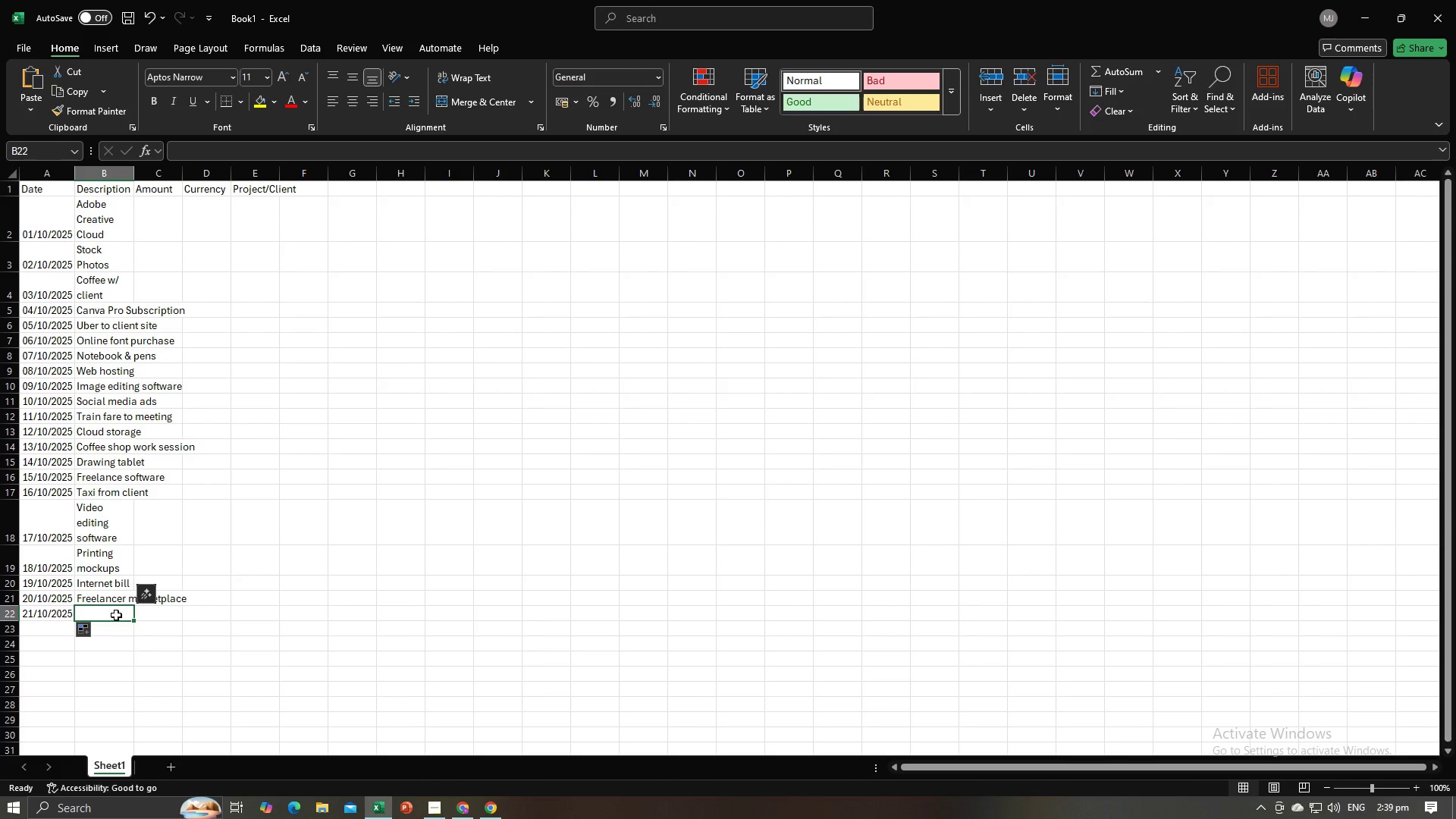 
key(Alt+AltLeft)
 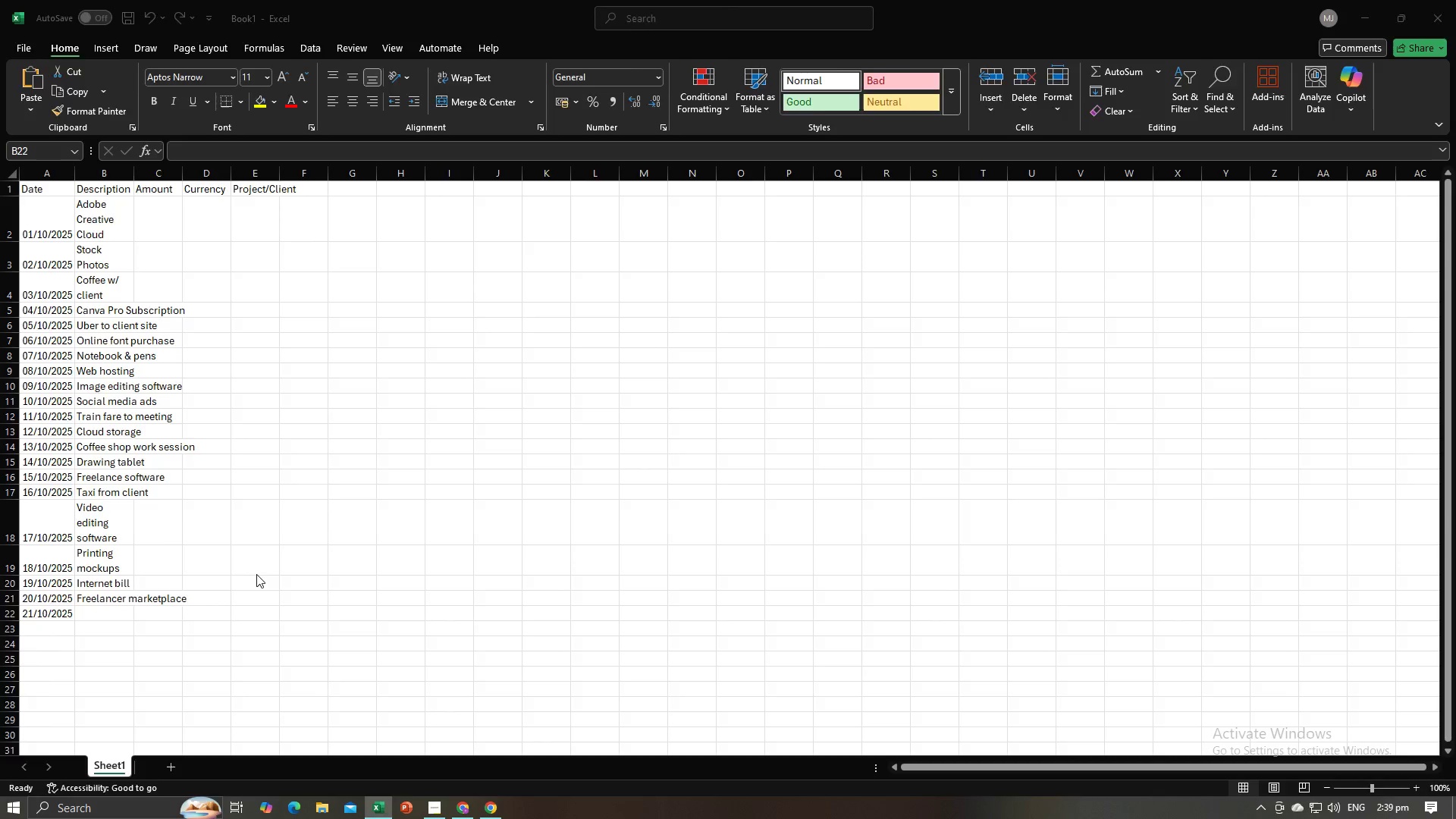 
key(Alt+Tab)
 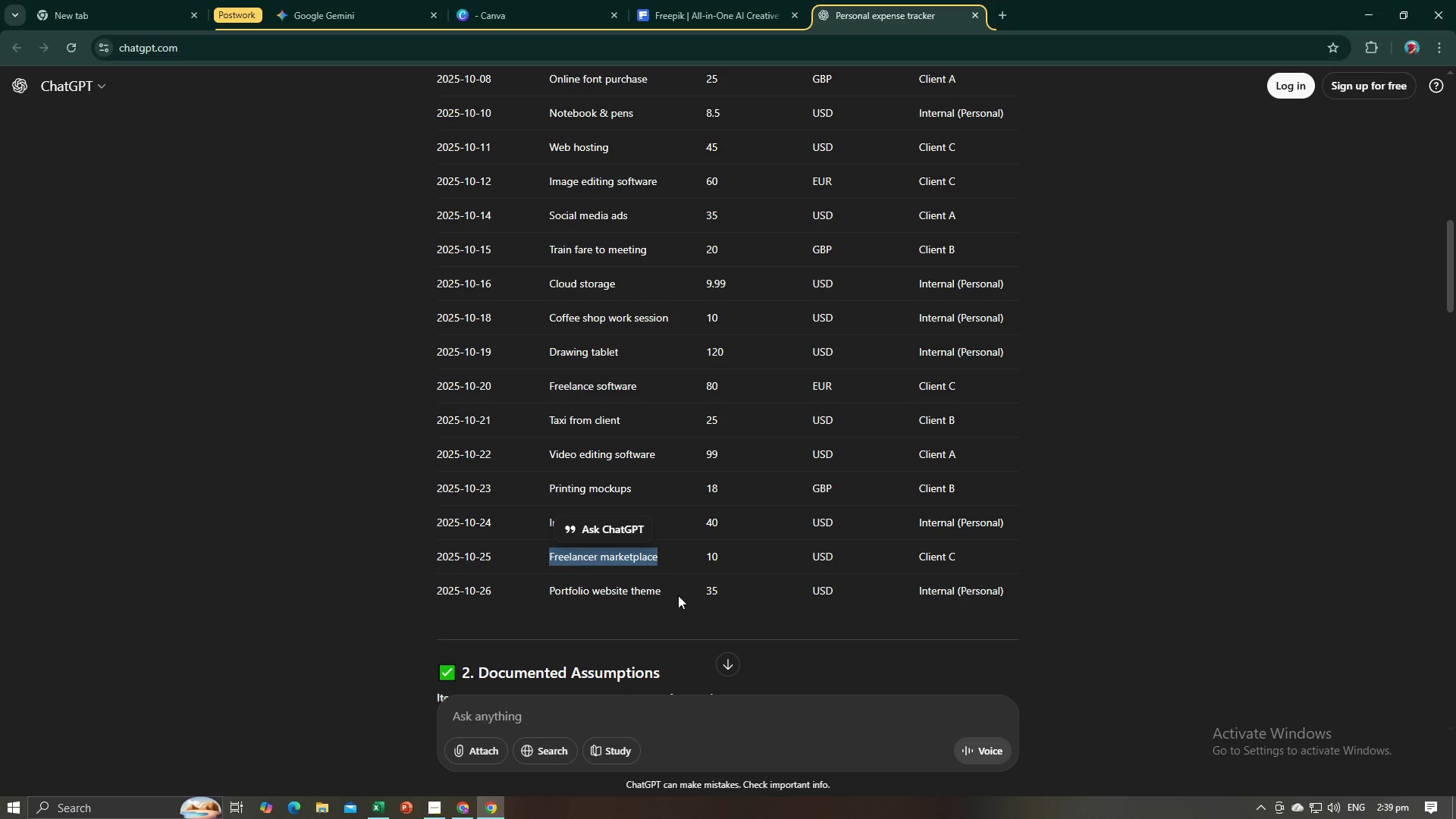 
left_click_drag(start_coordinate=[667, 595], to_coordinate=[548, 595])
 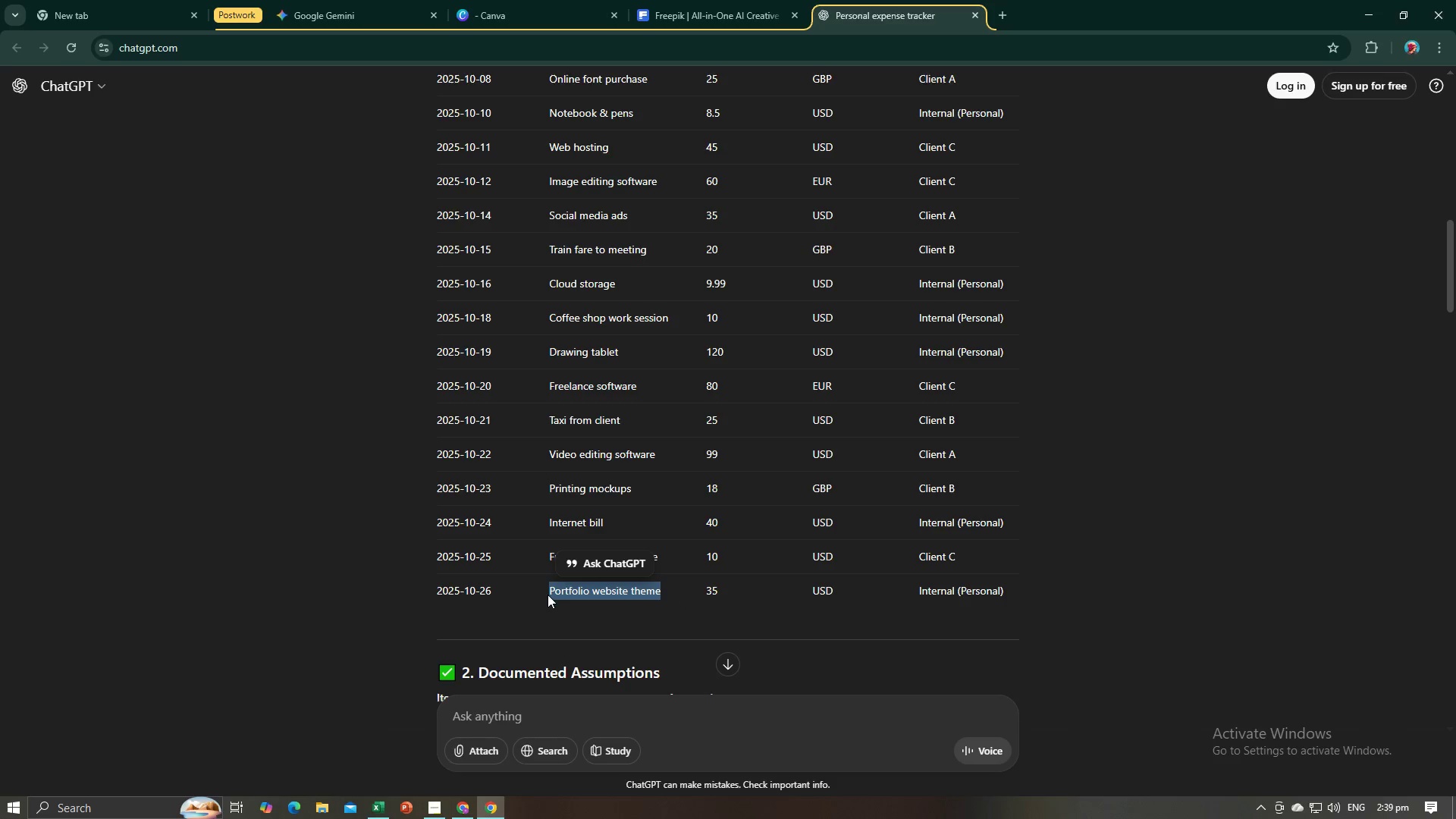 
key(Control+C)
 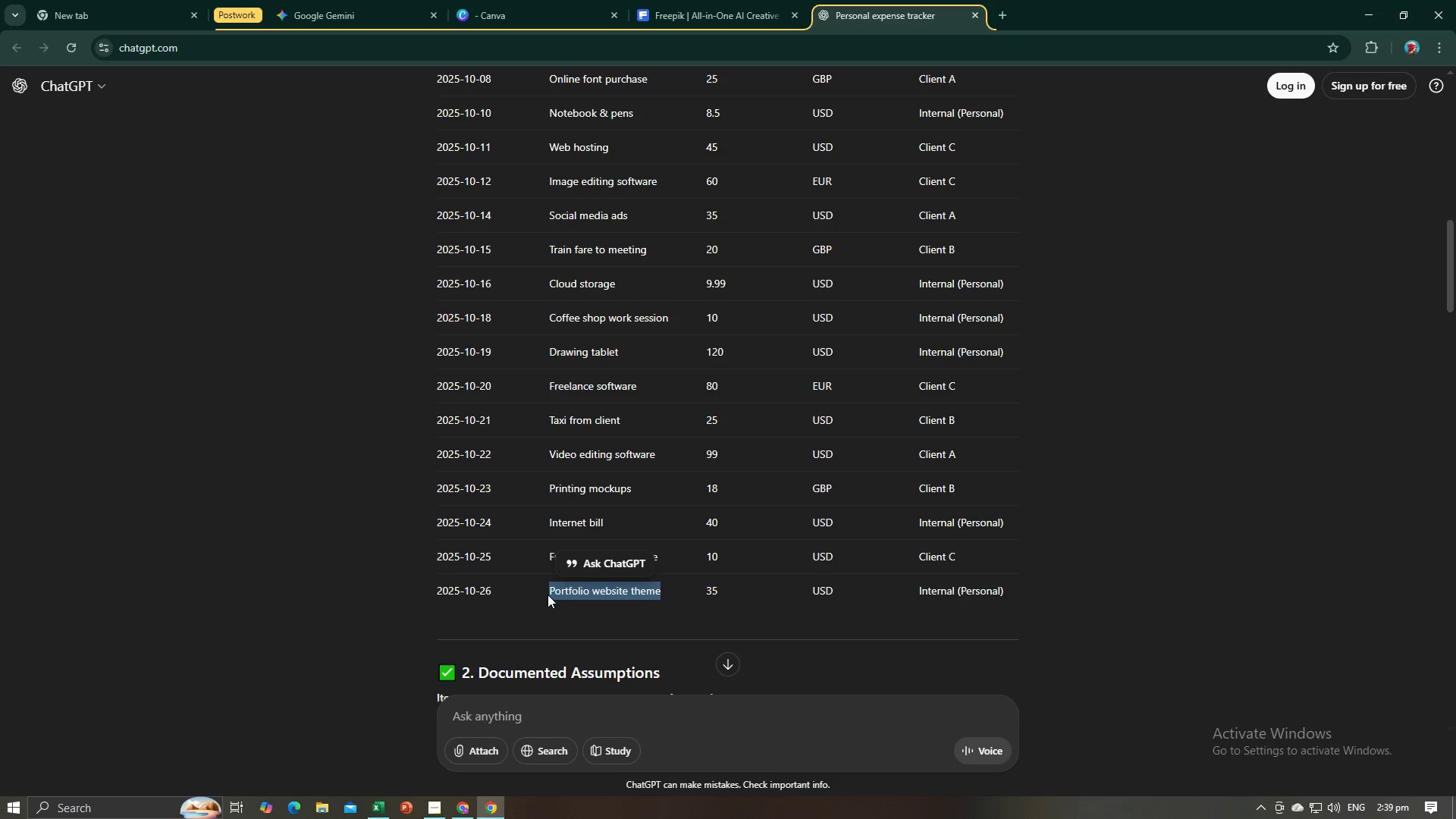 
key(Control+C)
 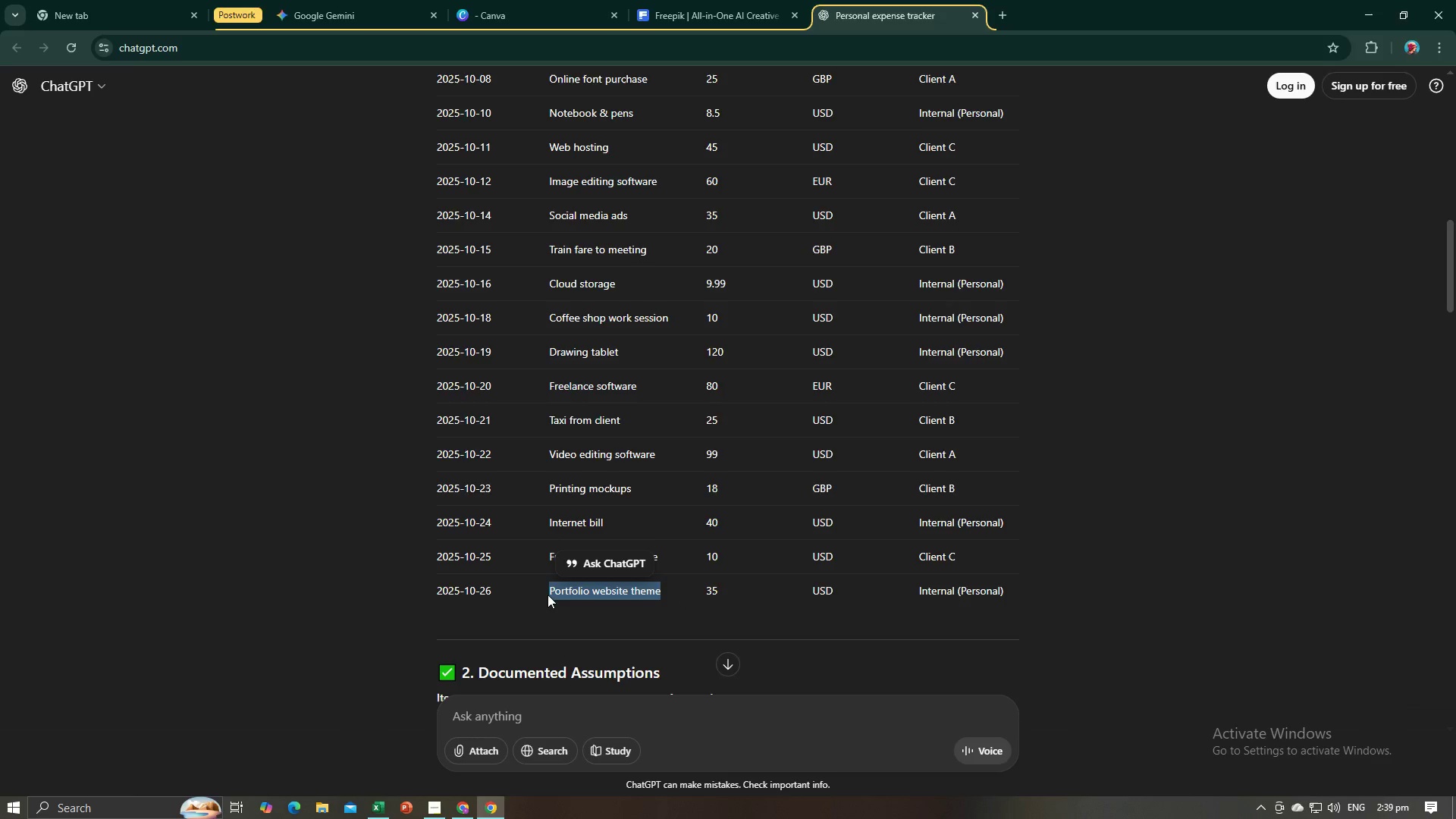 
key(Alt+AltLeft)
 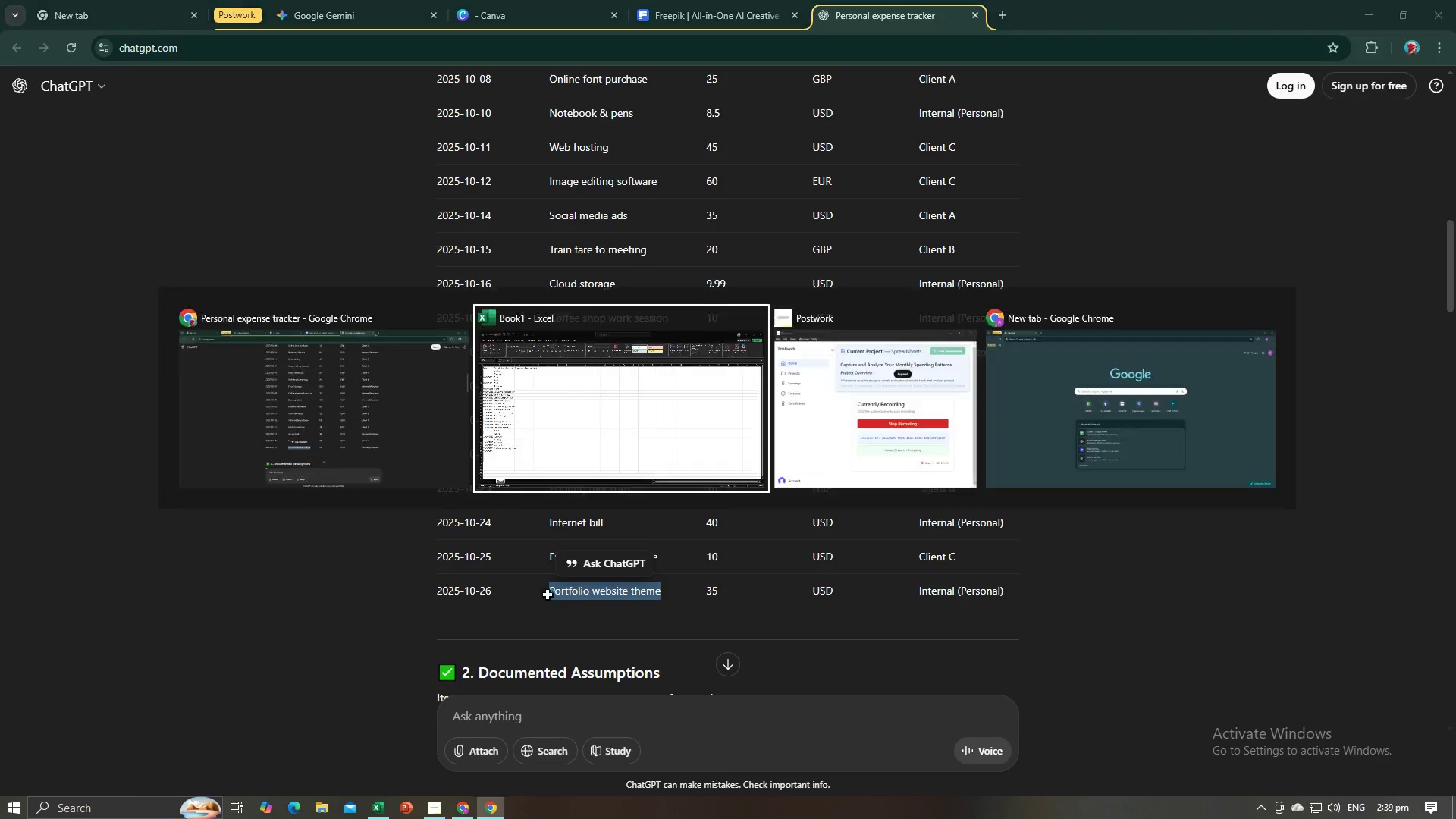 
key(Alt+Tab)
 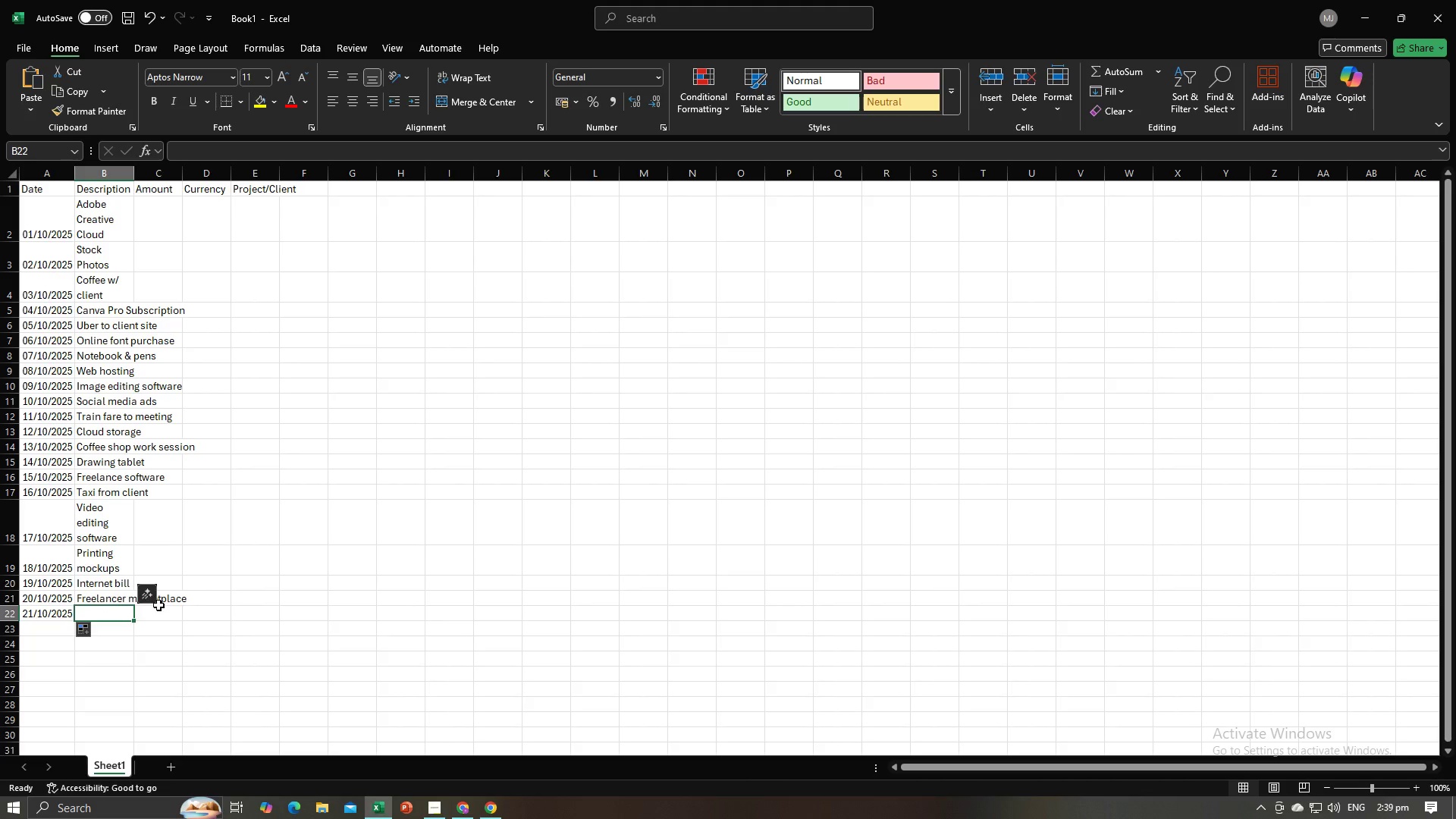 
key(Control+V)
 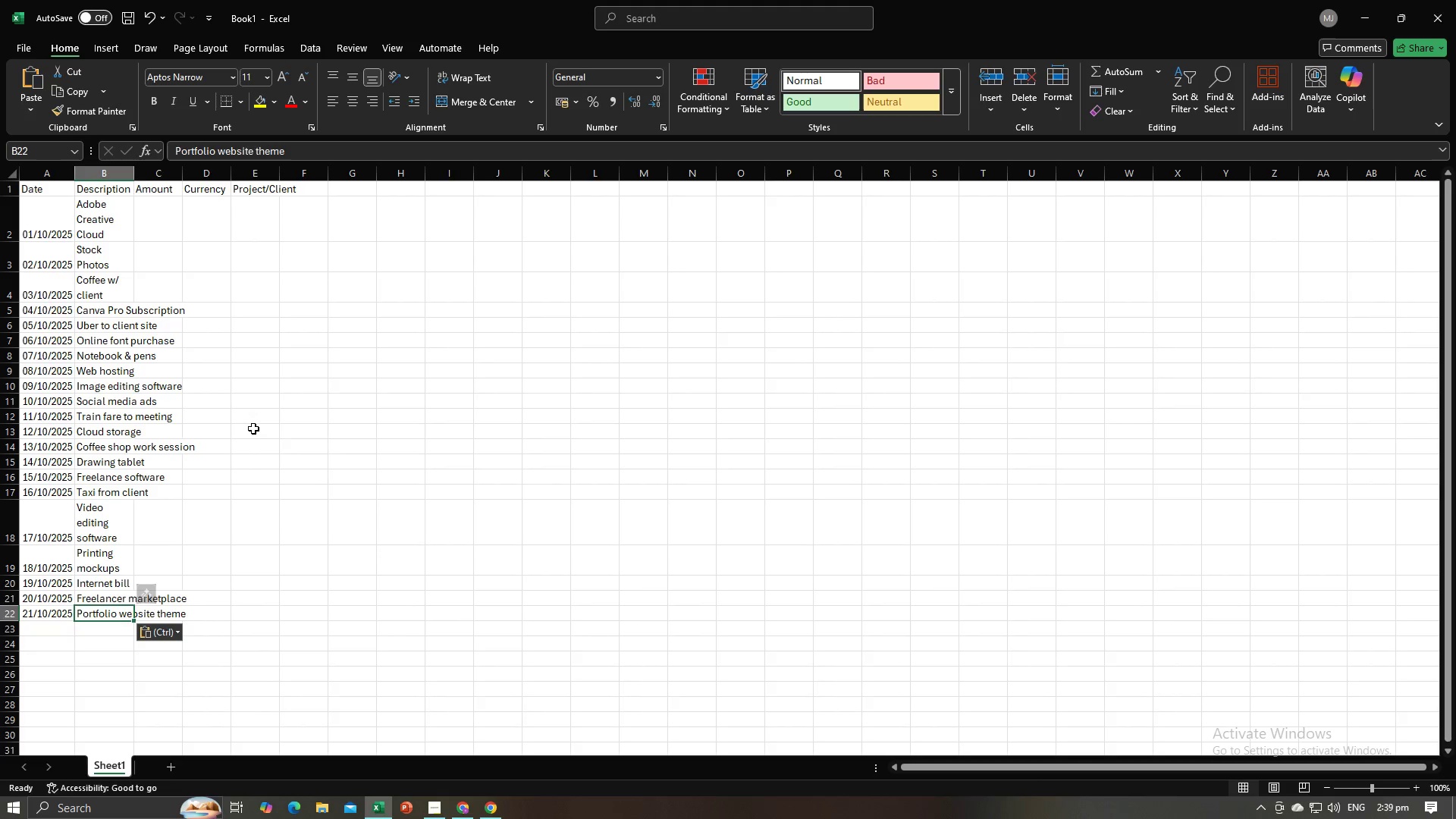 
left_click([253, 428])
 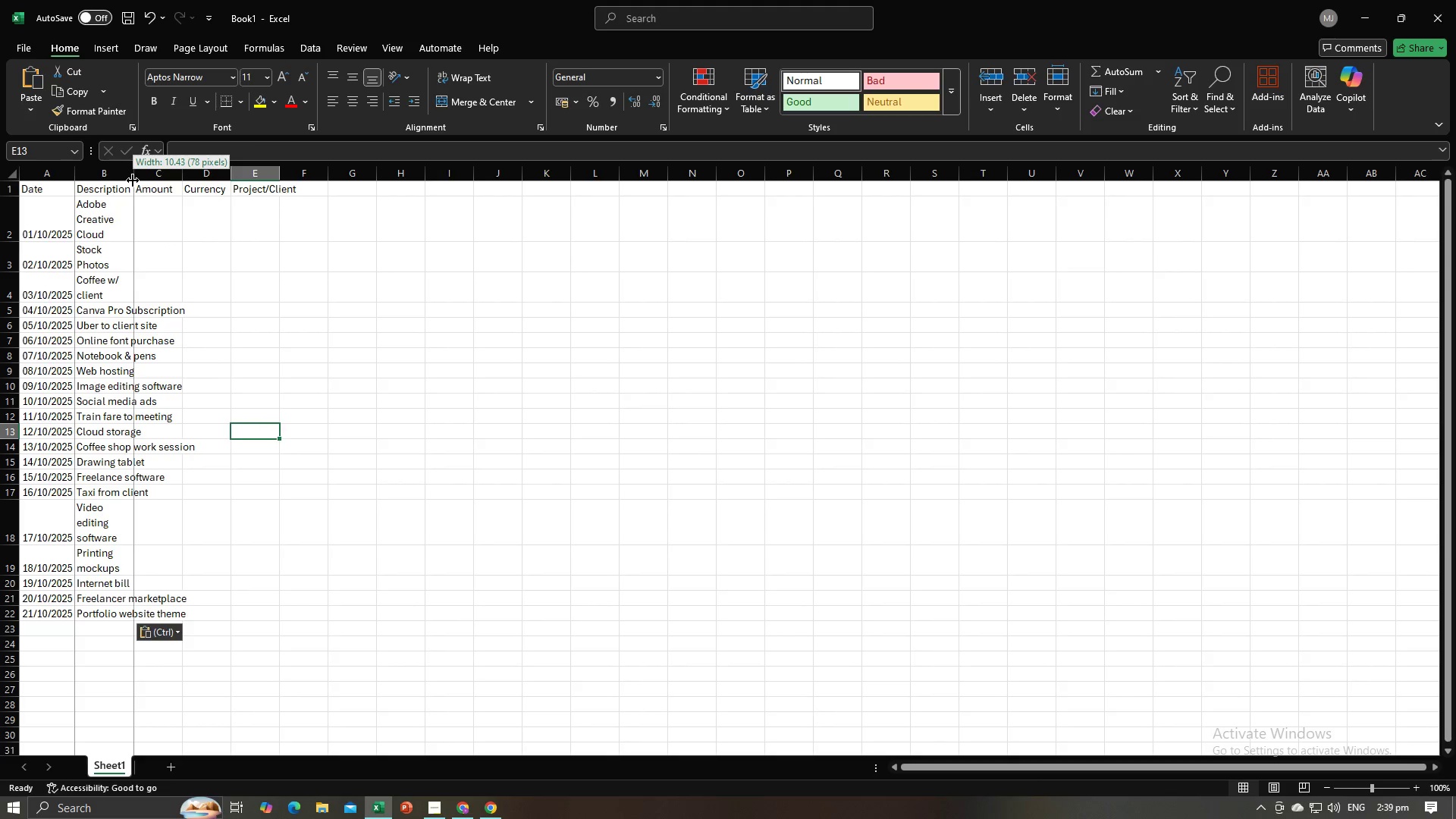 
double_click([133, 180])
 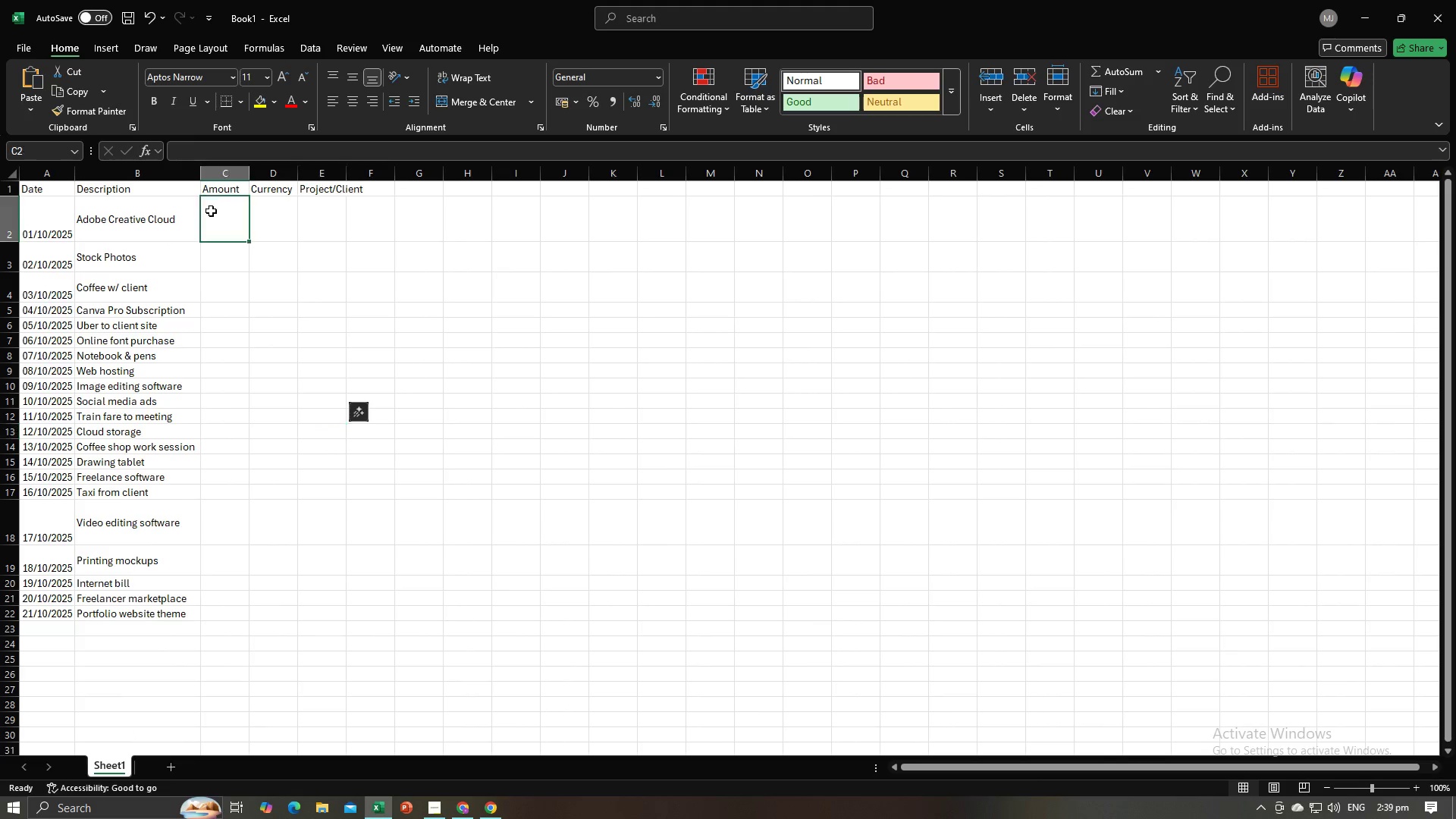 
left_click([211, 211])
 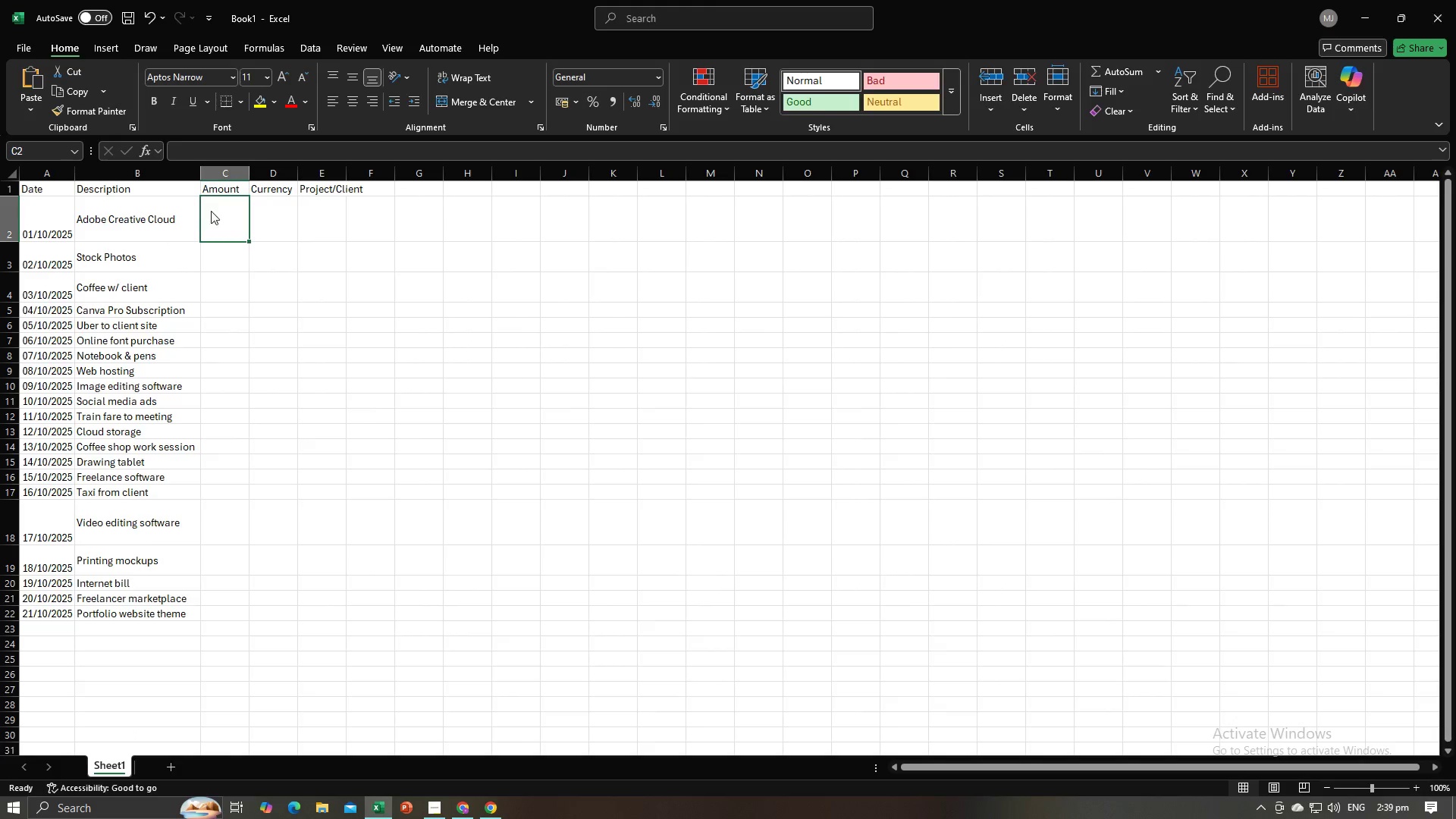 
key(Alt+AltLeft)
 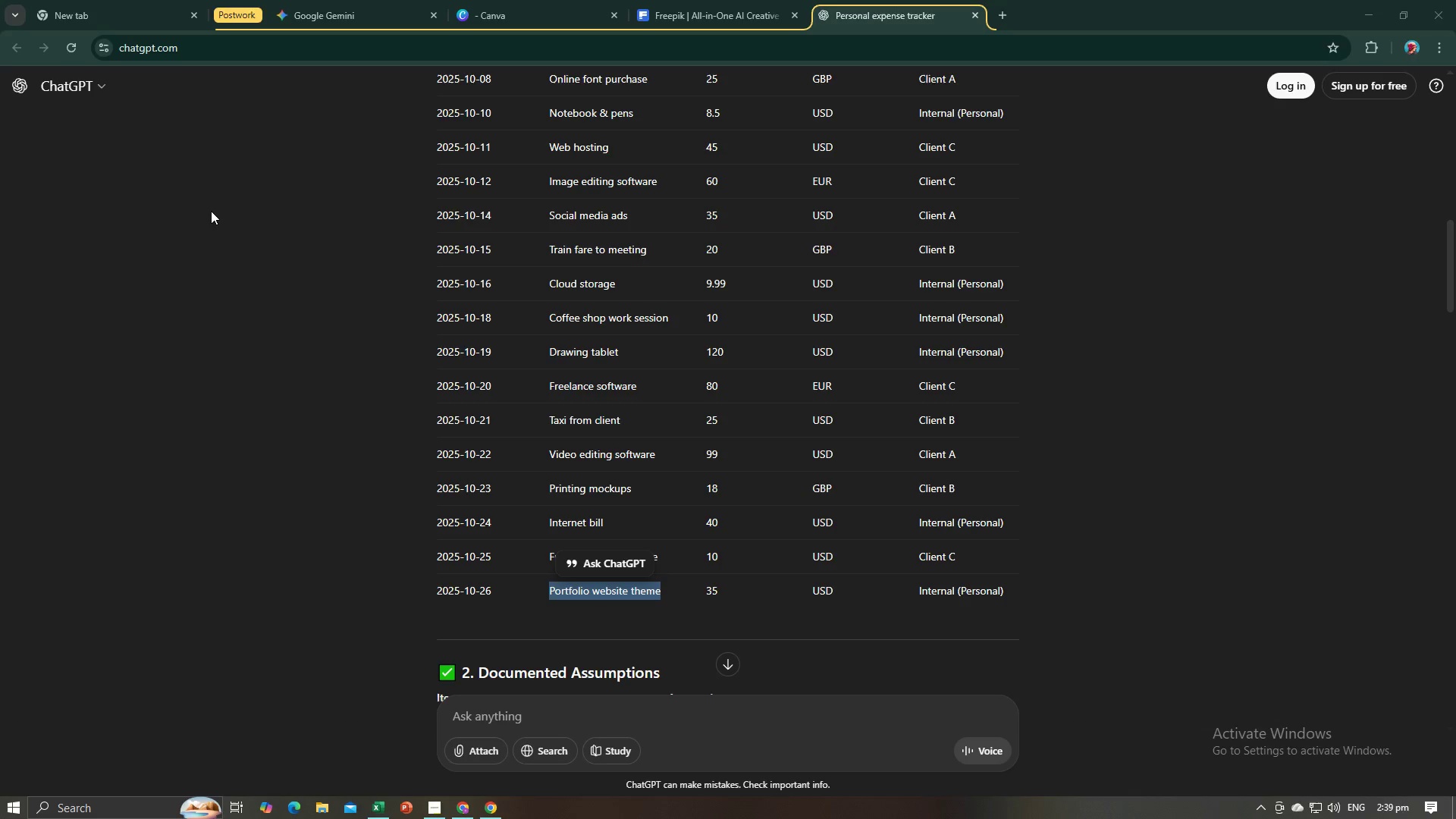 
key(Alt+Tab)
 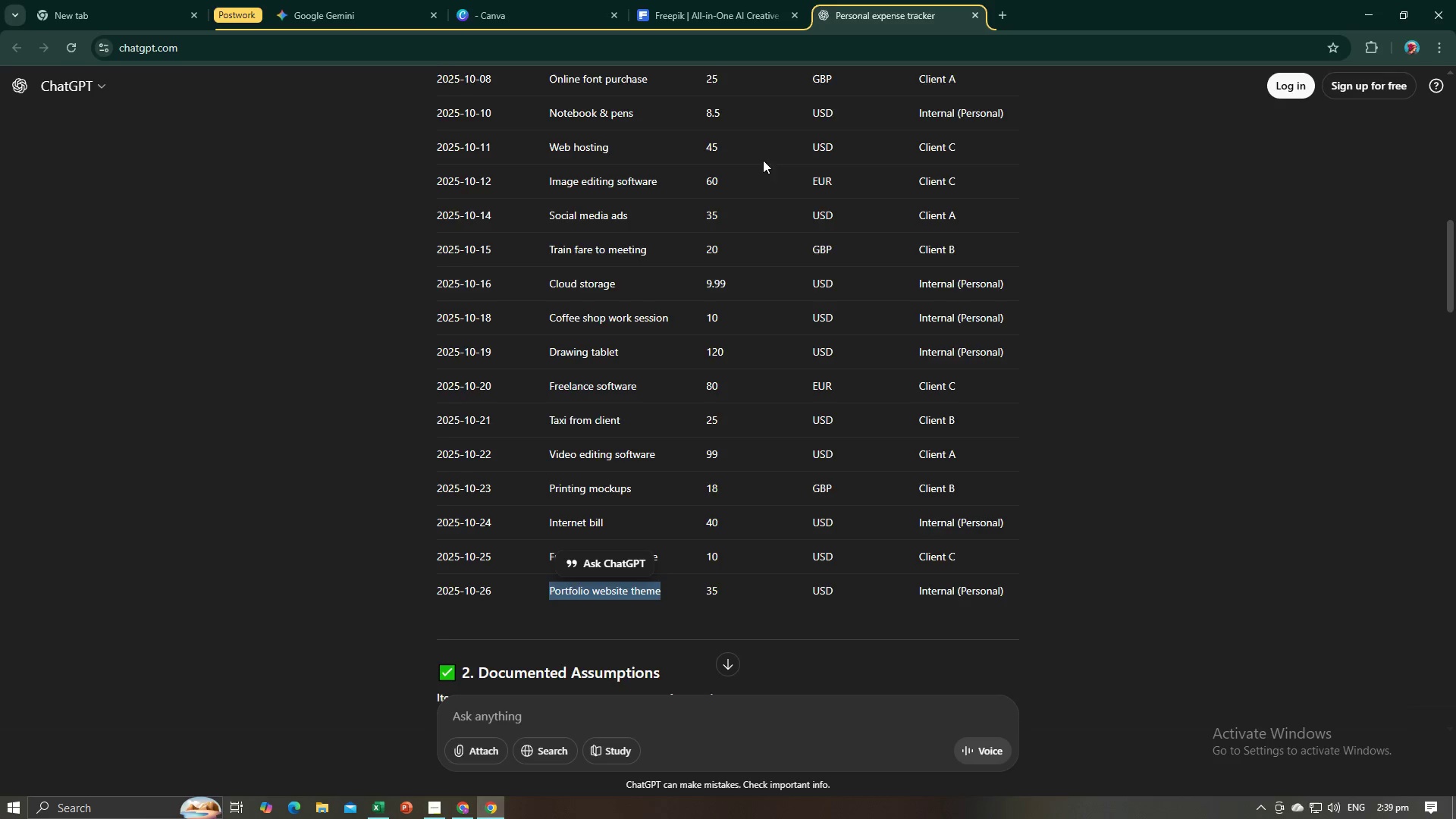 
scroll: coordinate [767, 179], scroll_direction: up, amount: 5.0
 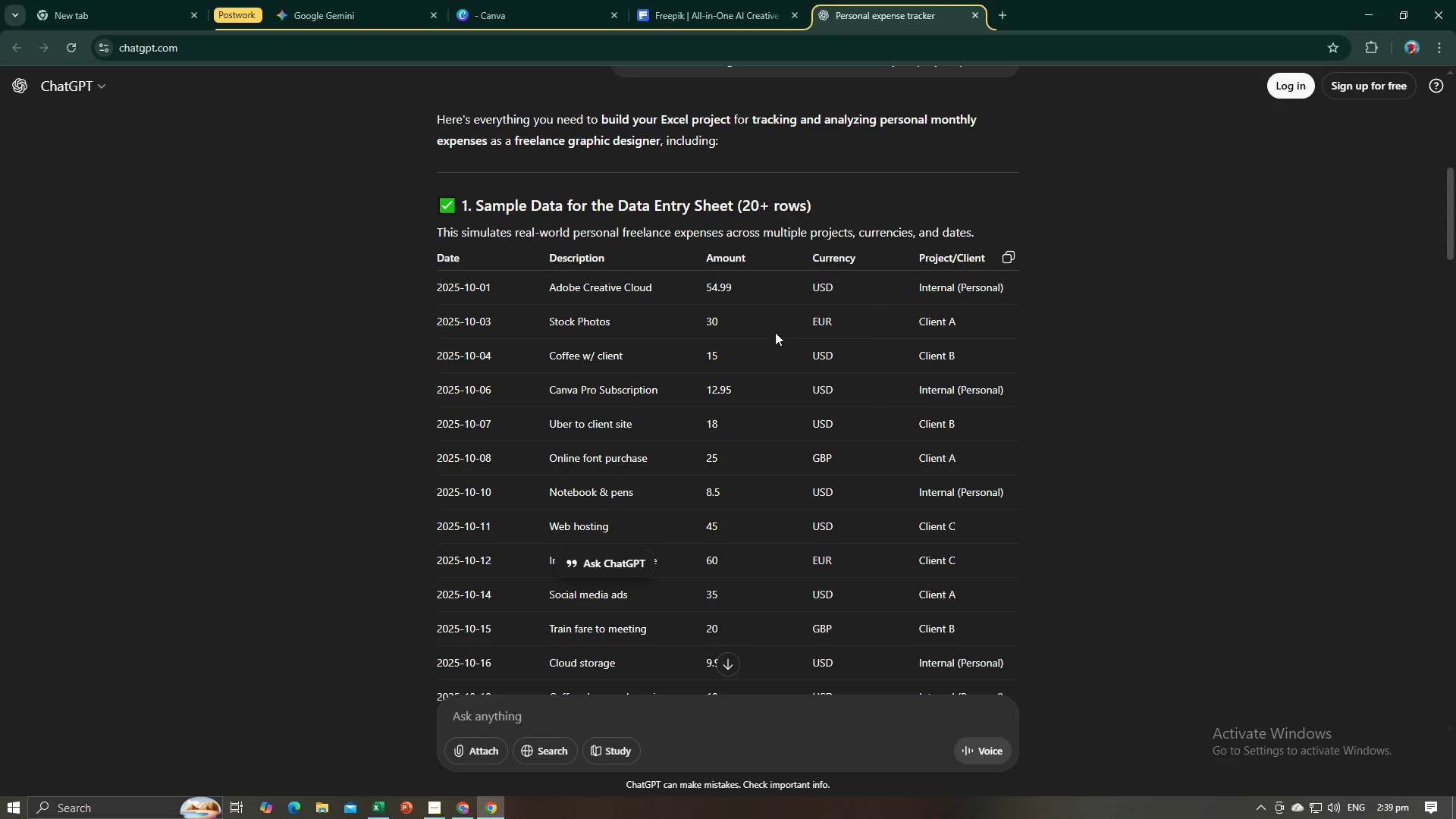 
key(Alt+AltLeft)
 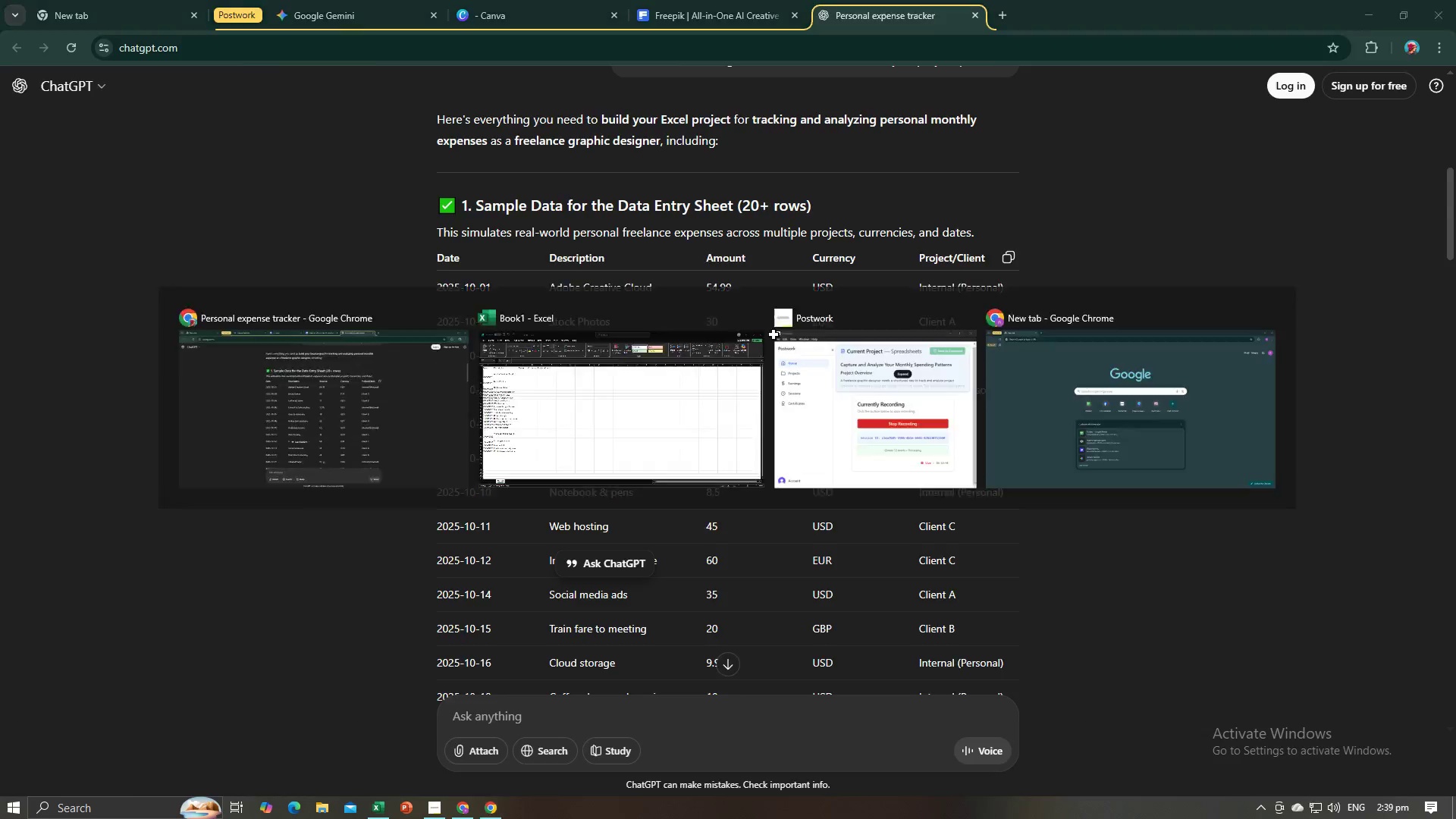 
key(Alt+Tab)
 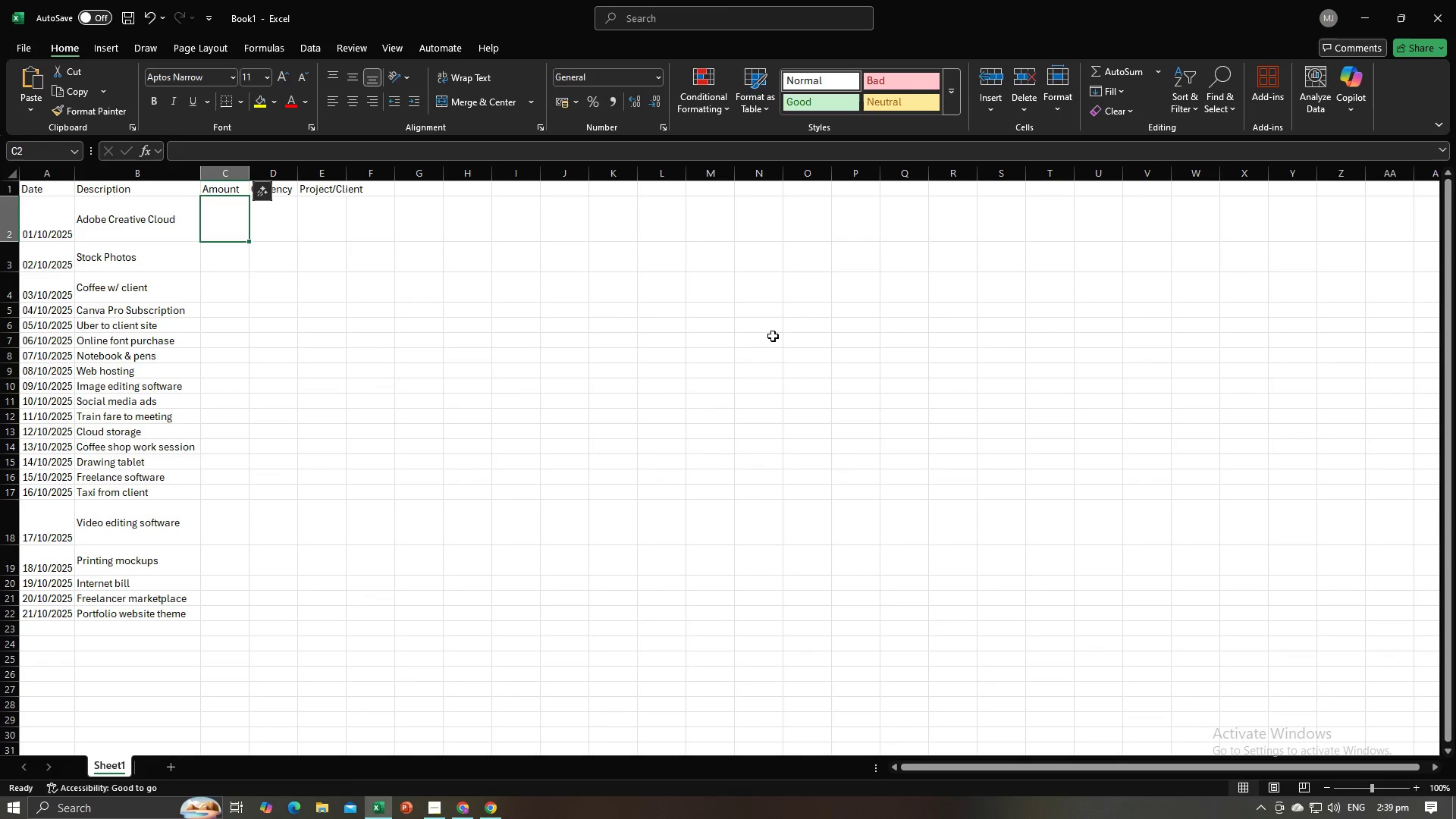 
key(Numpad5)
 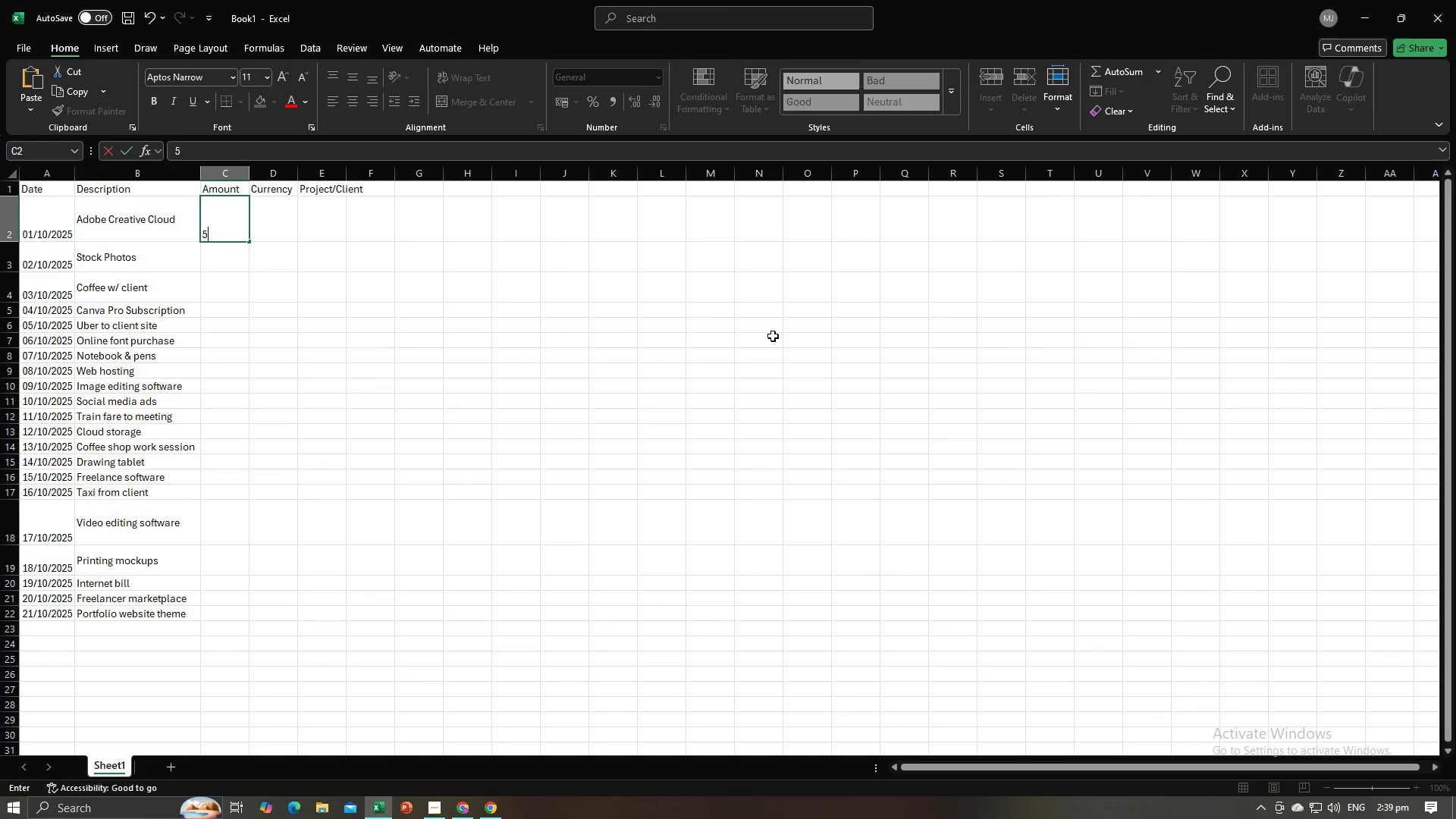 
key(Numpad4)
 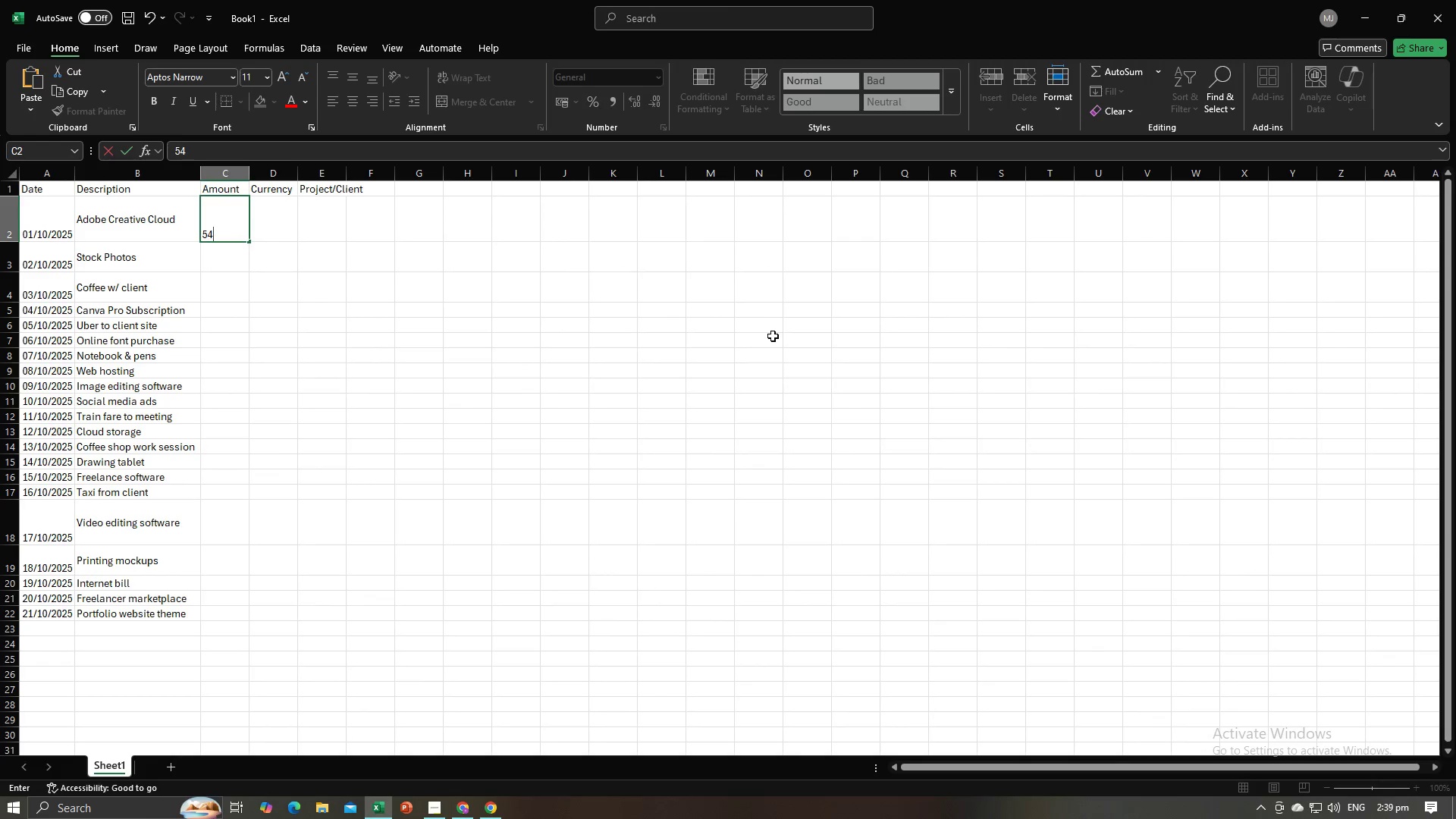 
key(Numpad0)
 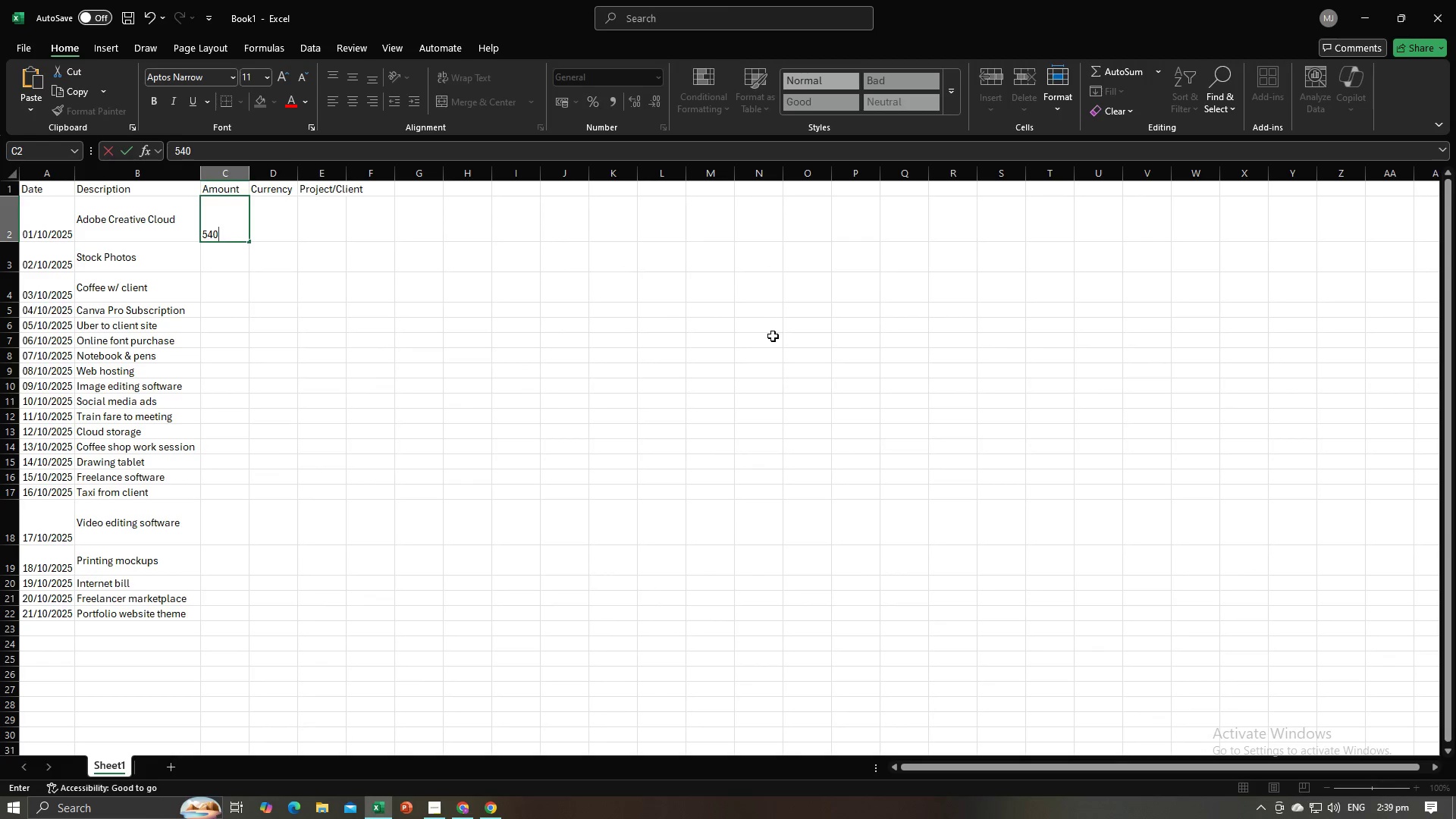 
key(Backspace)
 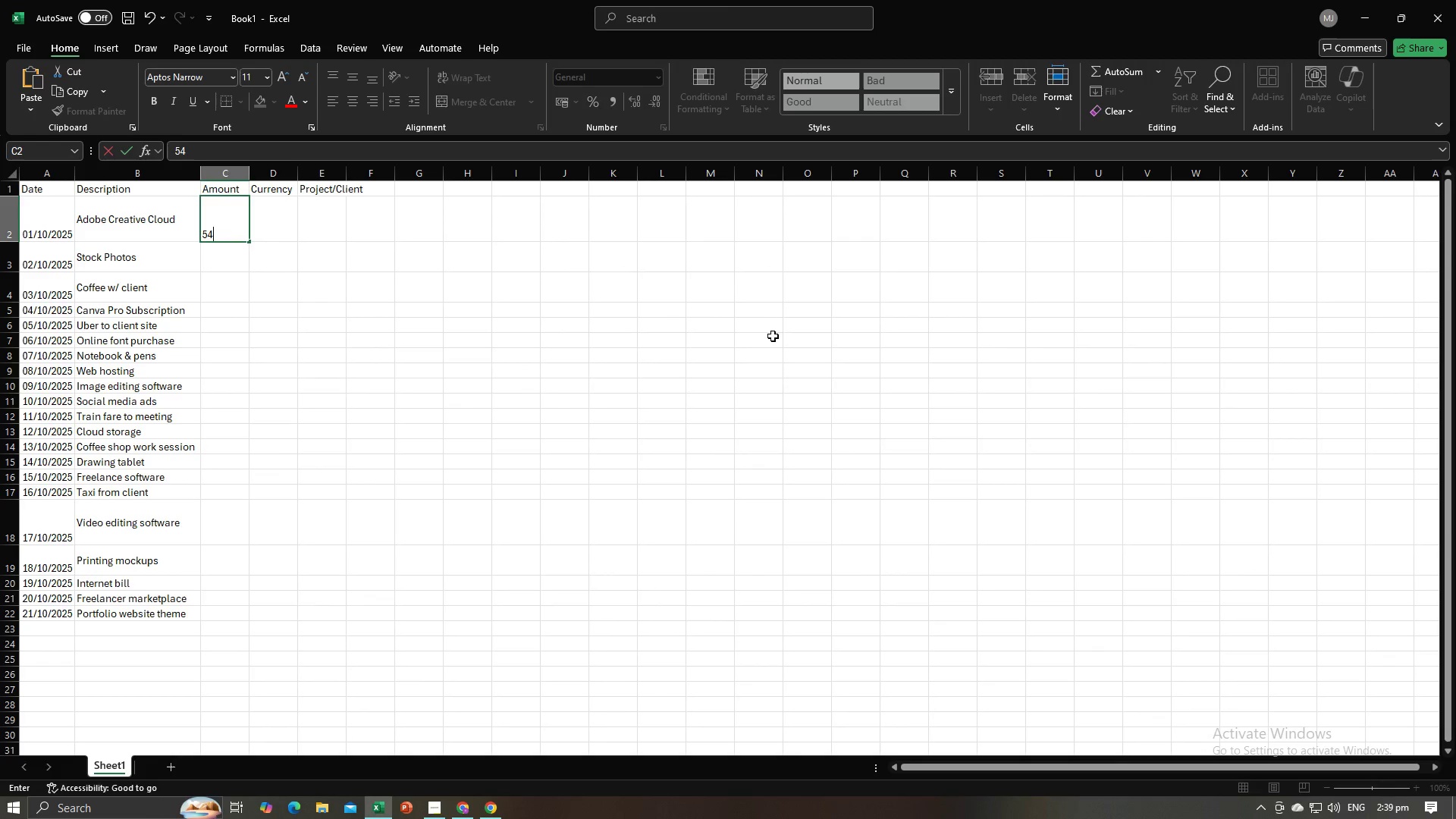 
key(NumpadDecimal)
 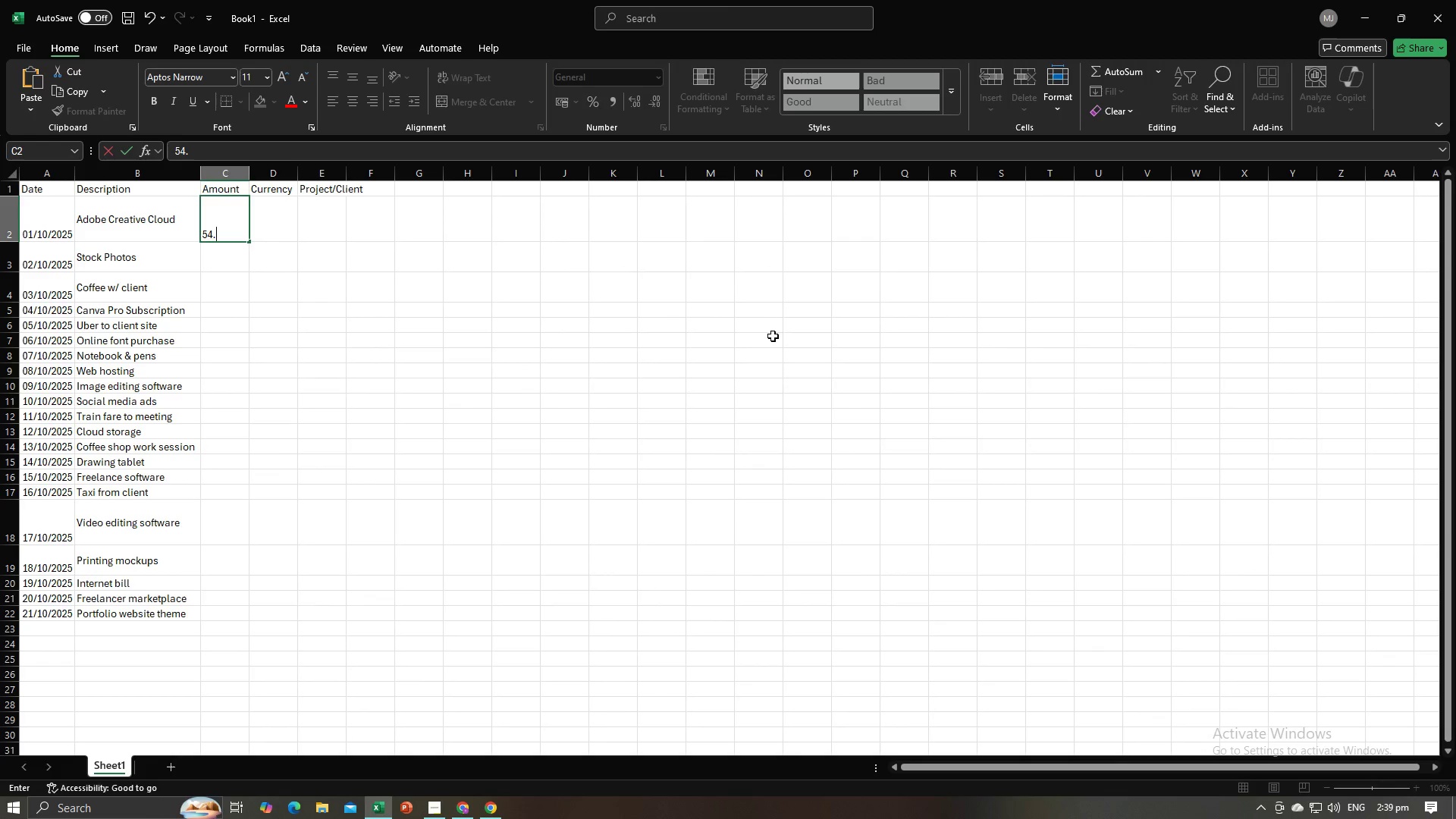 
key(Numpad9)
 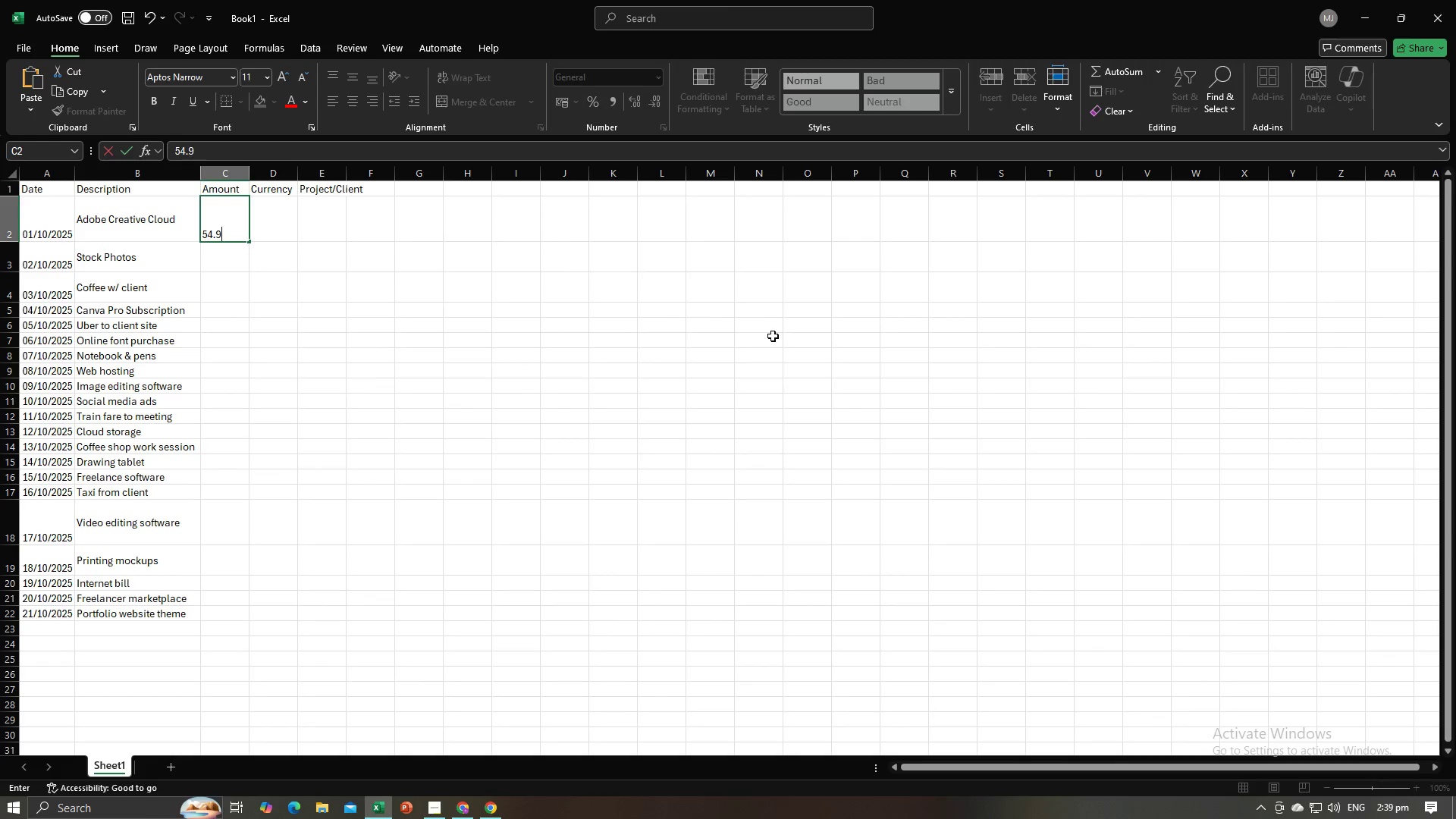 
key(Numpad9)
 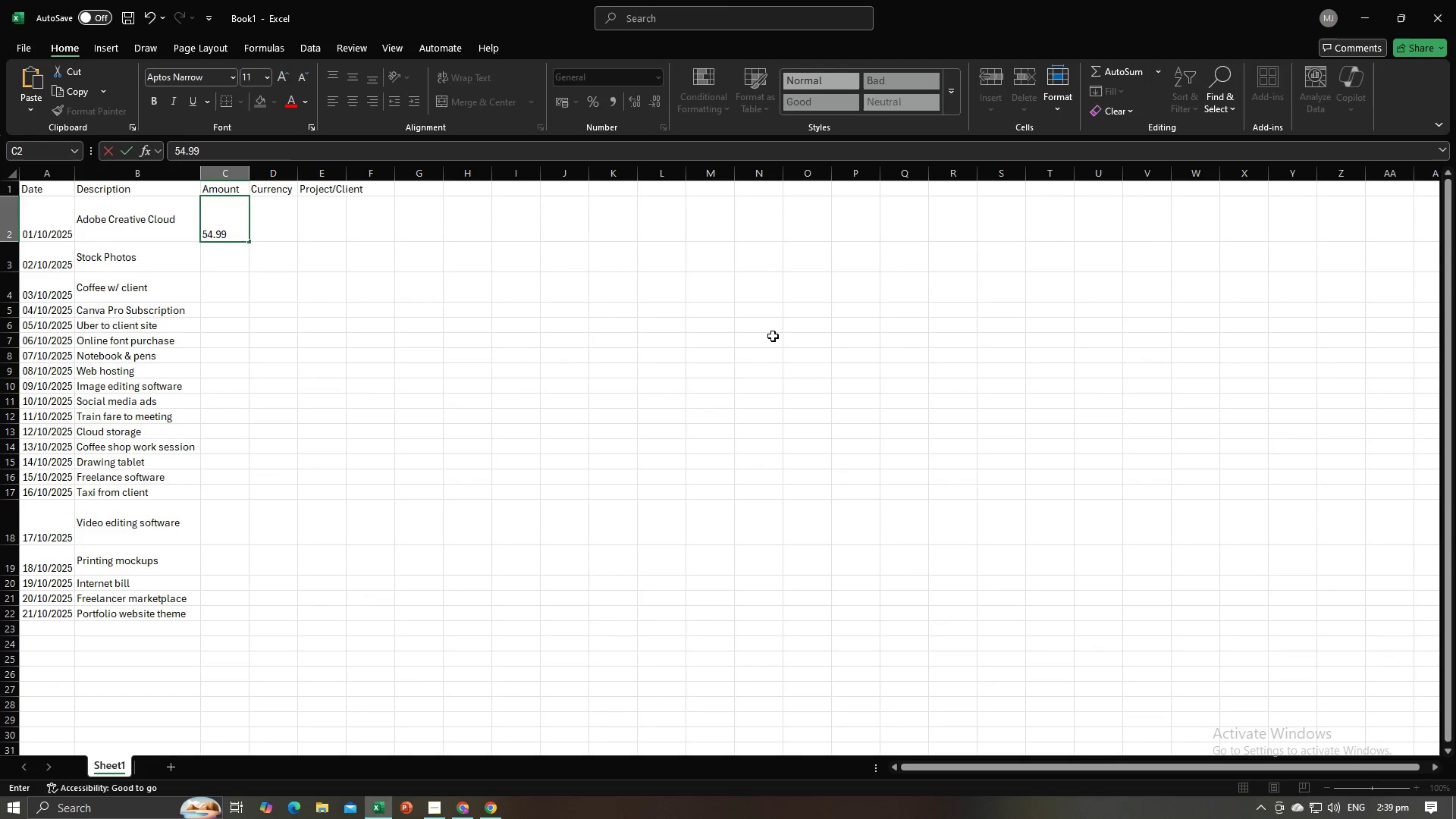 
key(NumpadEnter)
 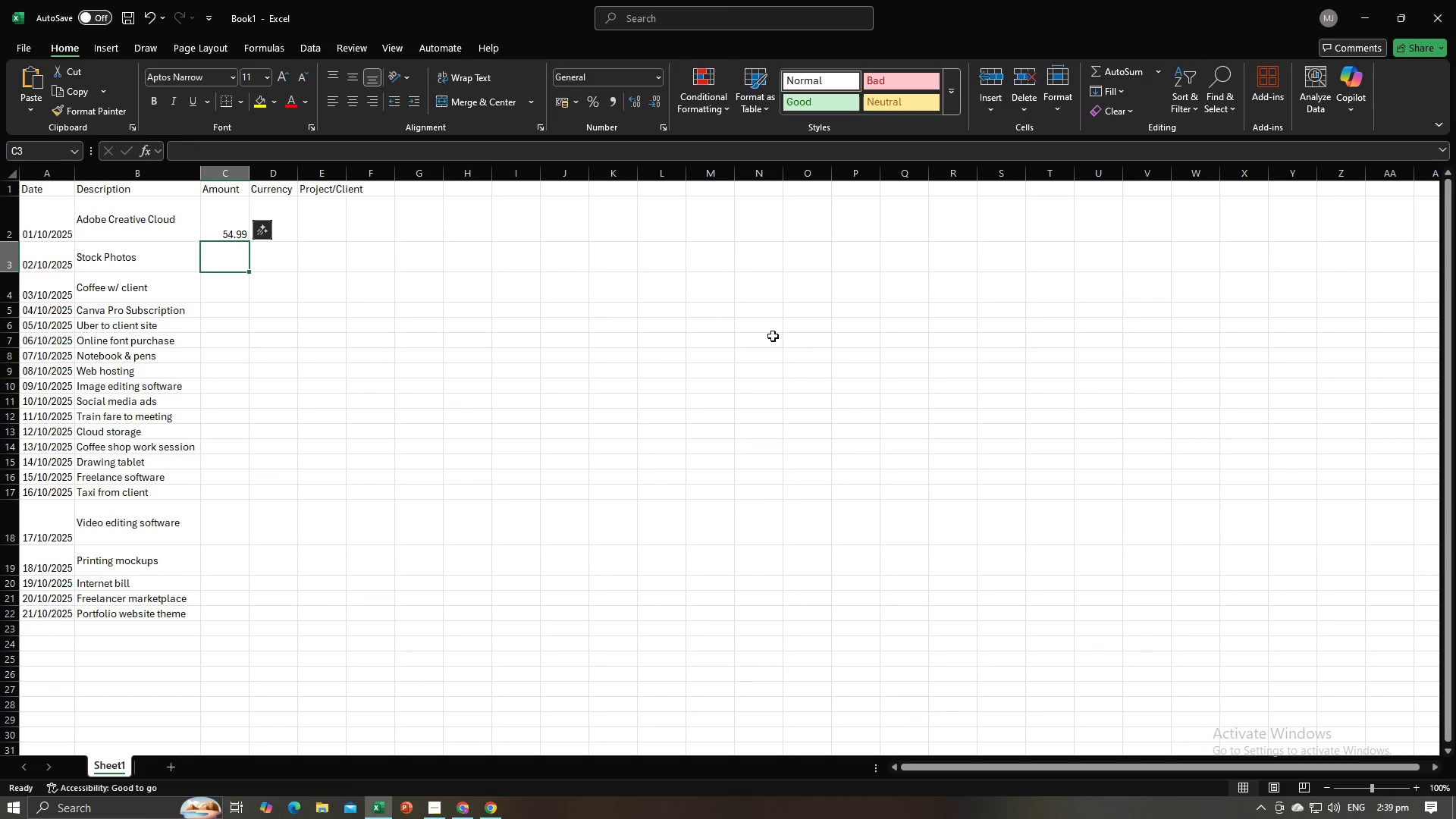 
key(Alt+AltLeft)
 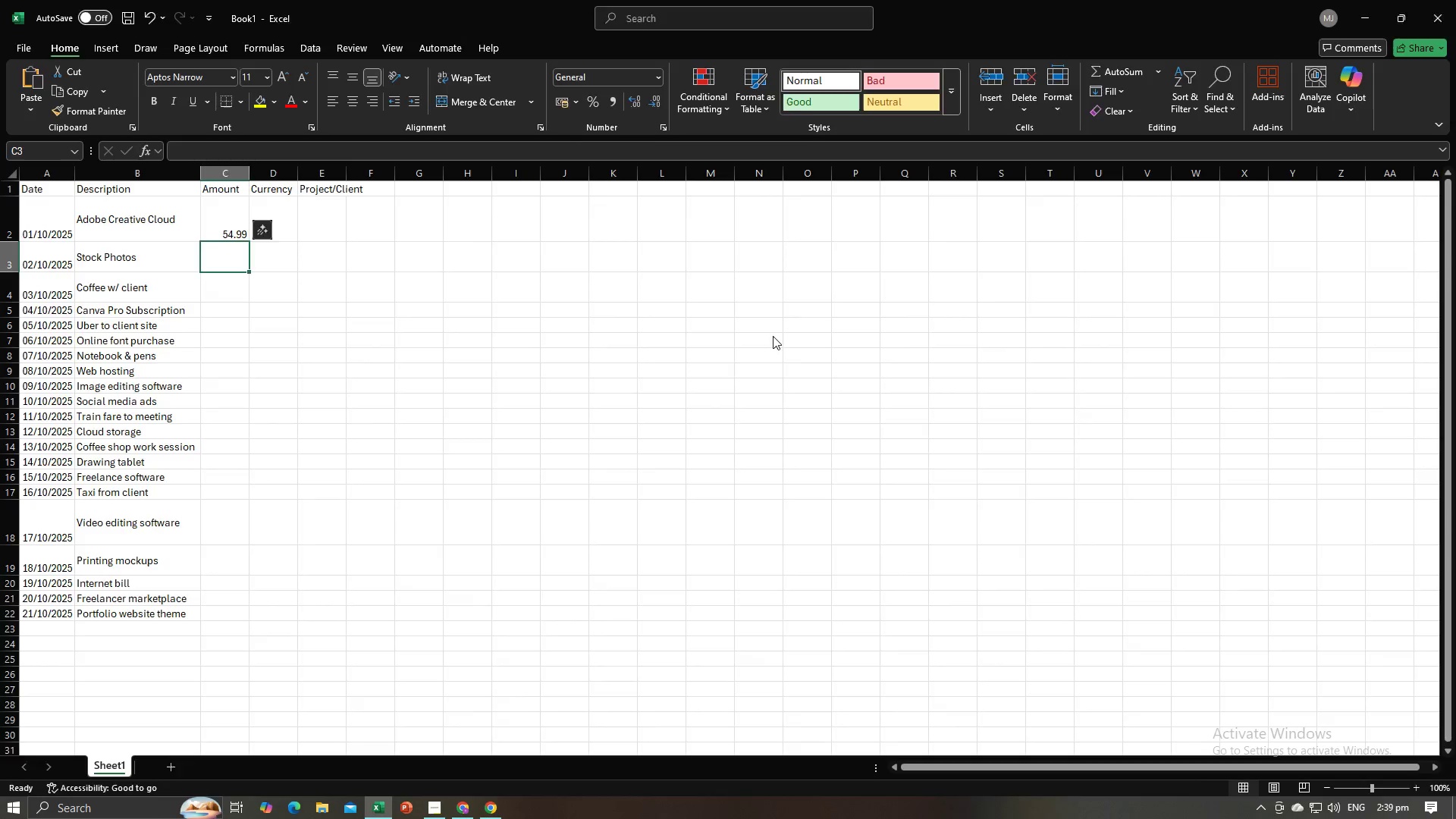 
key(Alt+Tab)
 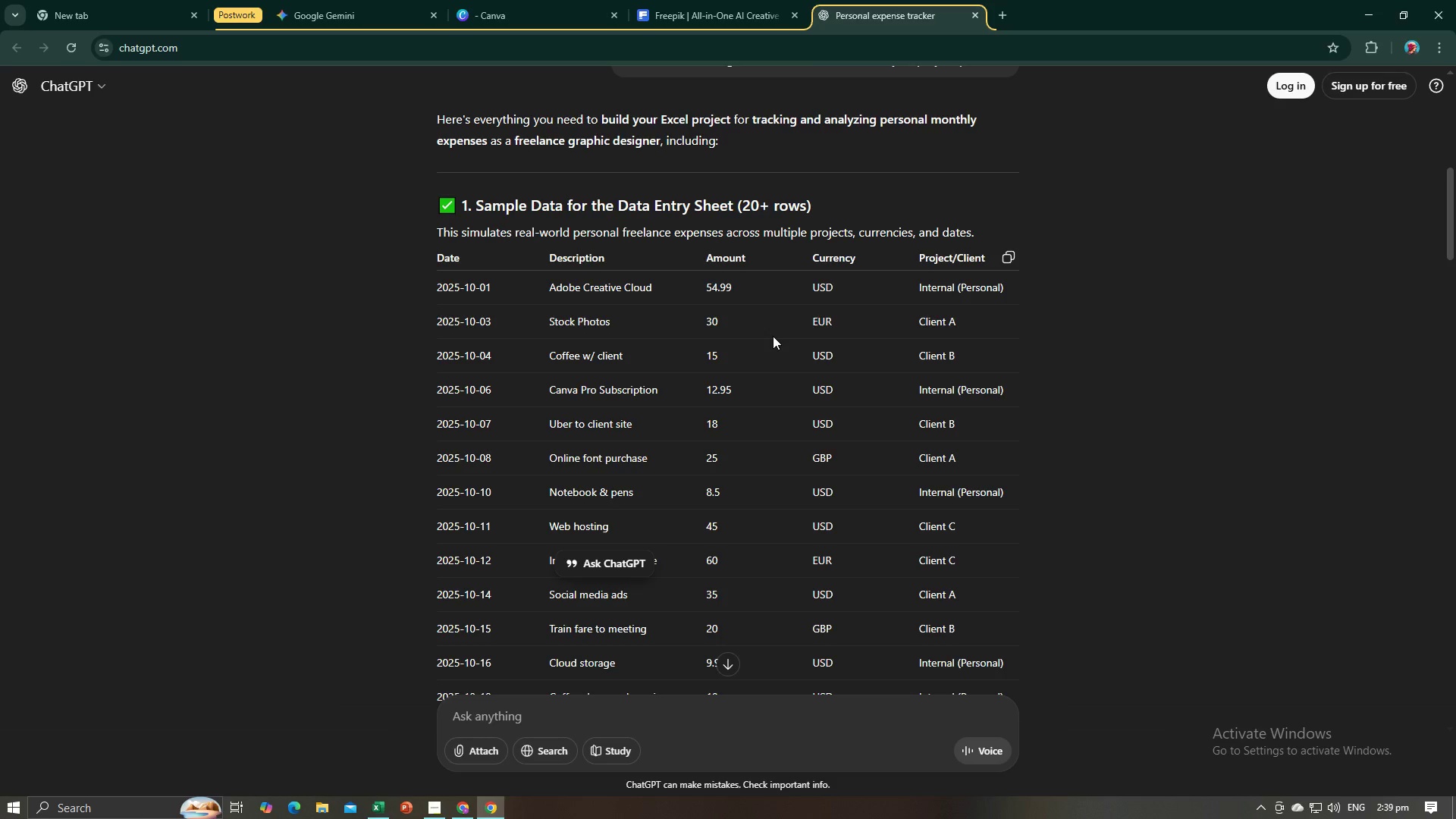 
key(Alt+AltLeft)
 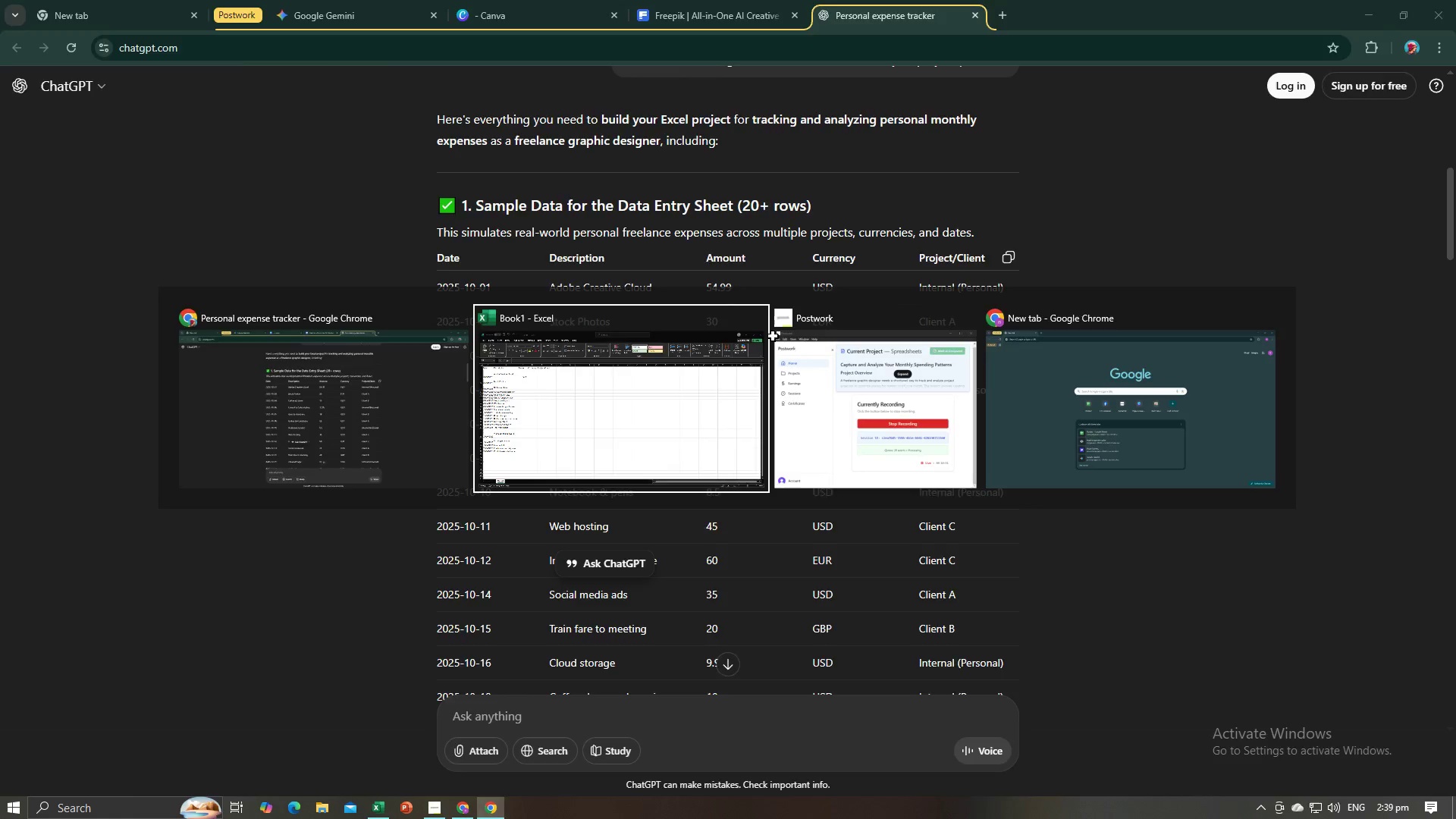 
key(Alt+Tab)
 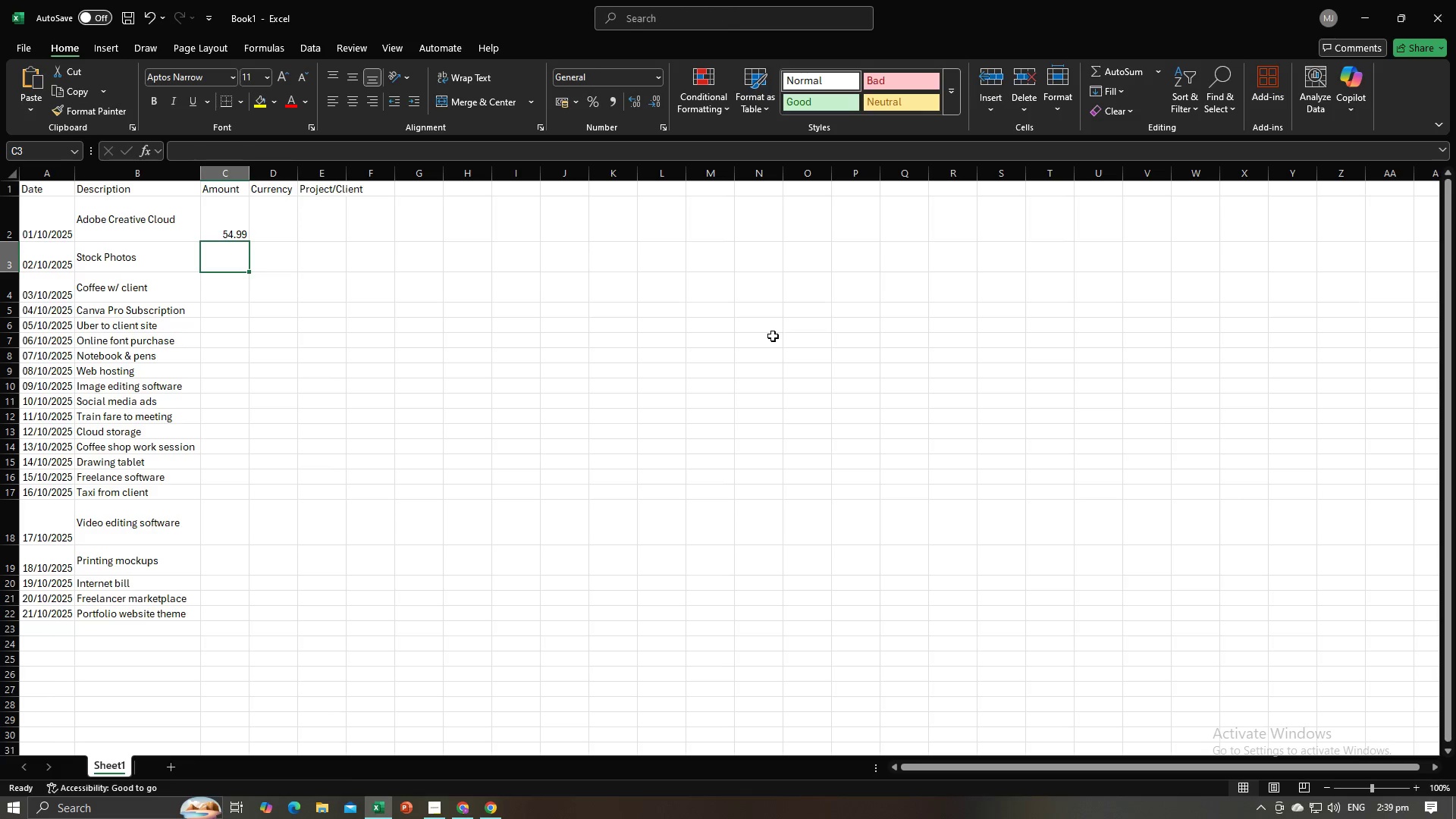 
key(Numpad3)
 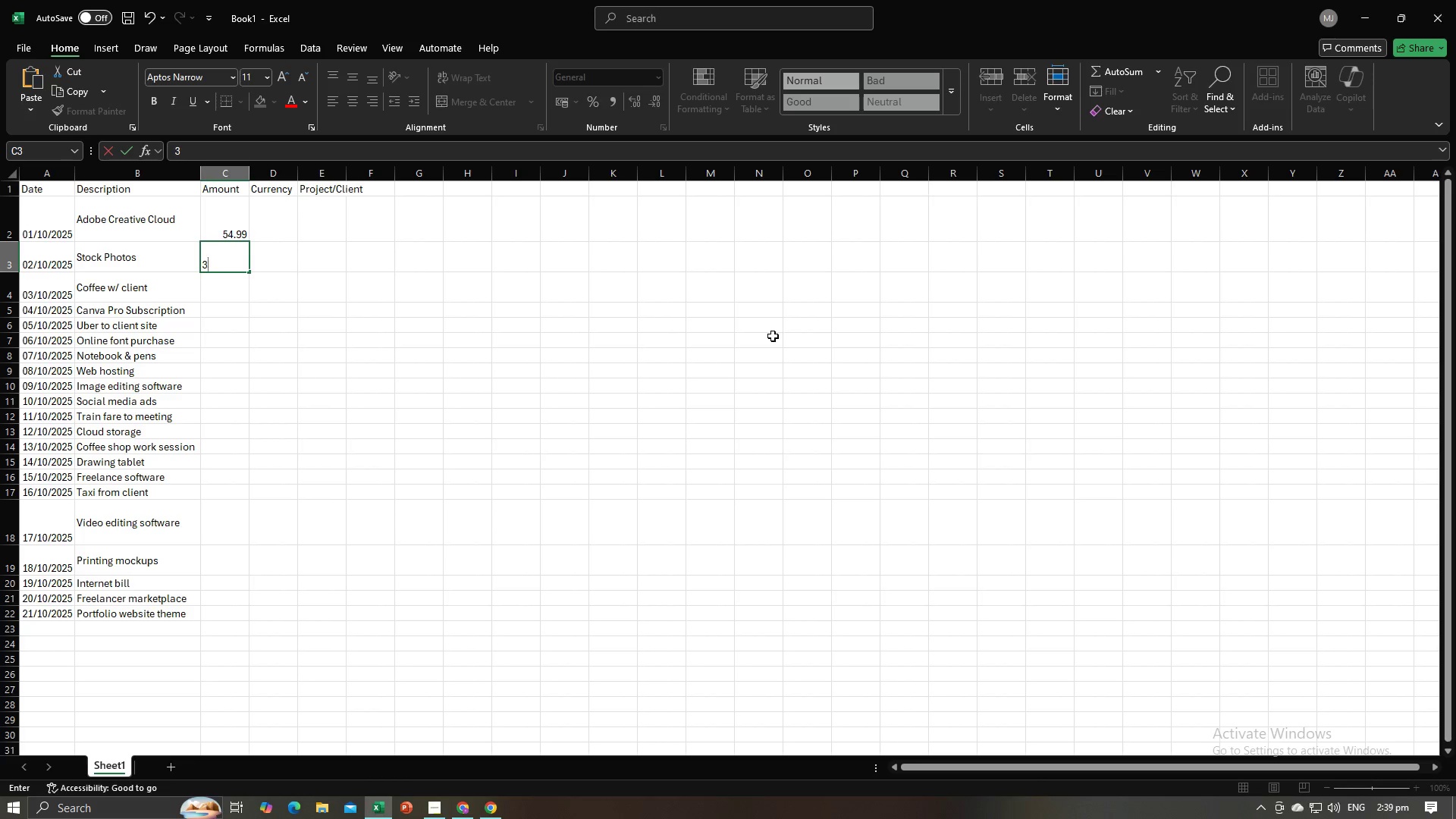 
key(Numpad0)
 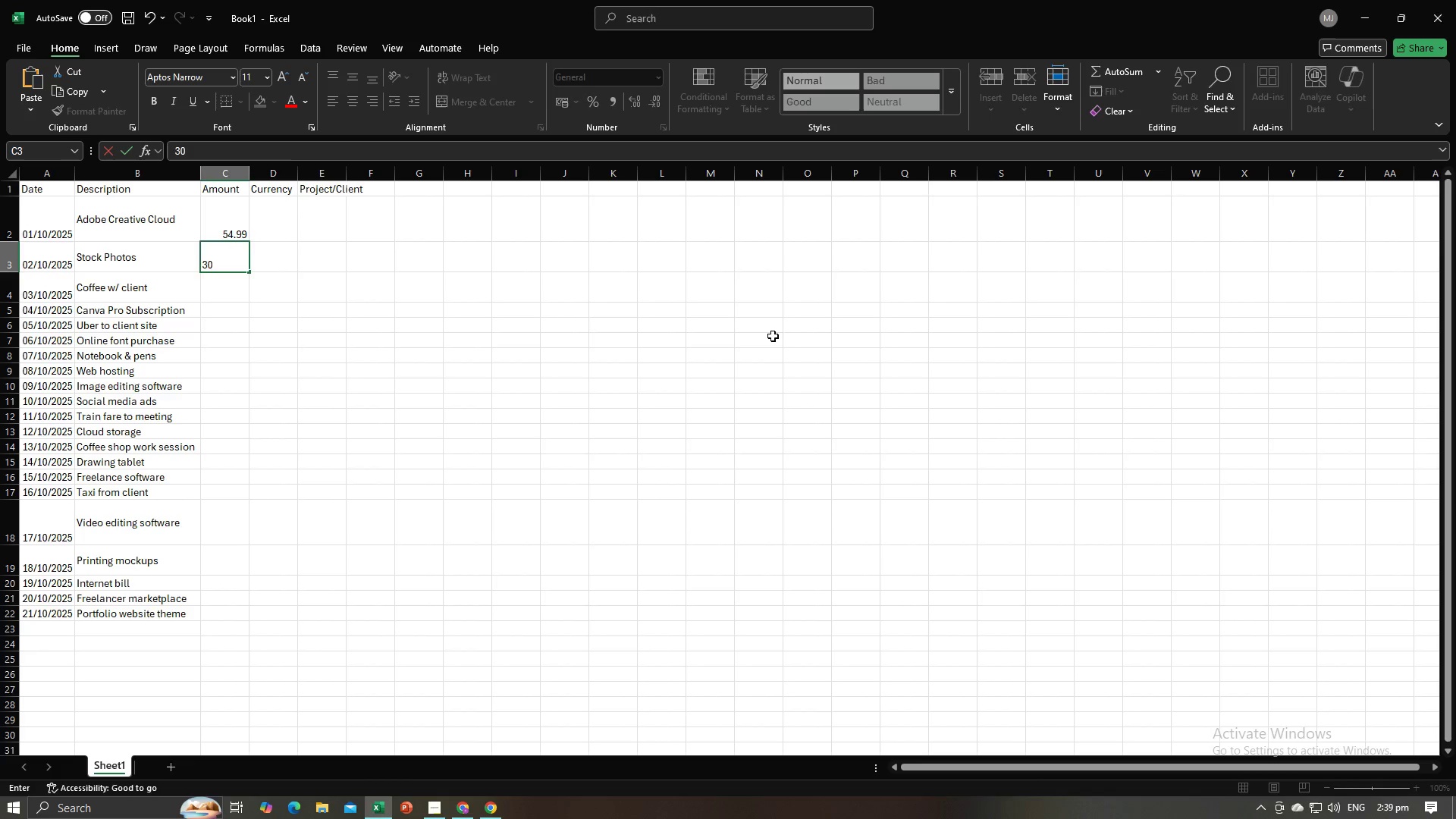 
key(NumpadEnter)
 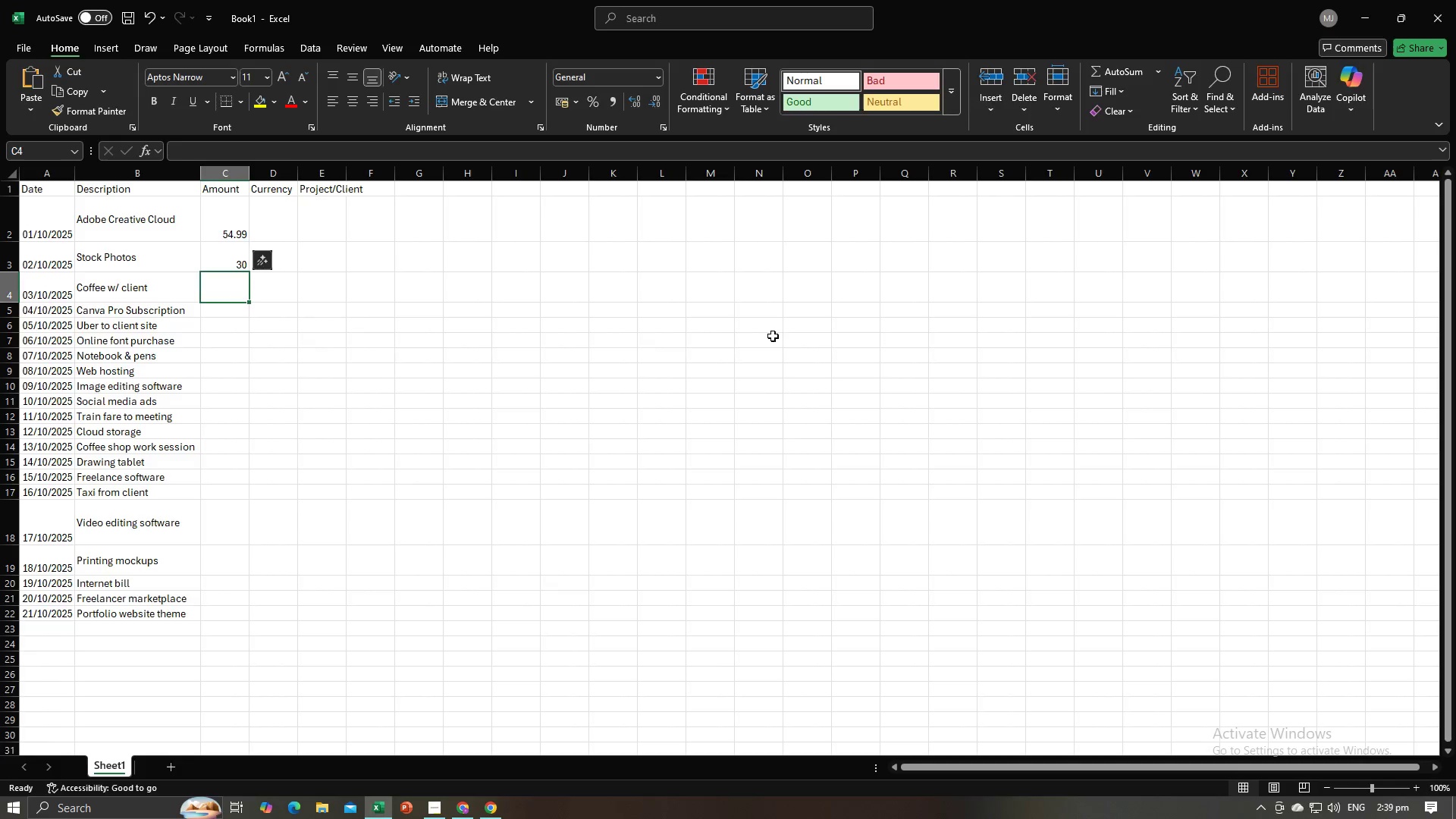 
key(Alt+AltLeft)
 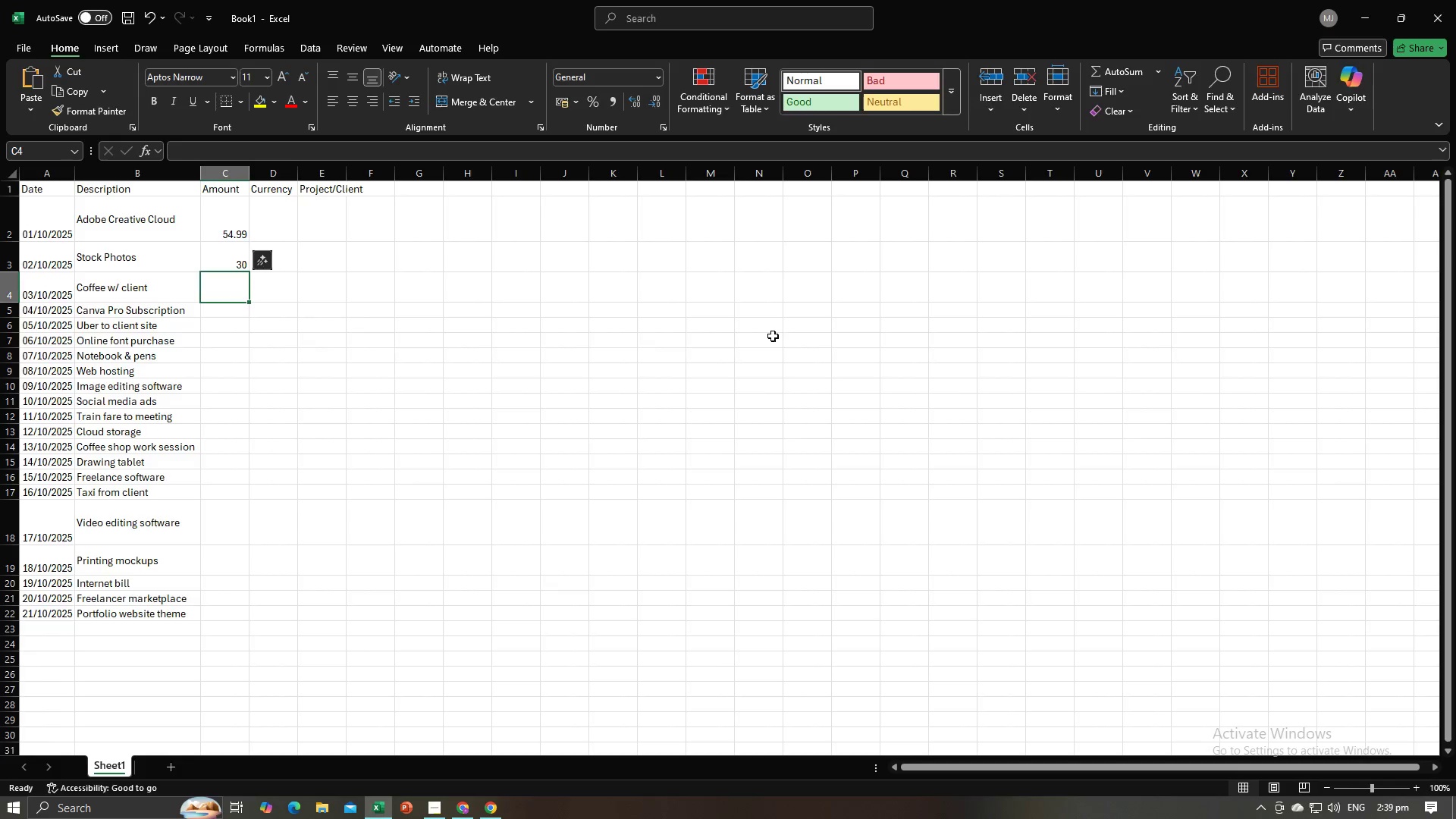 
key(Alt+Tab)
 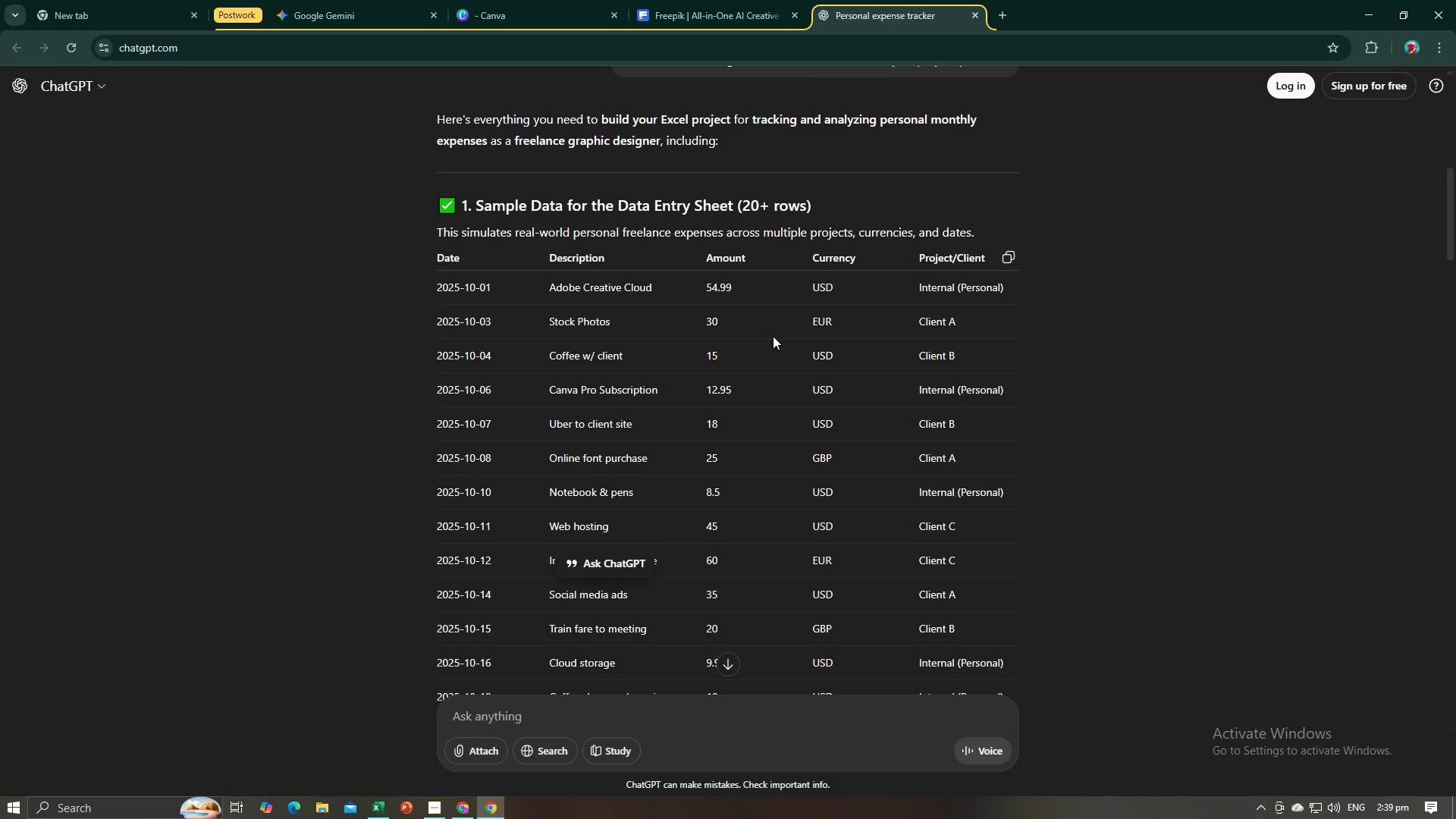 
key(Alt+AltLeft)
 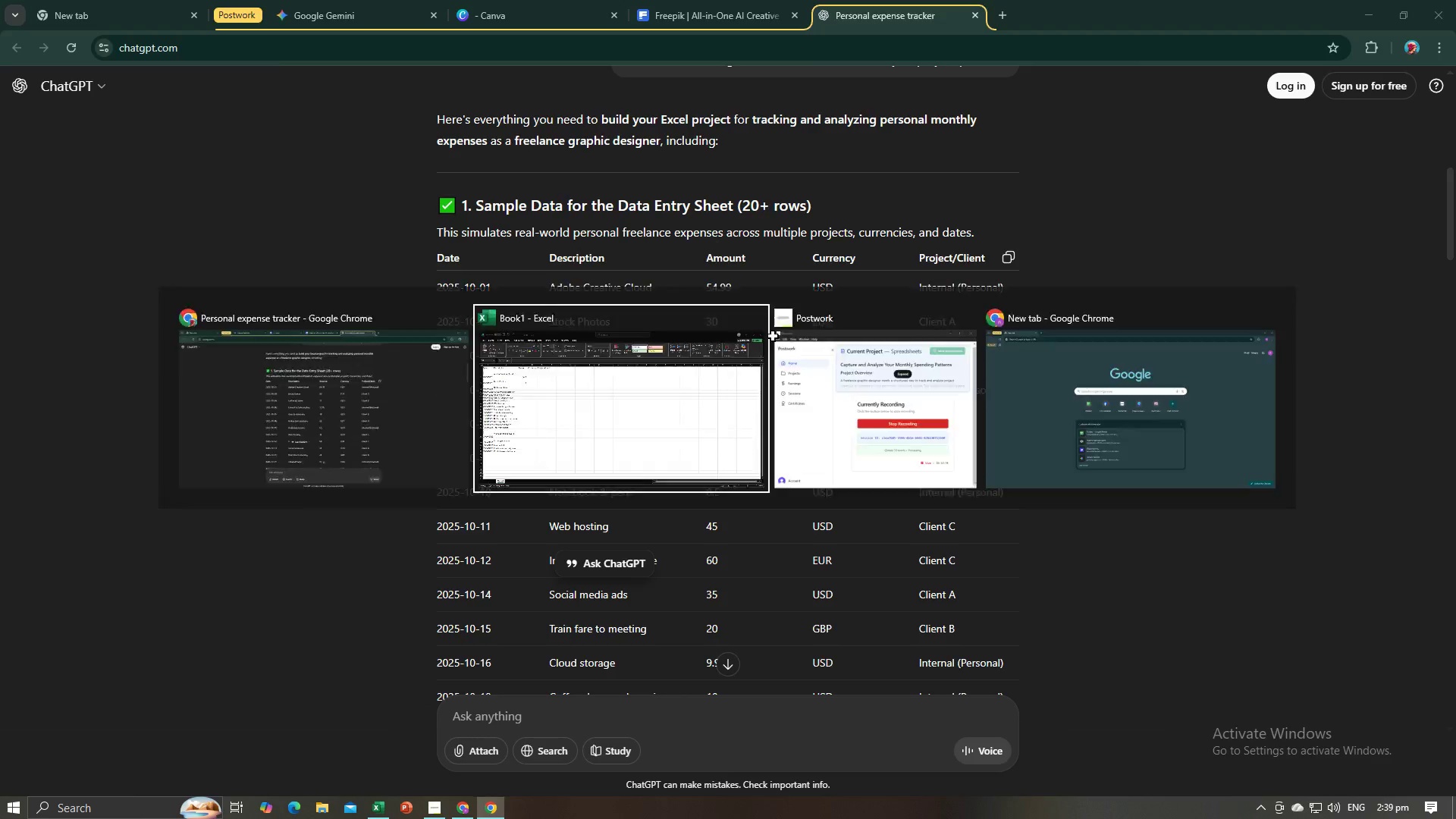 
key(Alt+Tab)
 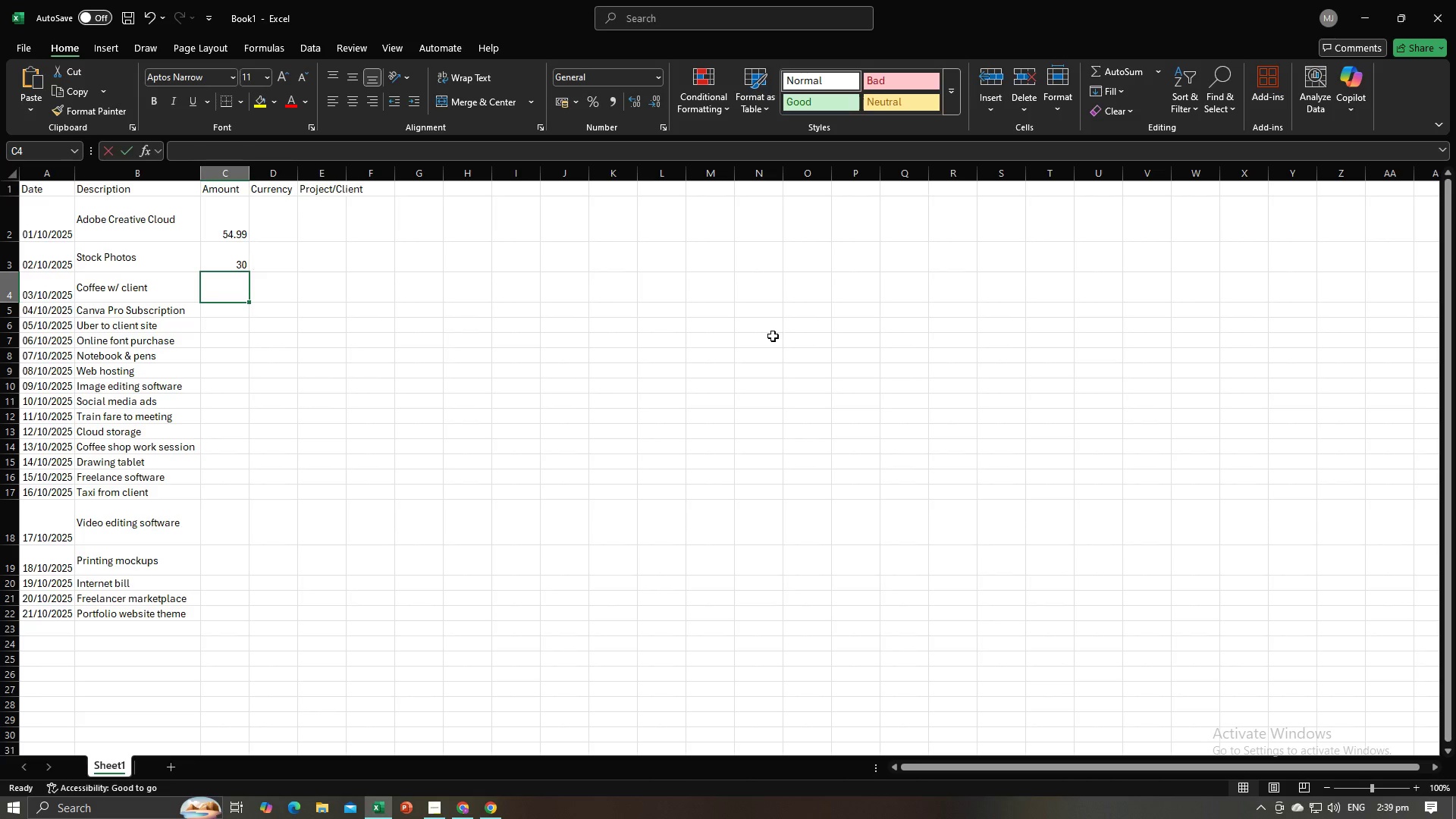 
key(Numpad1)
 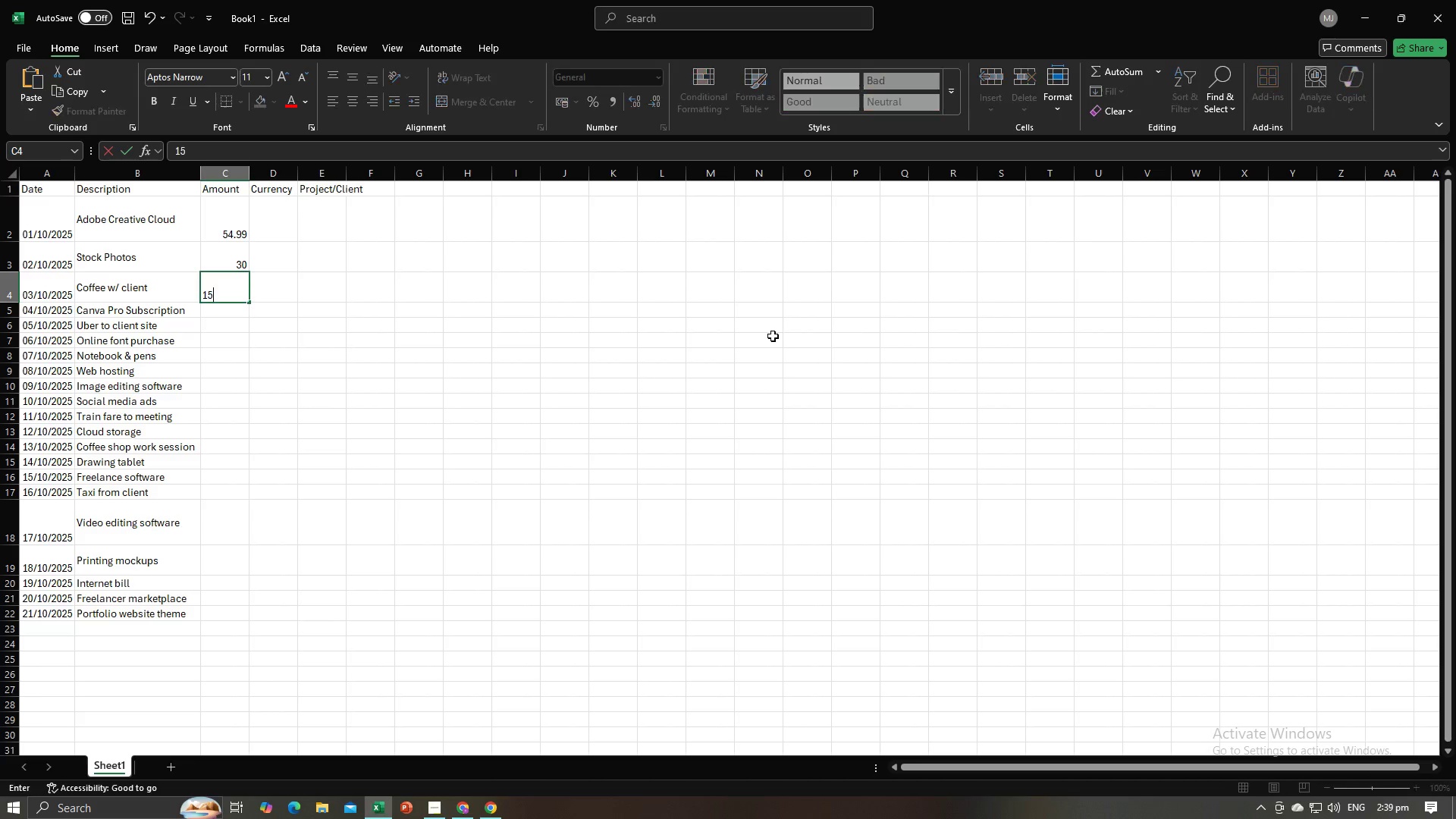 
key(Numpad5)
 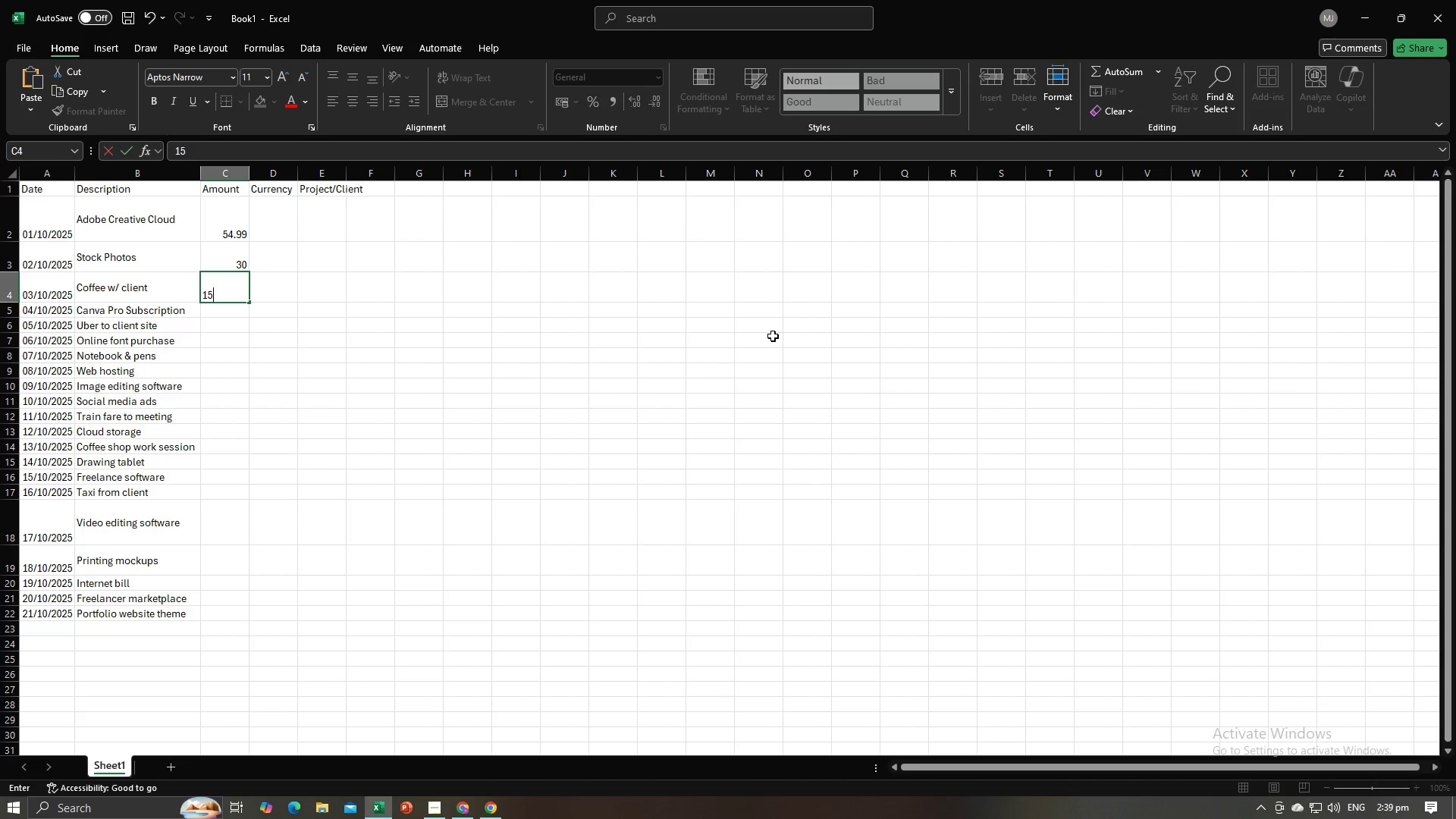 
key(NumpadEnter)
 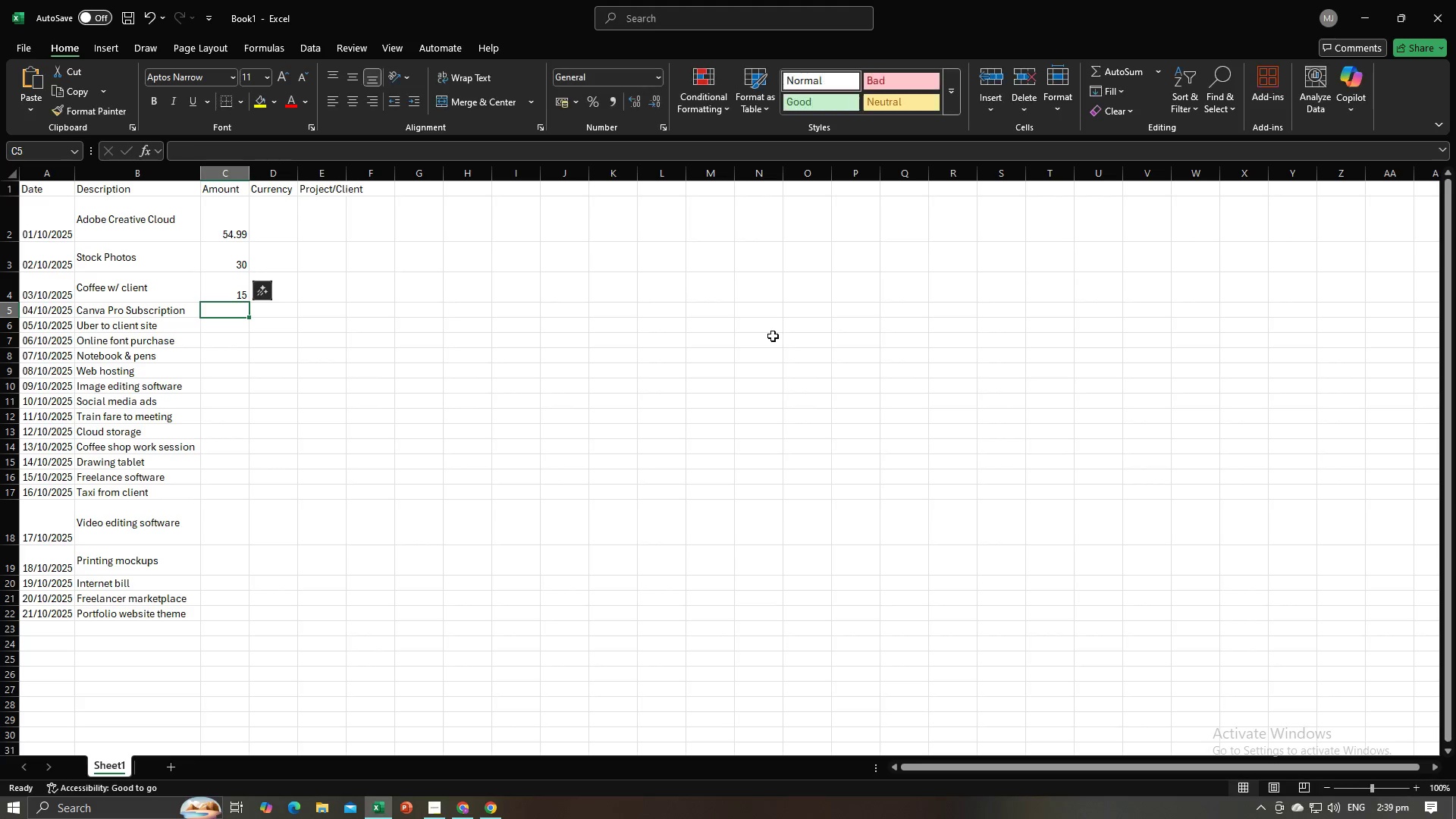 
key(Alt+AltLeft)
 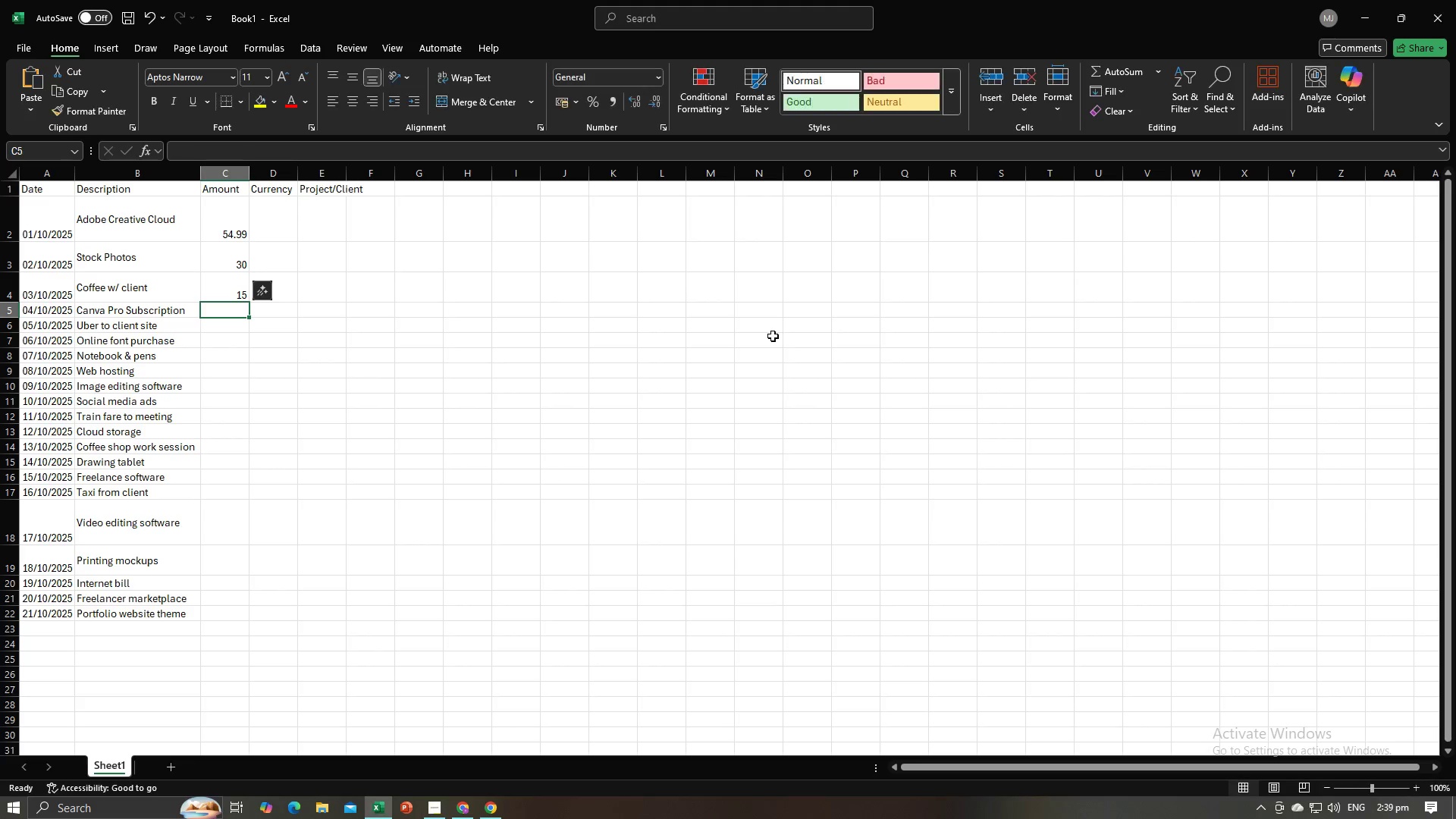 
key(Alt+Tab)
 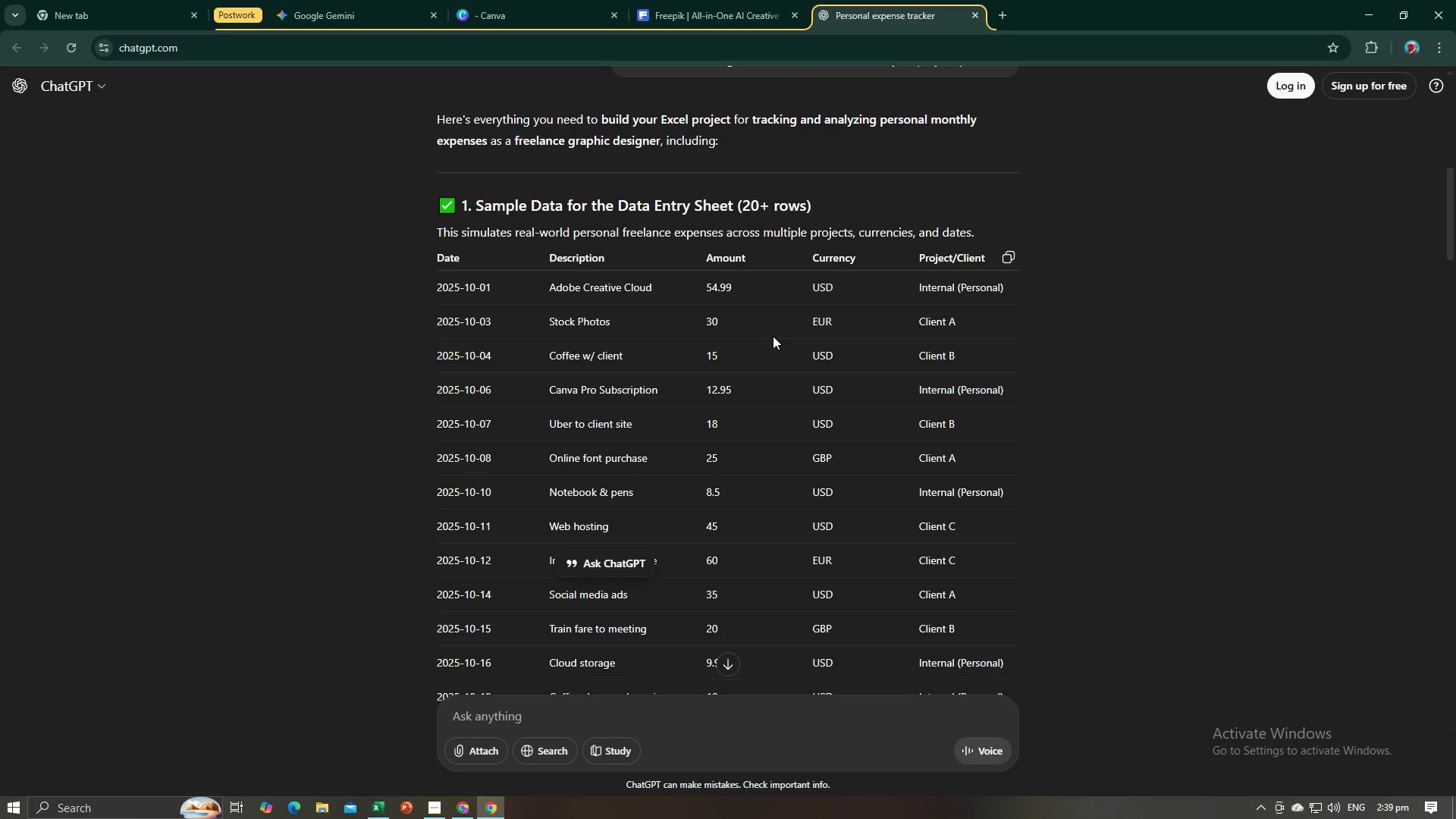 
key(Alt+AltLeft)
 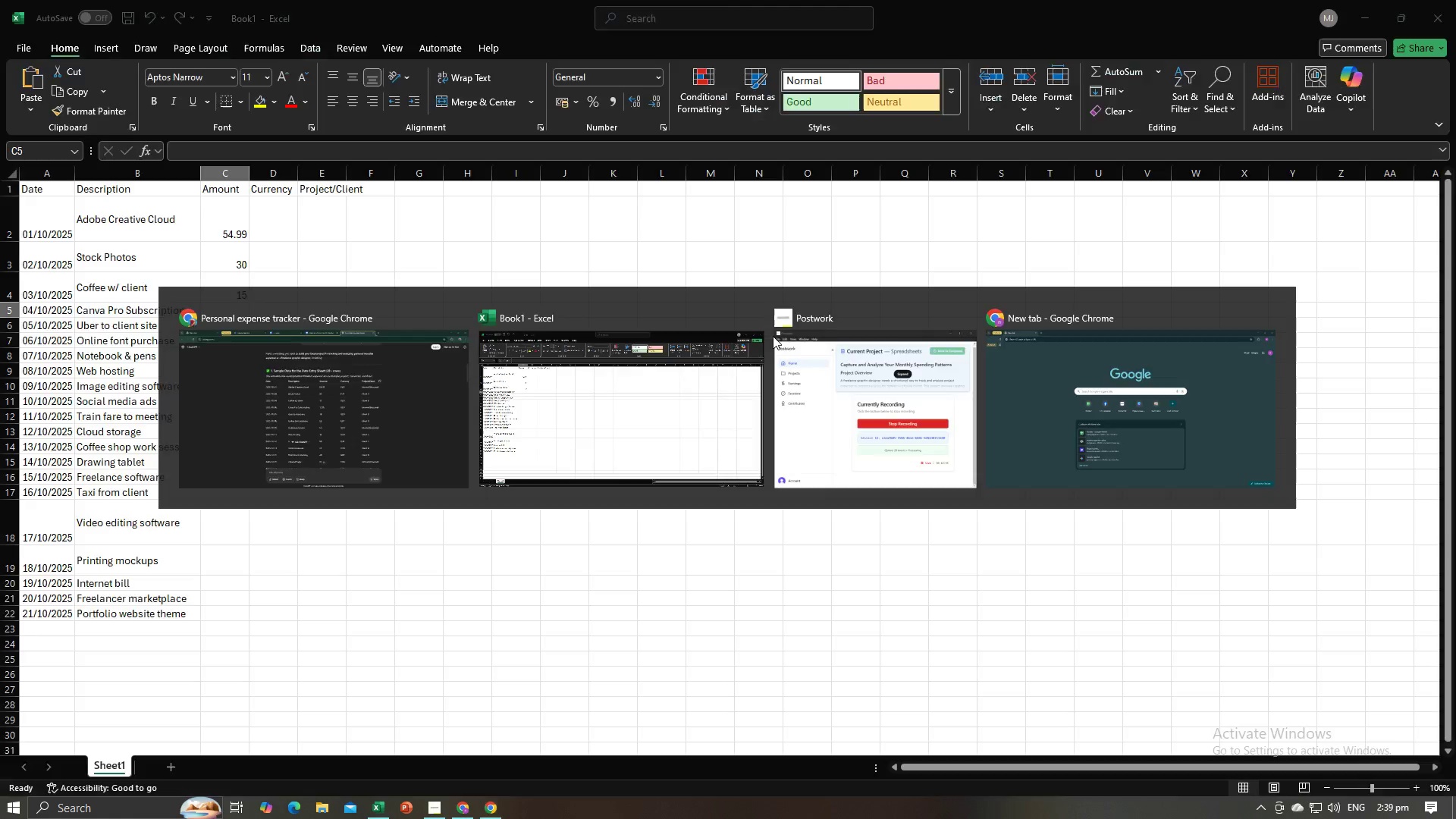 
key(Alt+Tab)
 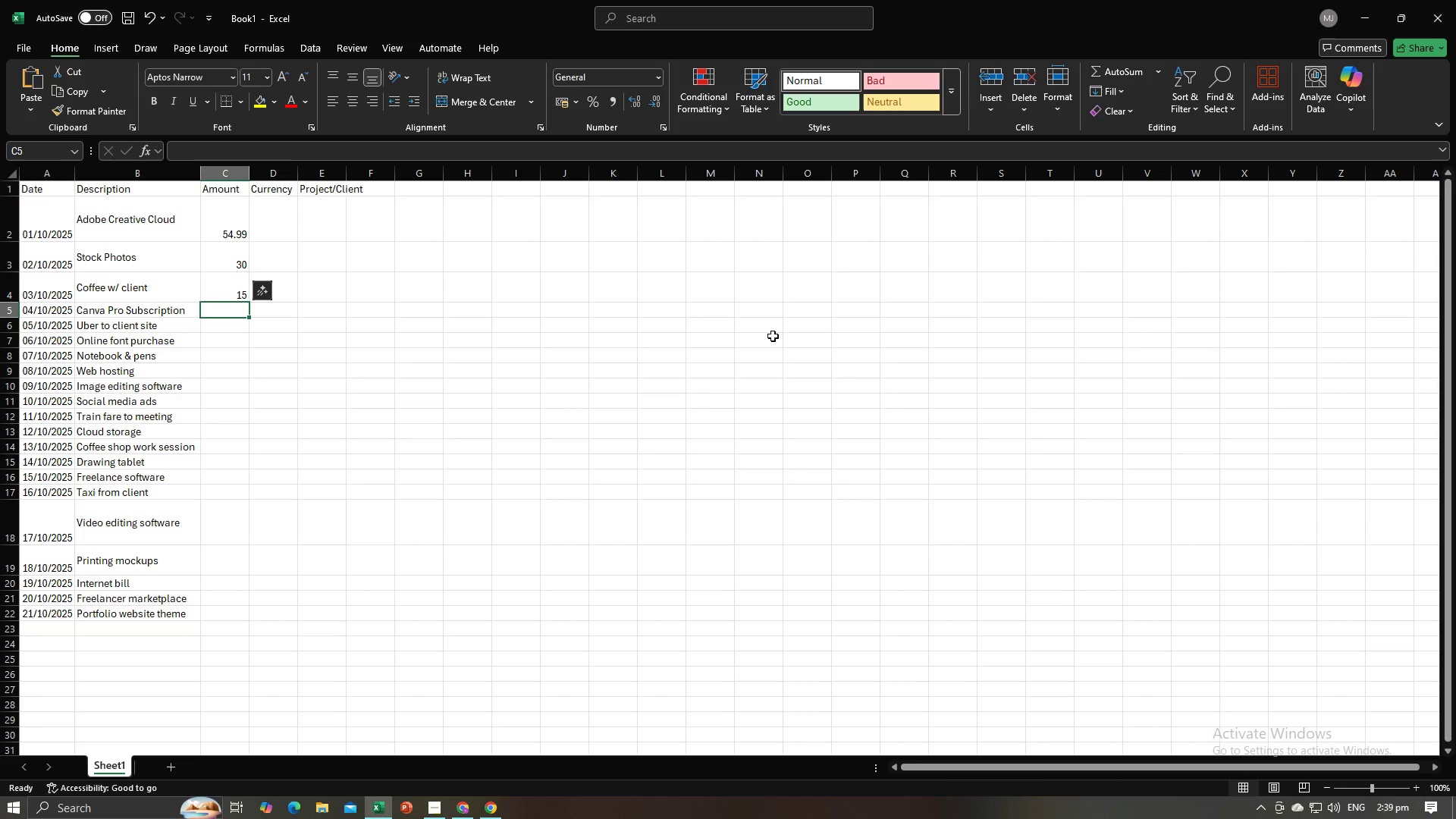 
key(Alt+AltLeft)
 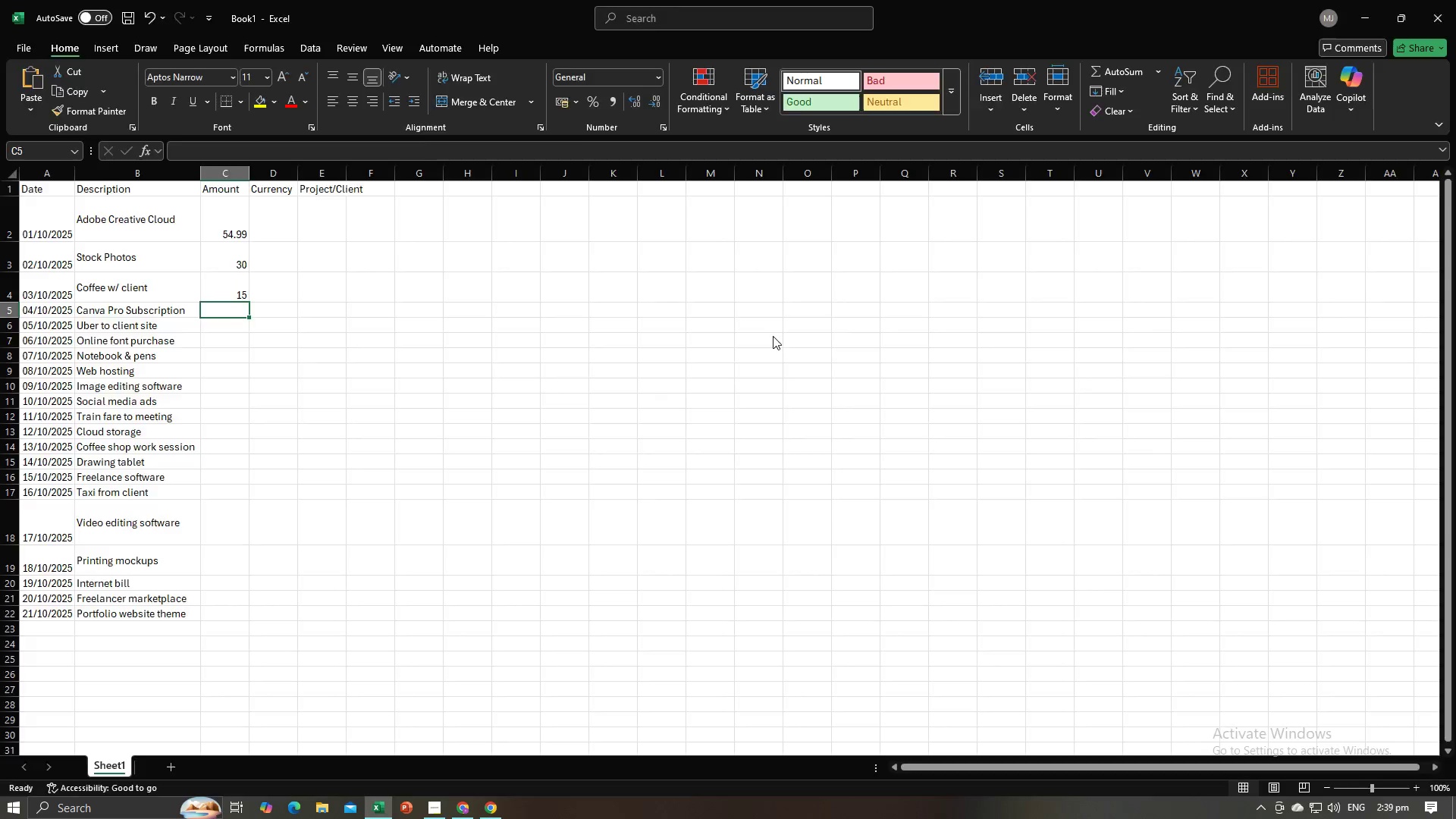 
key(Alt+Tab)
 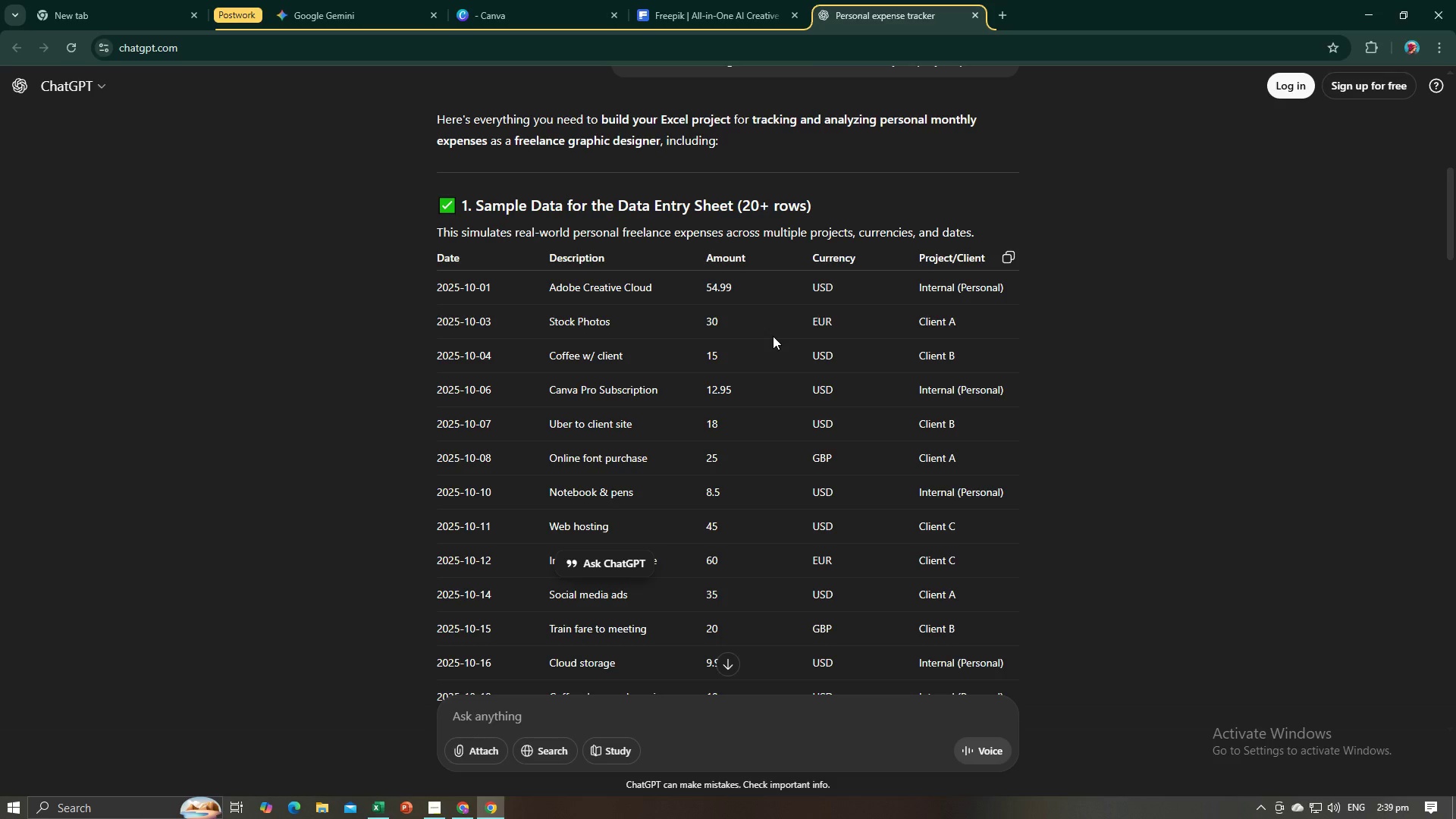 
key(Alt+AltLeft)
 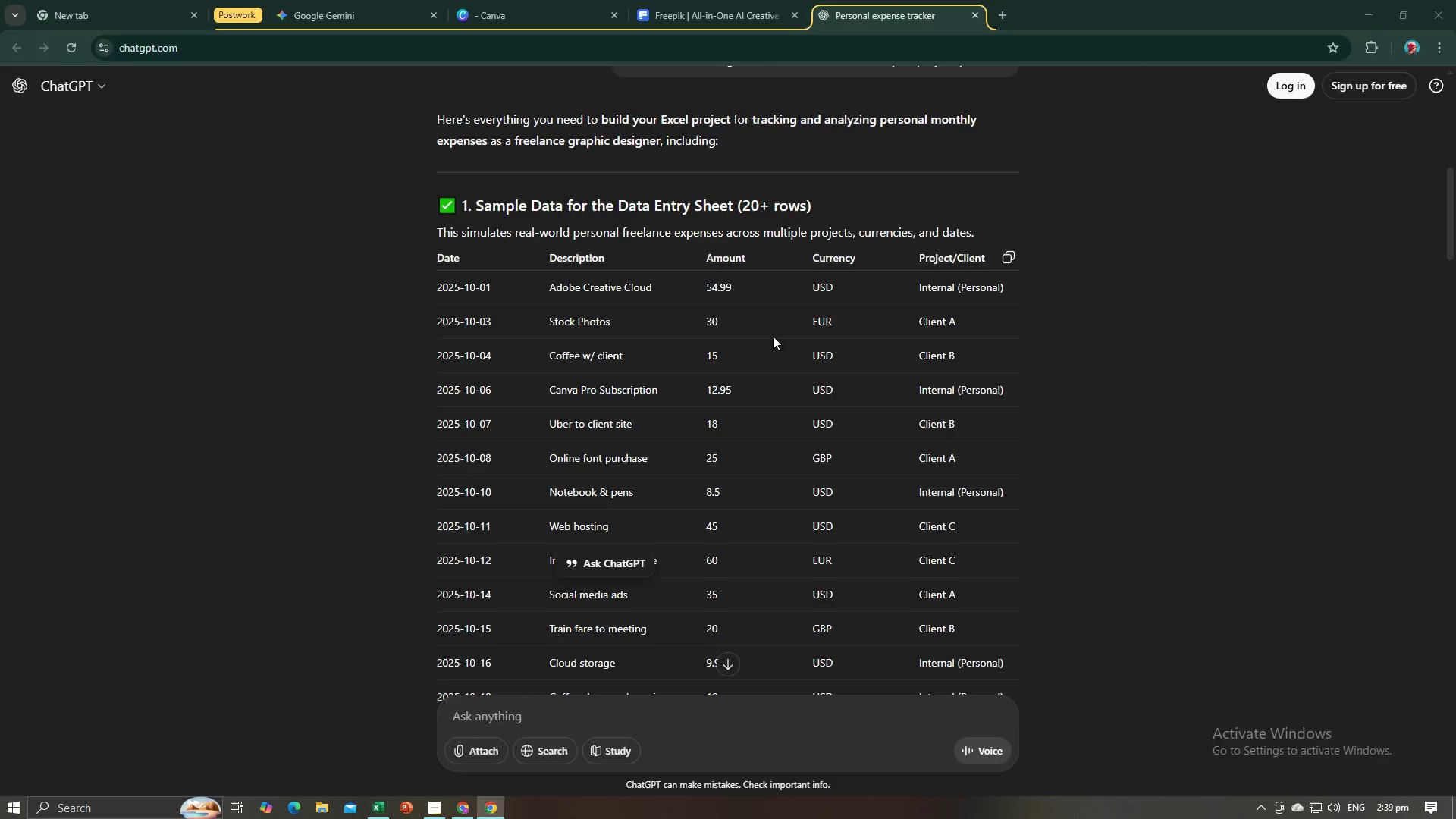 
key(Alt+Tab)
 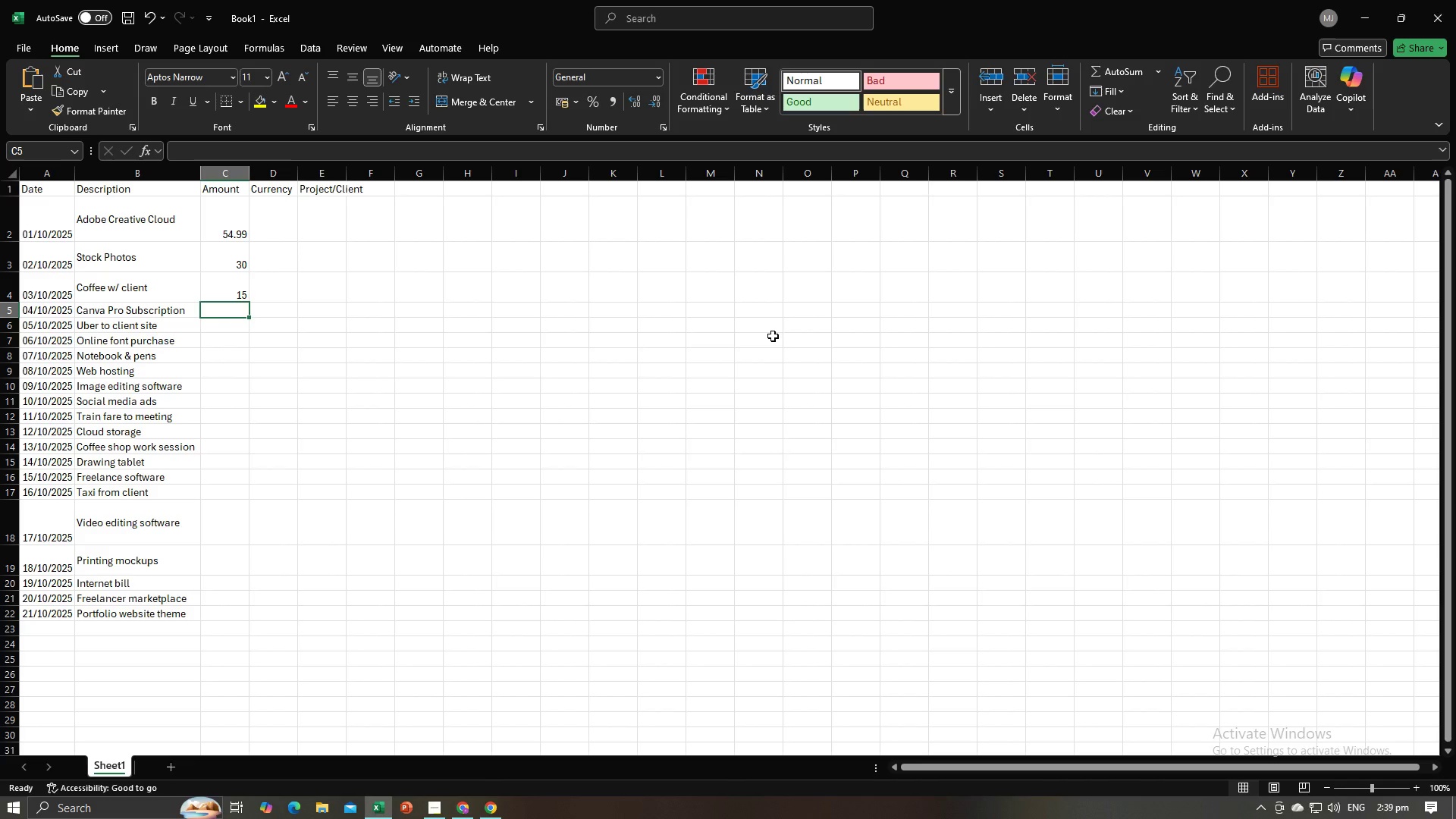 
key(Numpad1)
 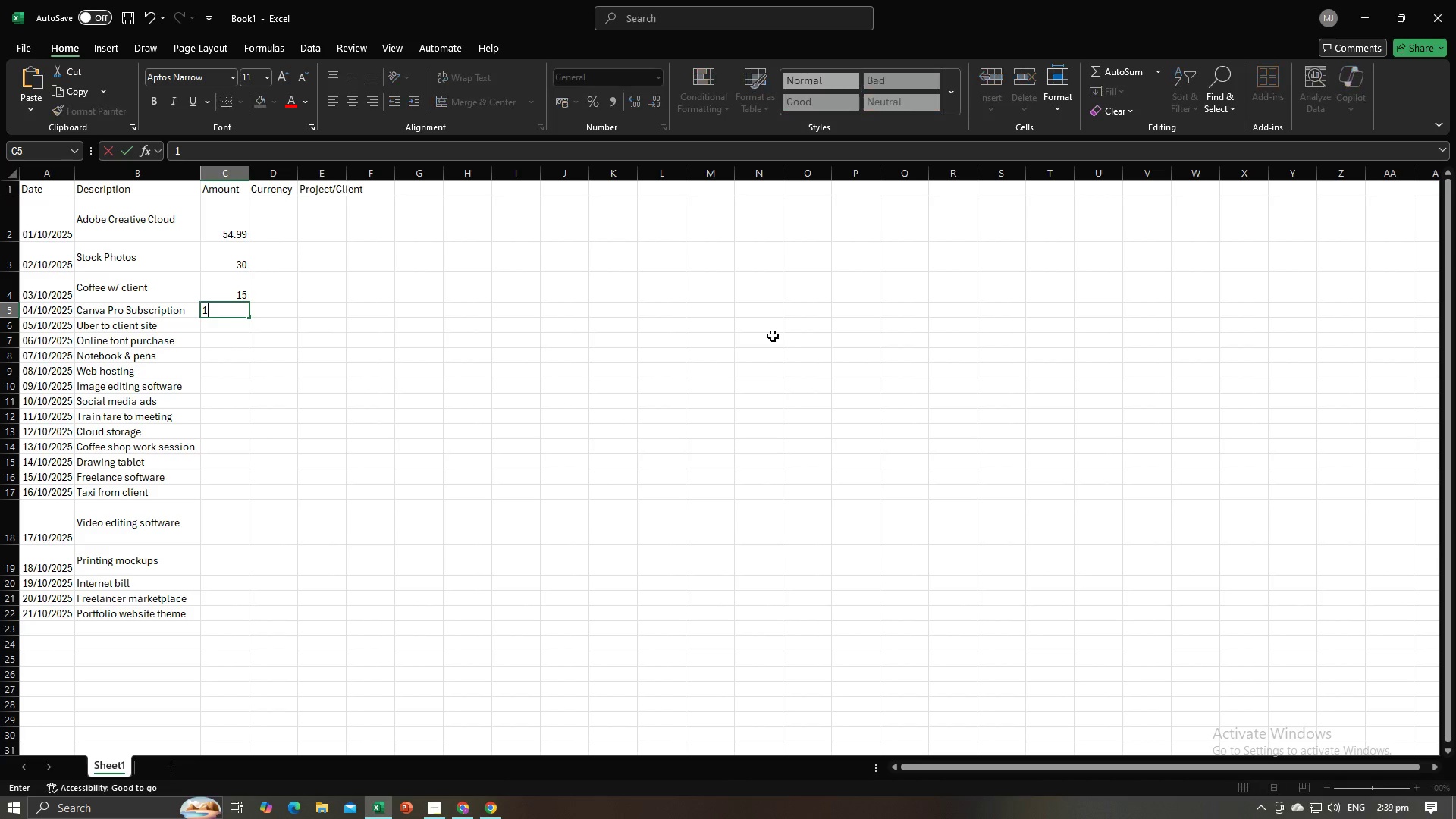 
key(Numpad2)
 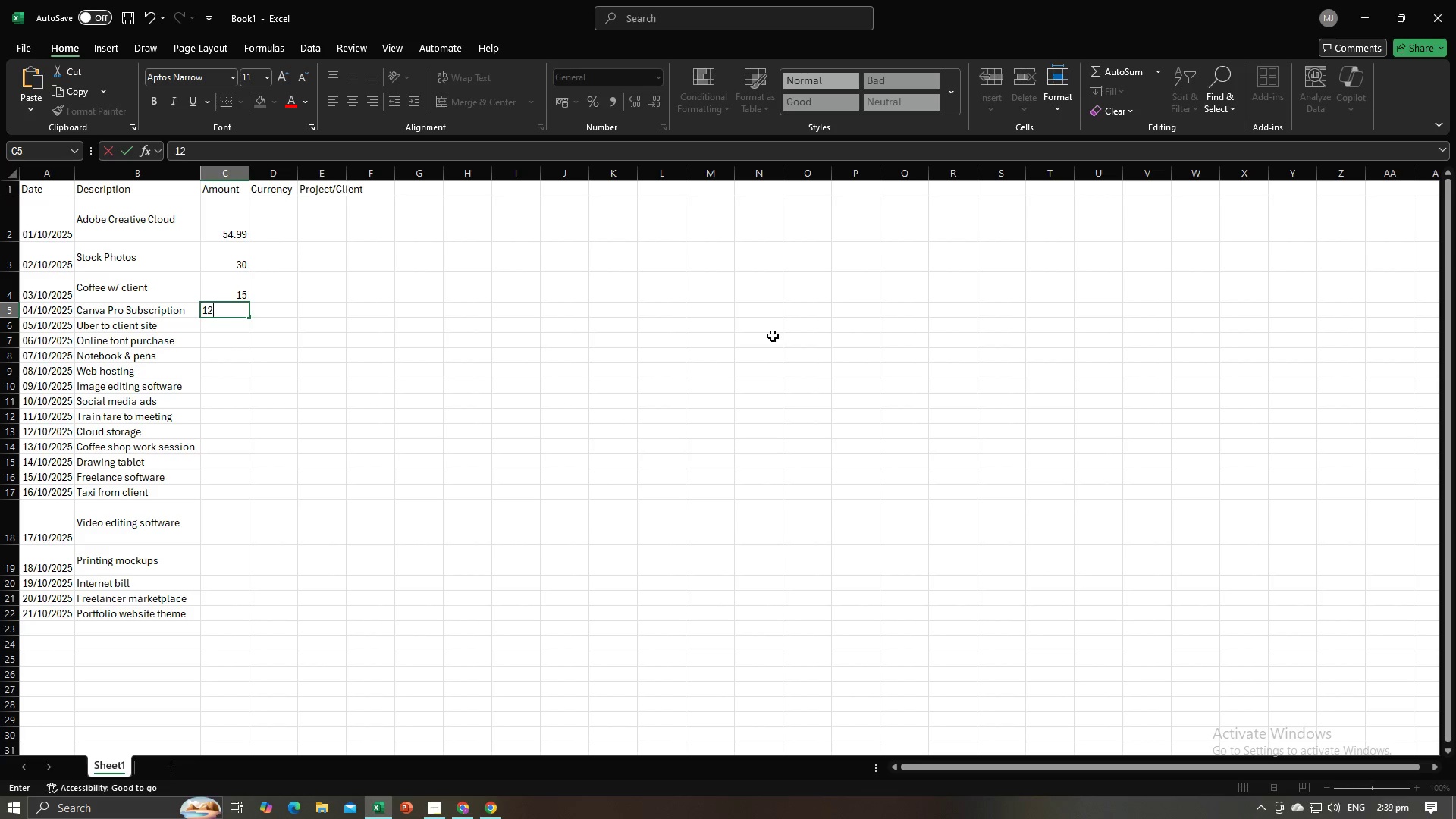 
key(Numpad0)
 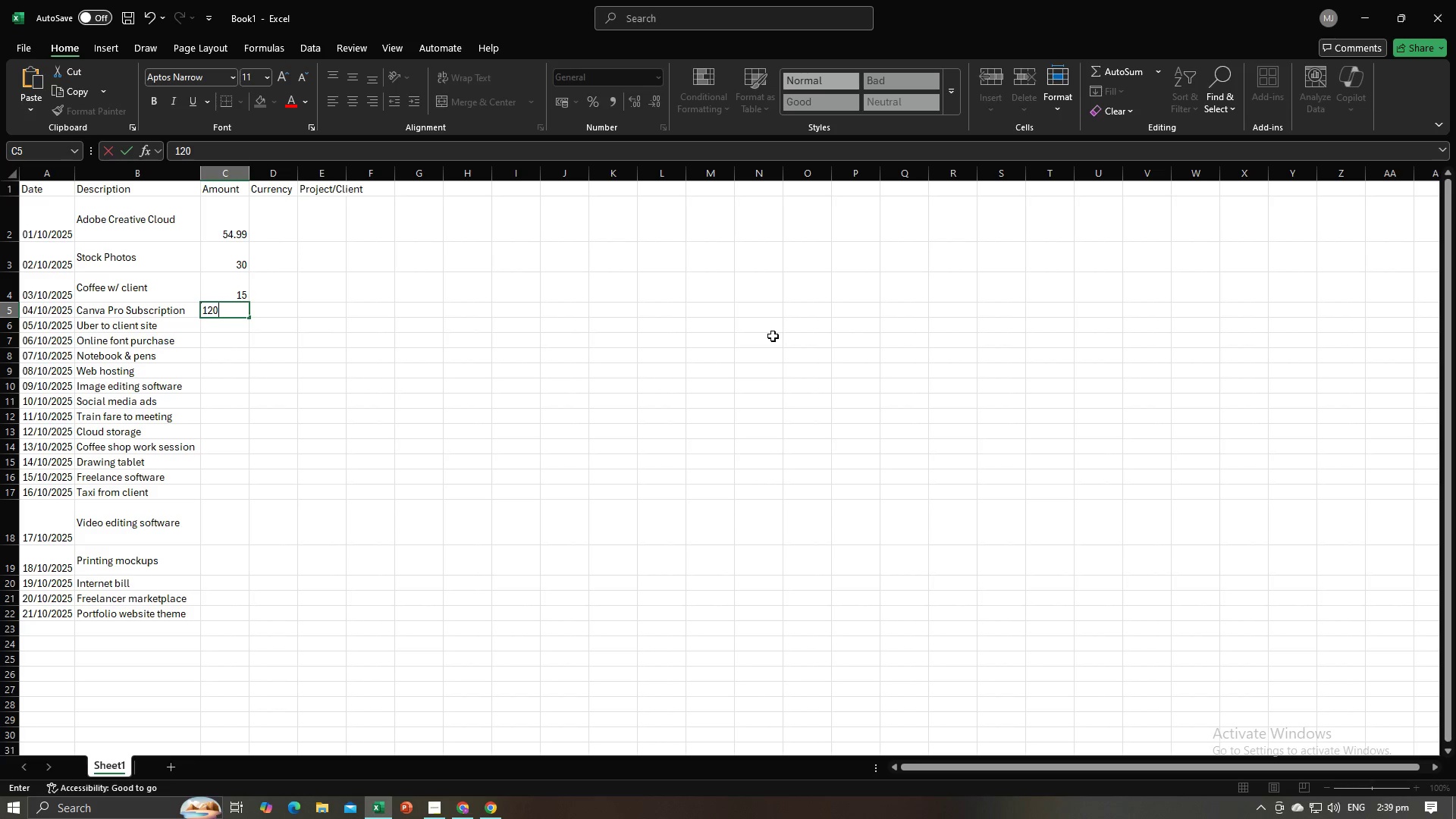 
key(Backspace)
 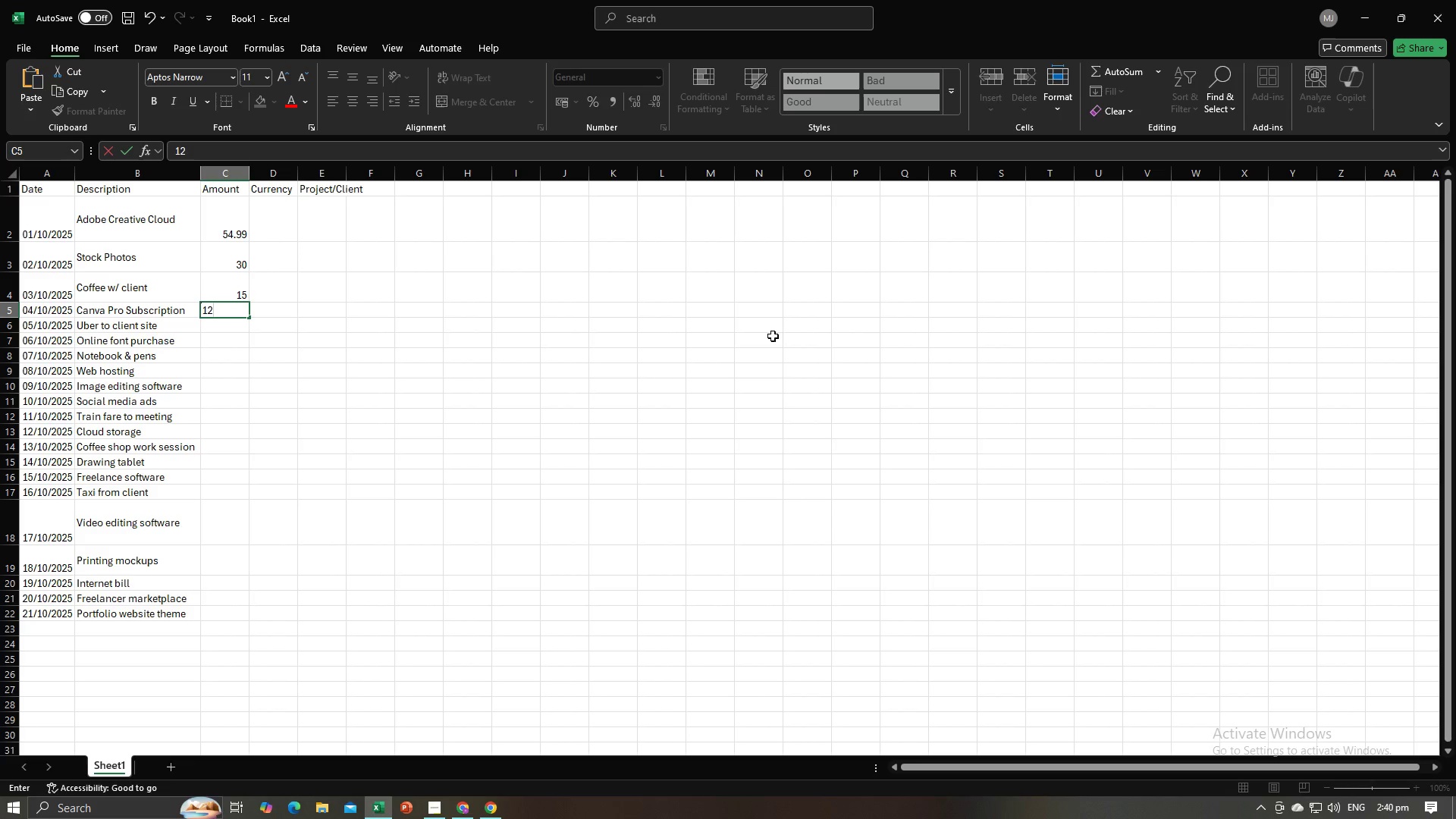 
key(NumpadDecimal)
 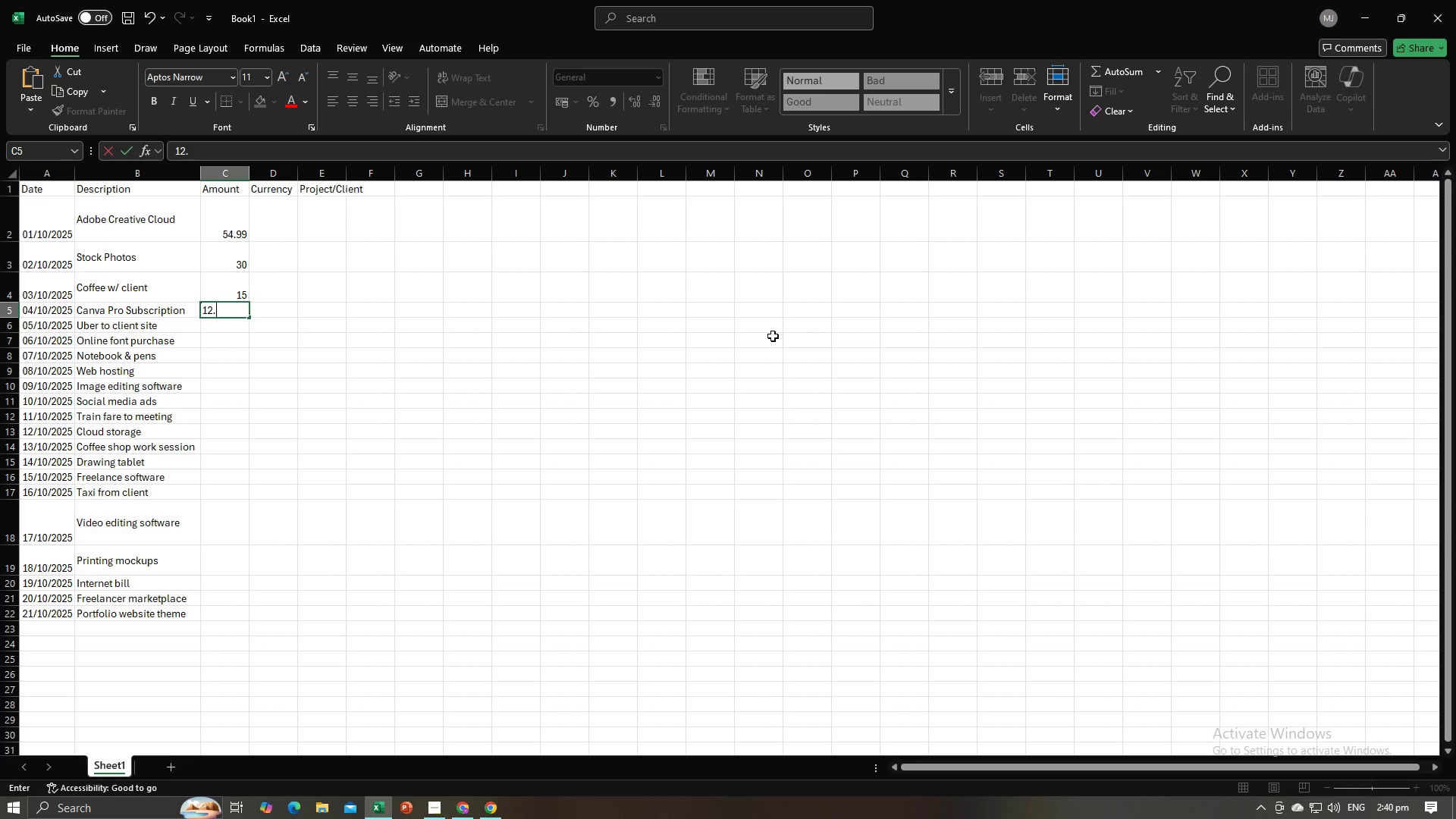 
key(Alt+AltLeft)
 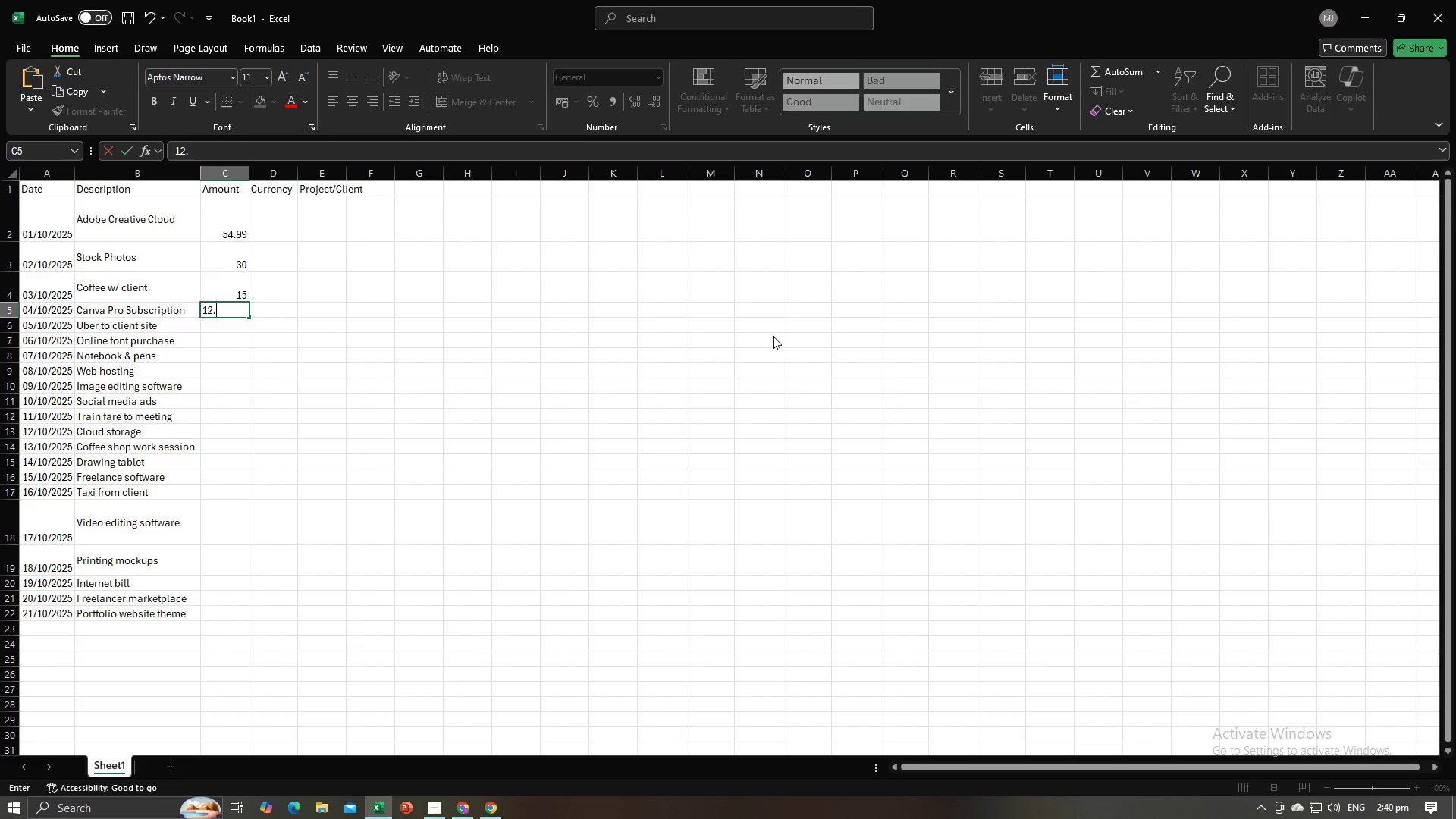 
key(Alt+Tab)
 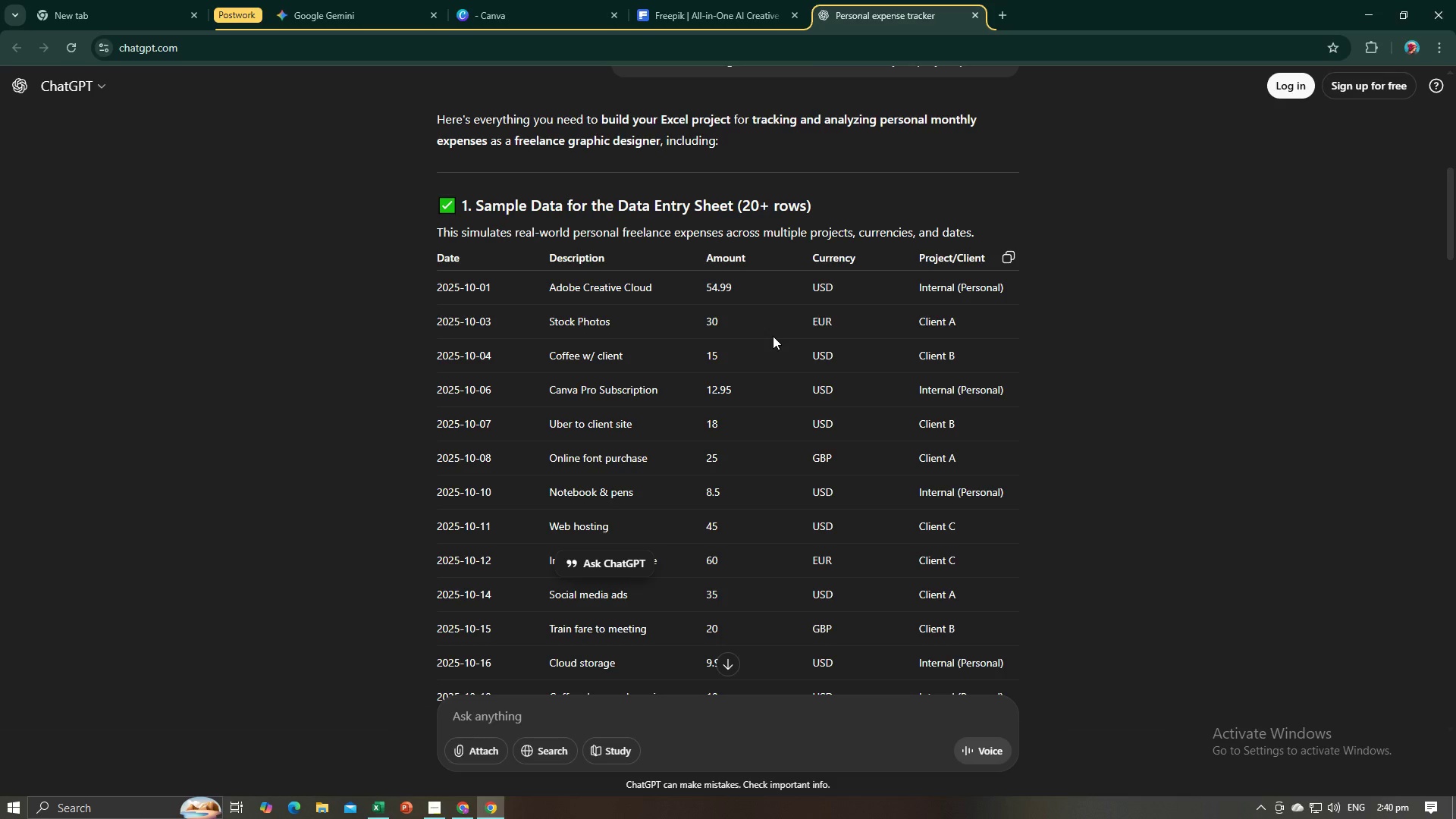 
key(Alt+AltLeft)
 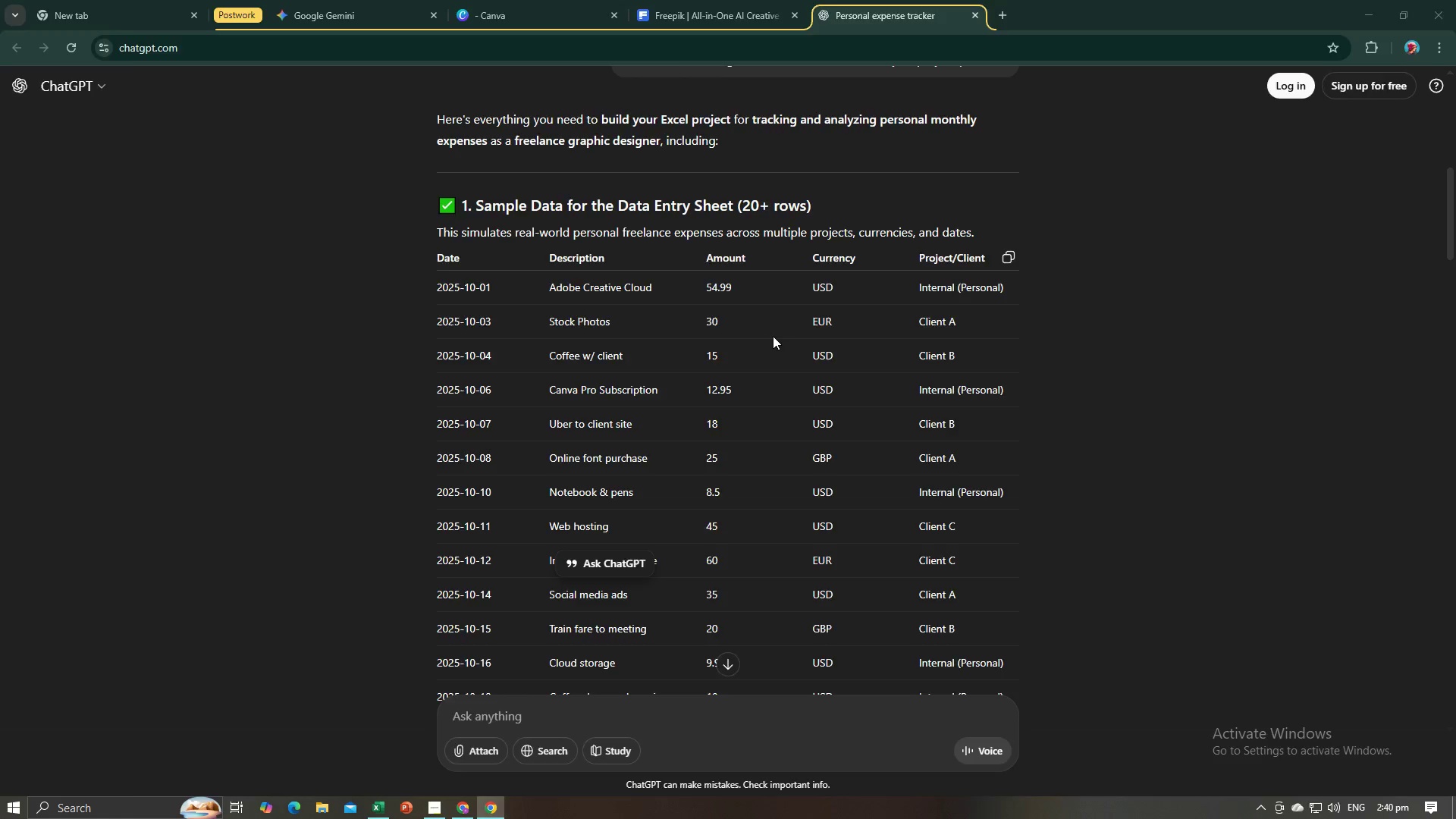 
key(Alt+Tab)
 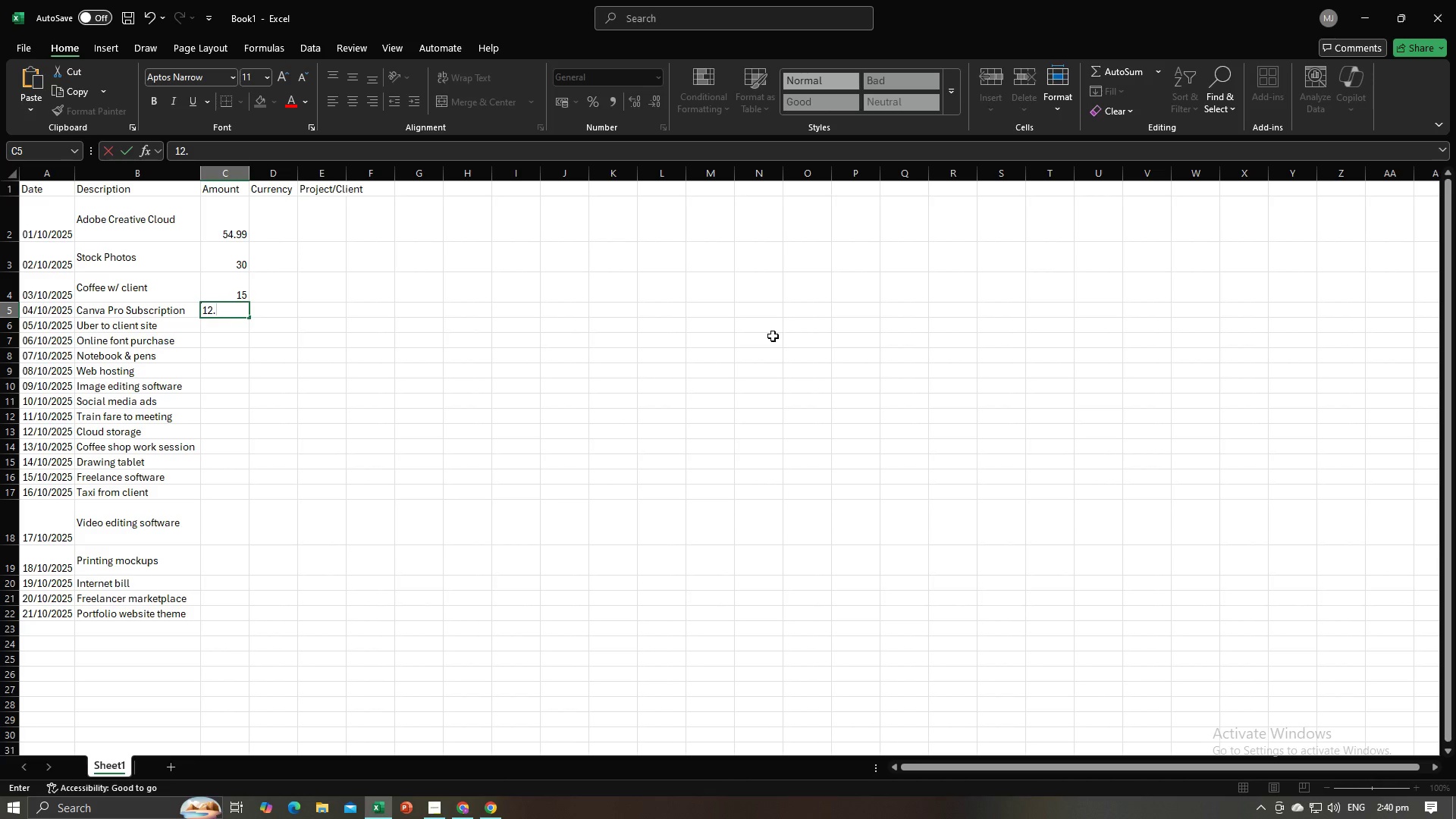 
key(Numpad9)
 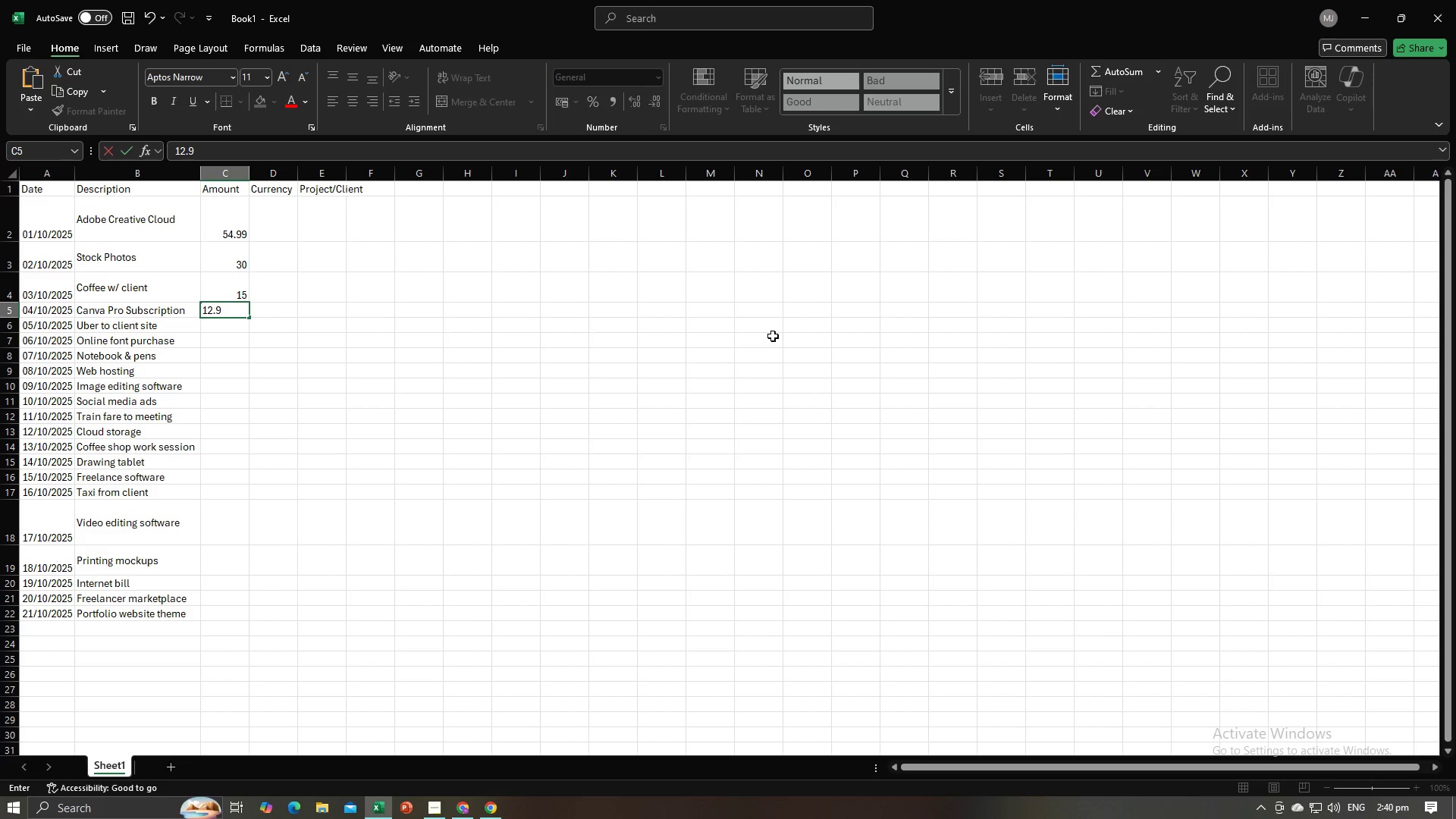 
key(Numpad5)
 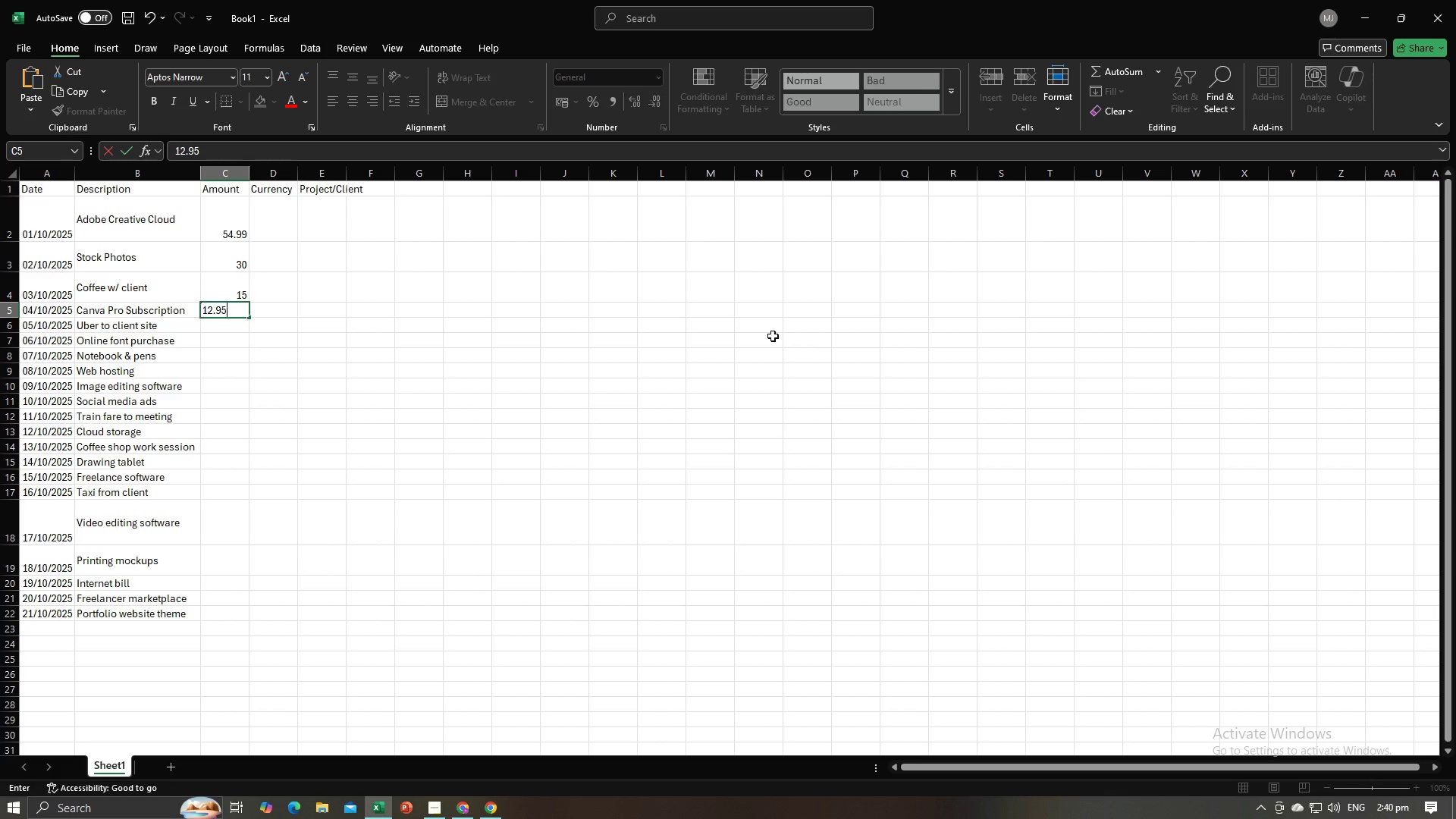 
key(NumpadEnter)
 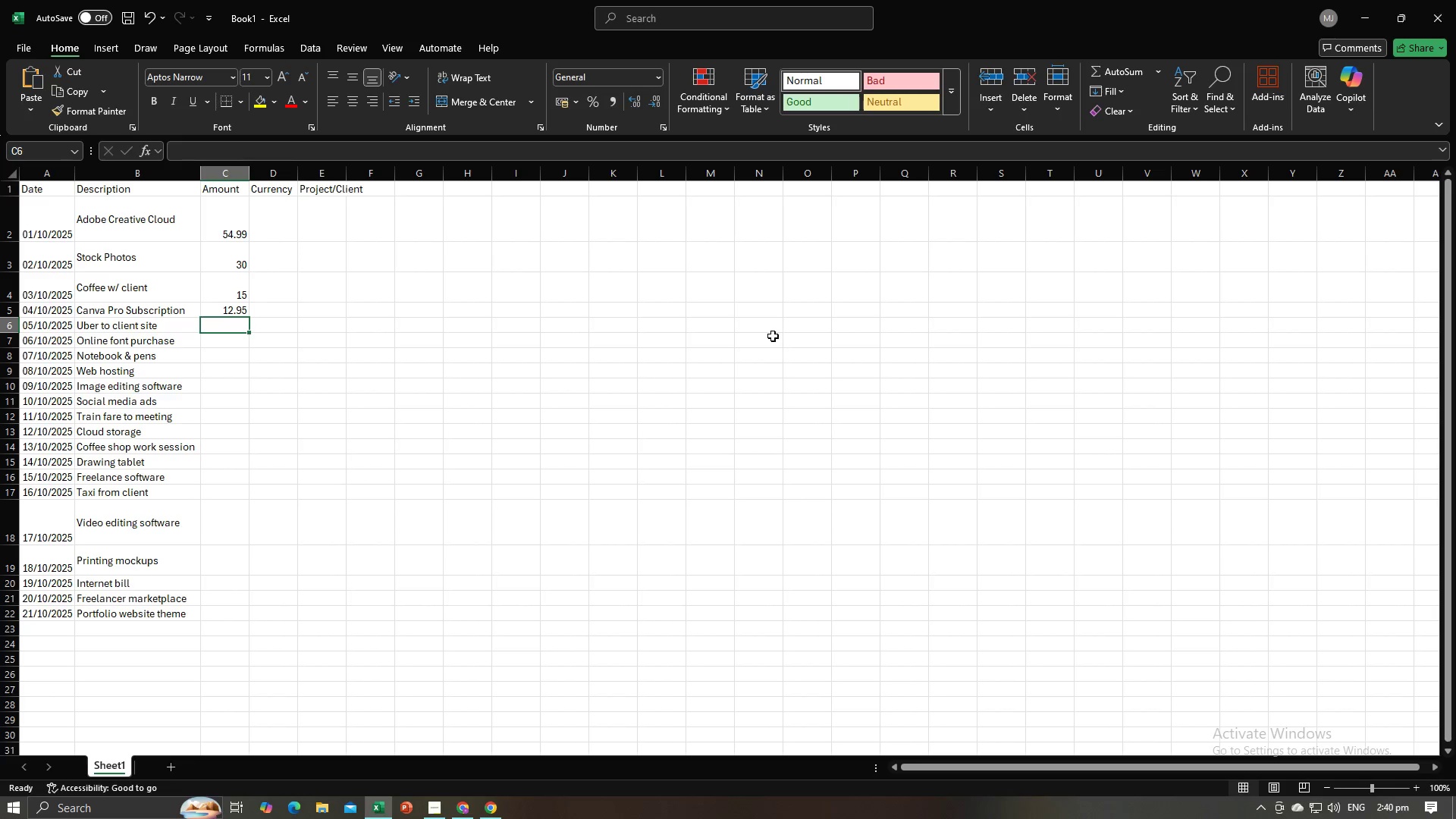 
key(Alt+AltLeft)
 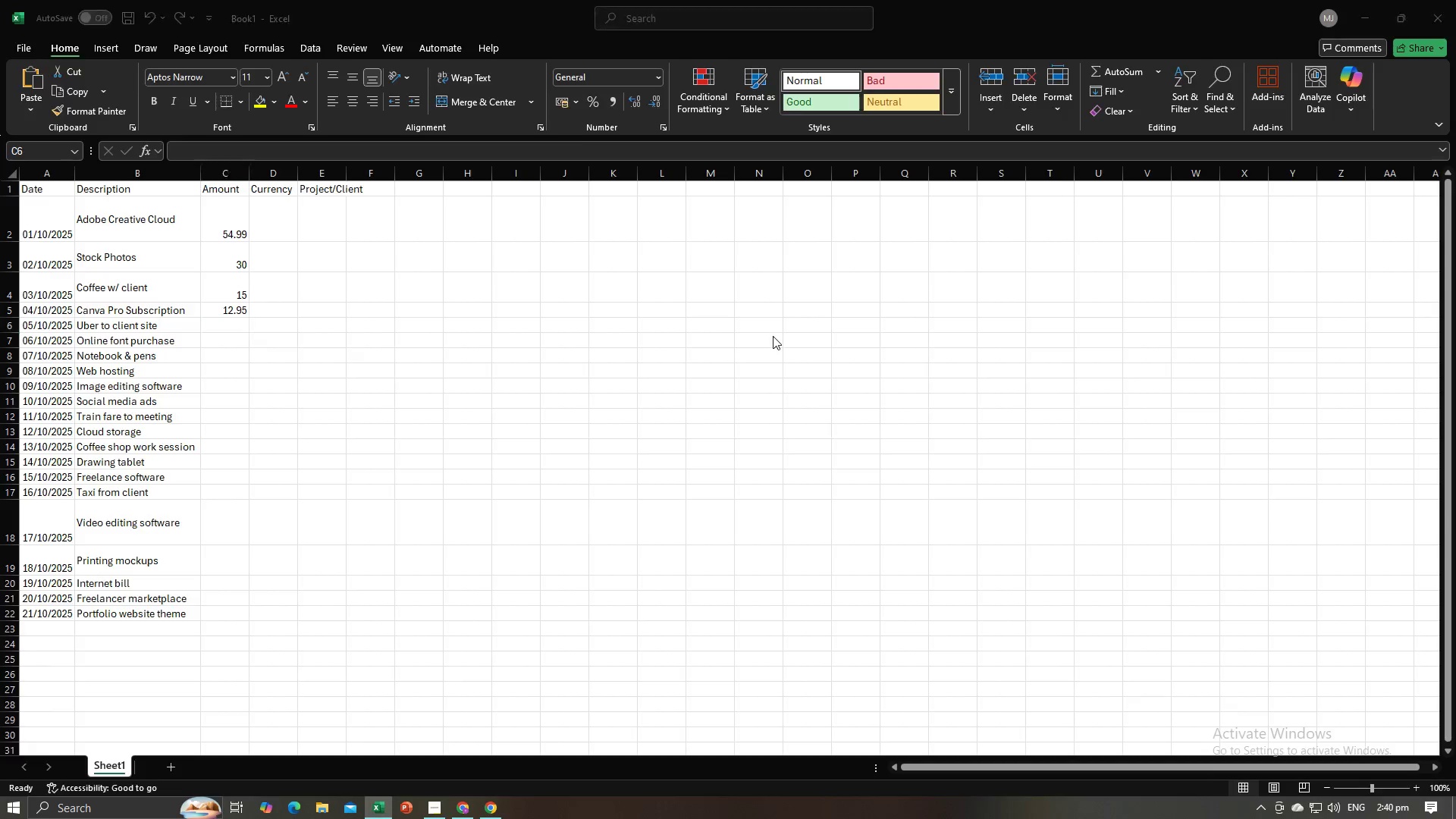 
key(Alt+Tab)
 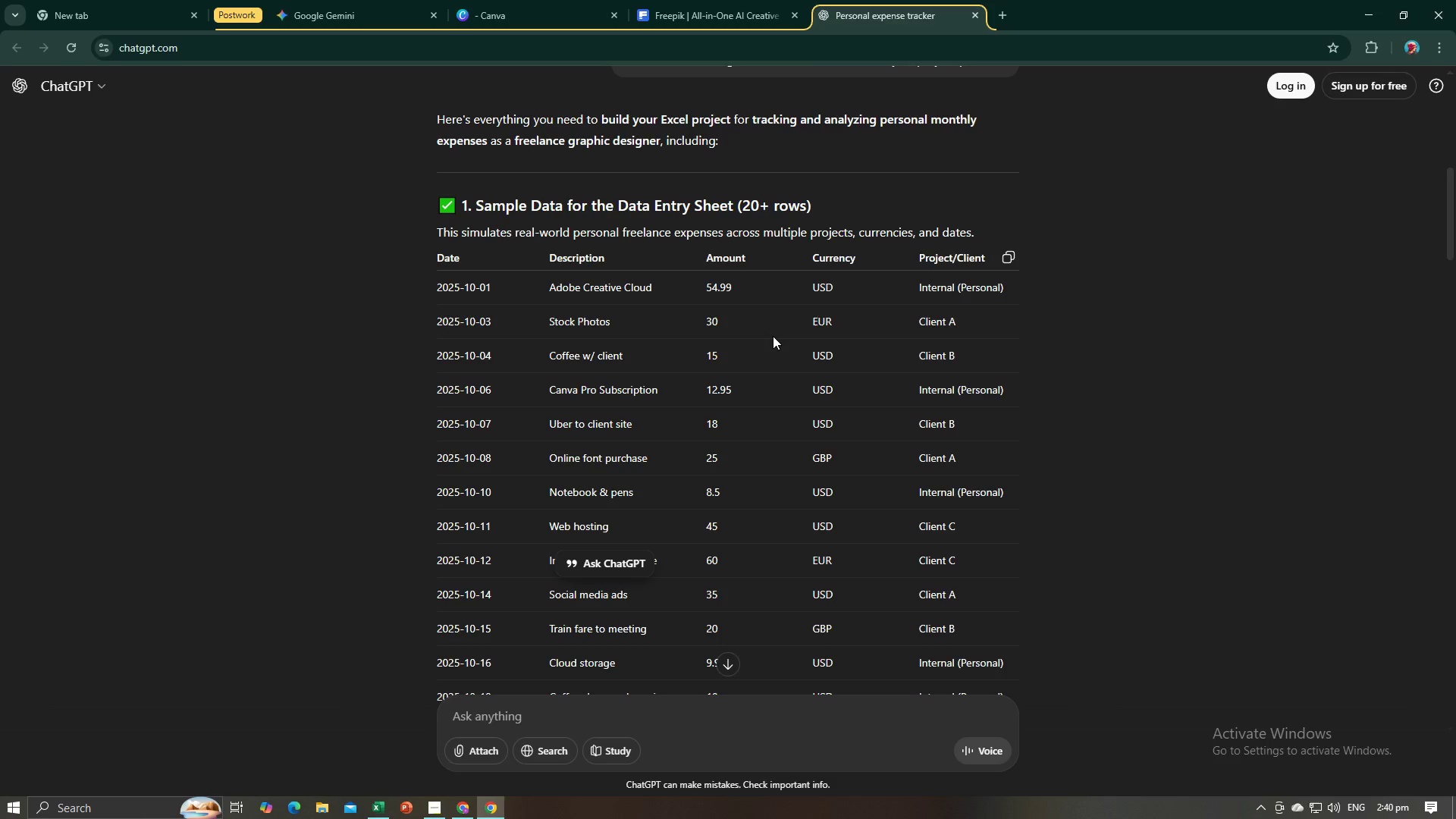 
key(Alt+AltLeft)
 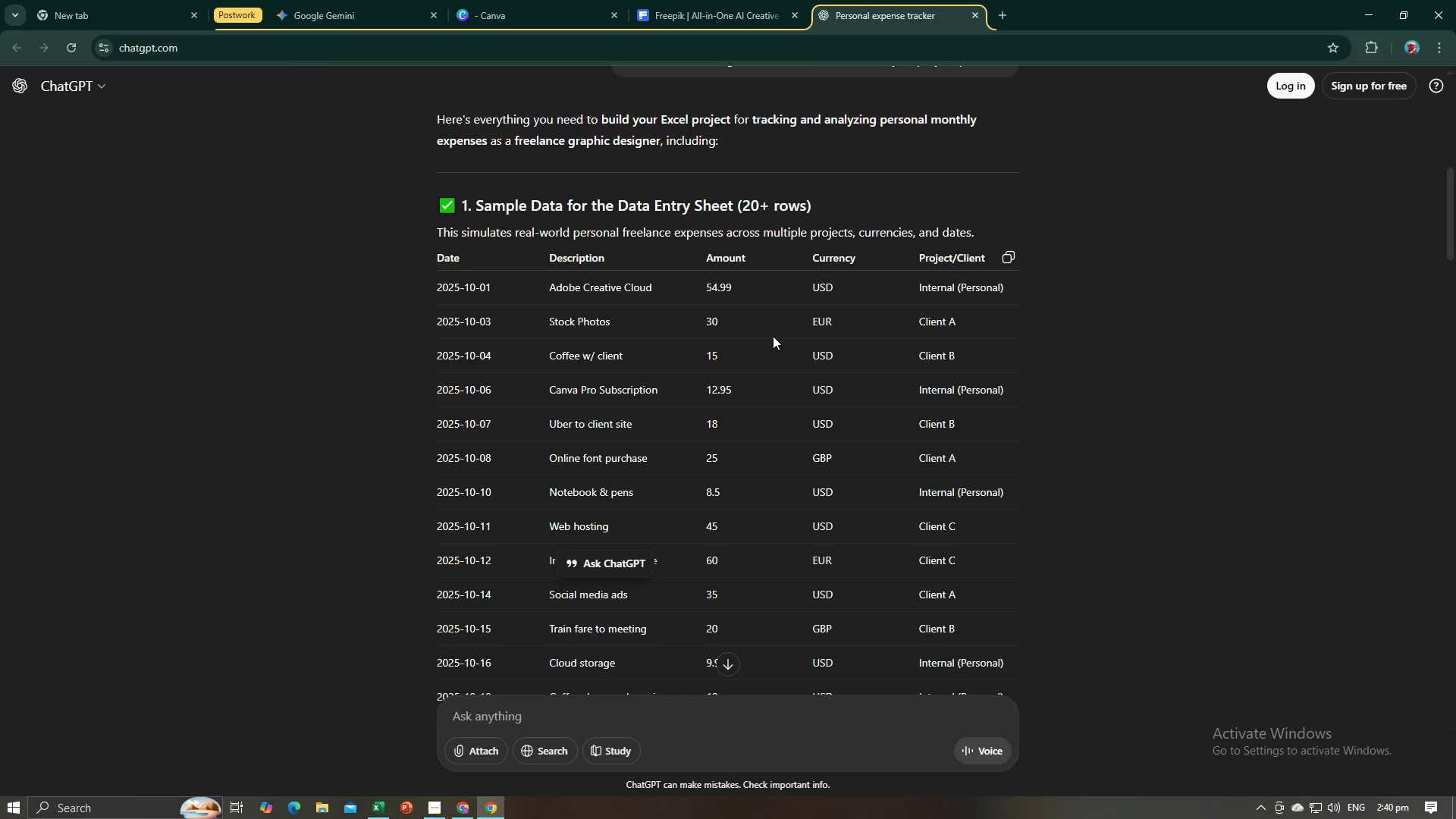 
key(Alt+Tab)
 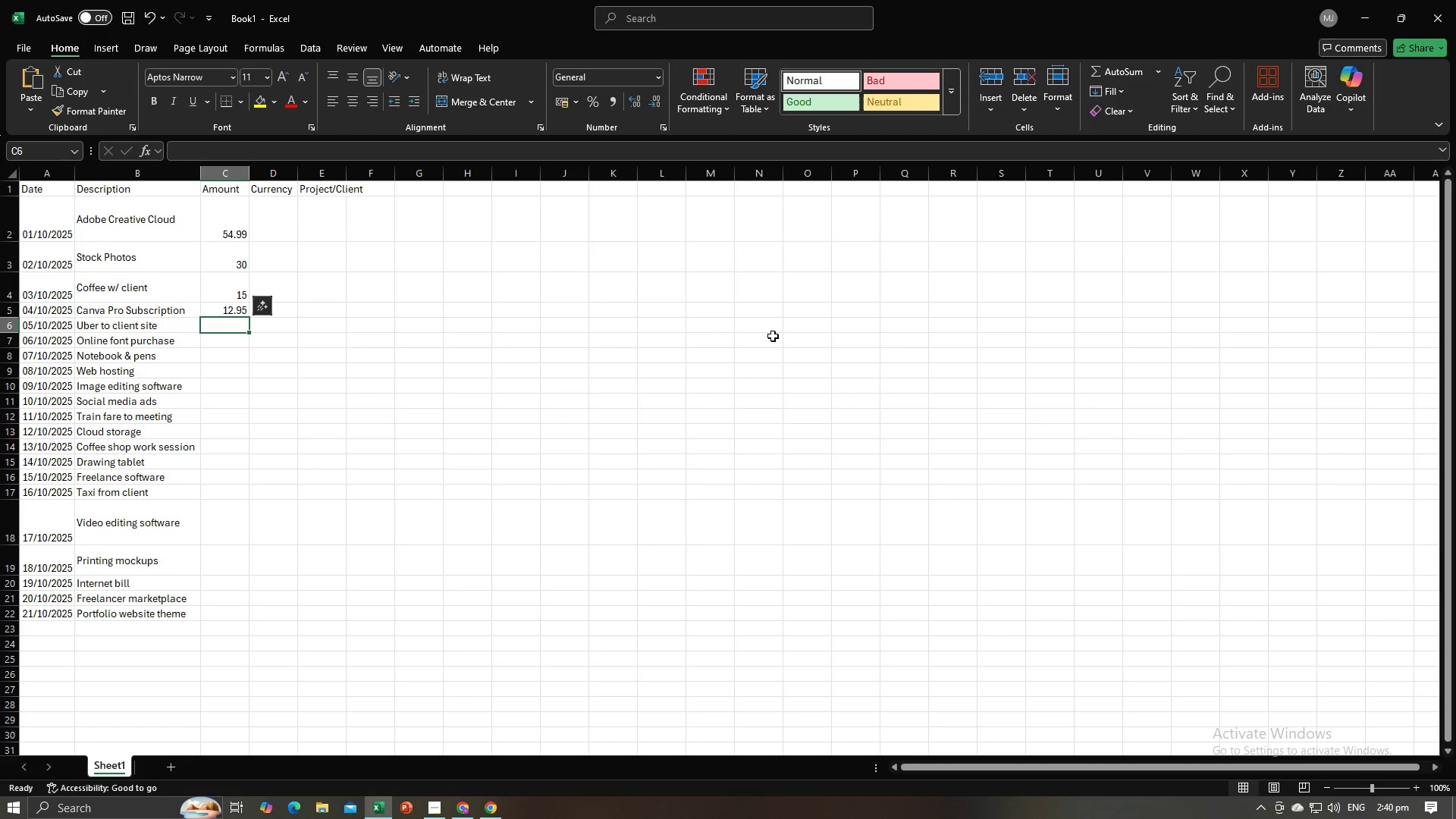 
key(Numpad1)
 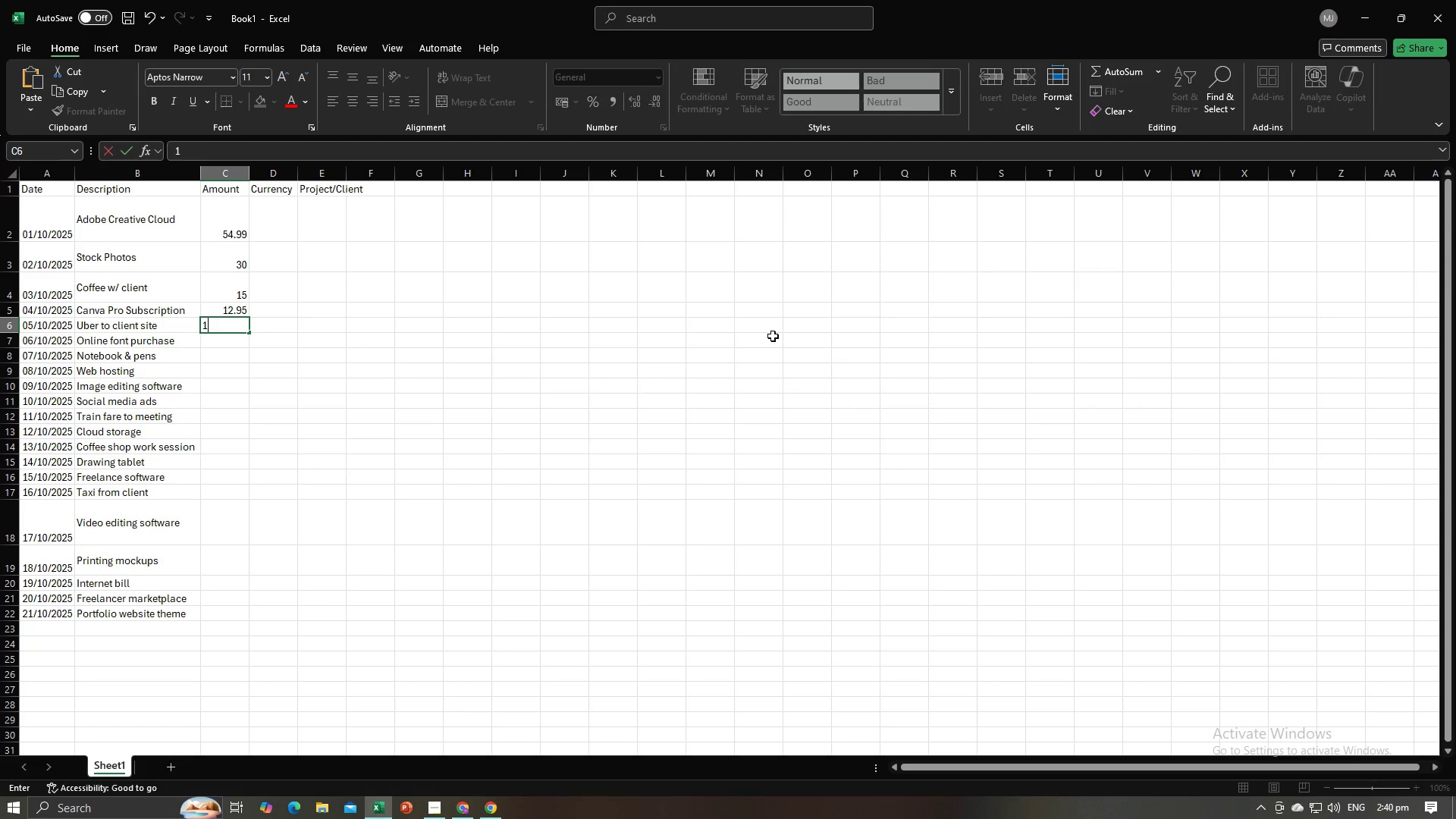 
key(Numpad8)
 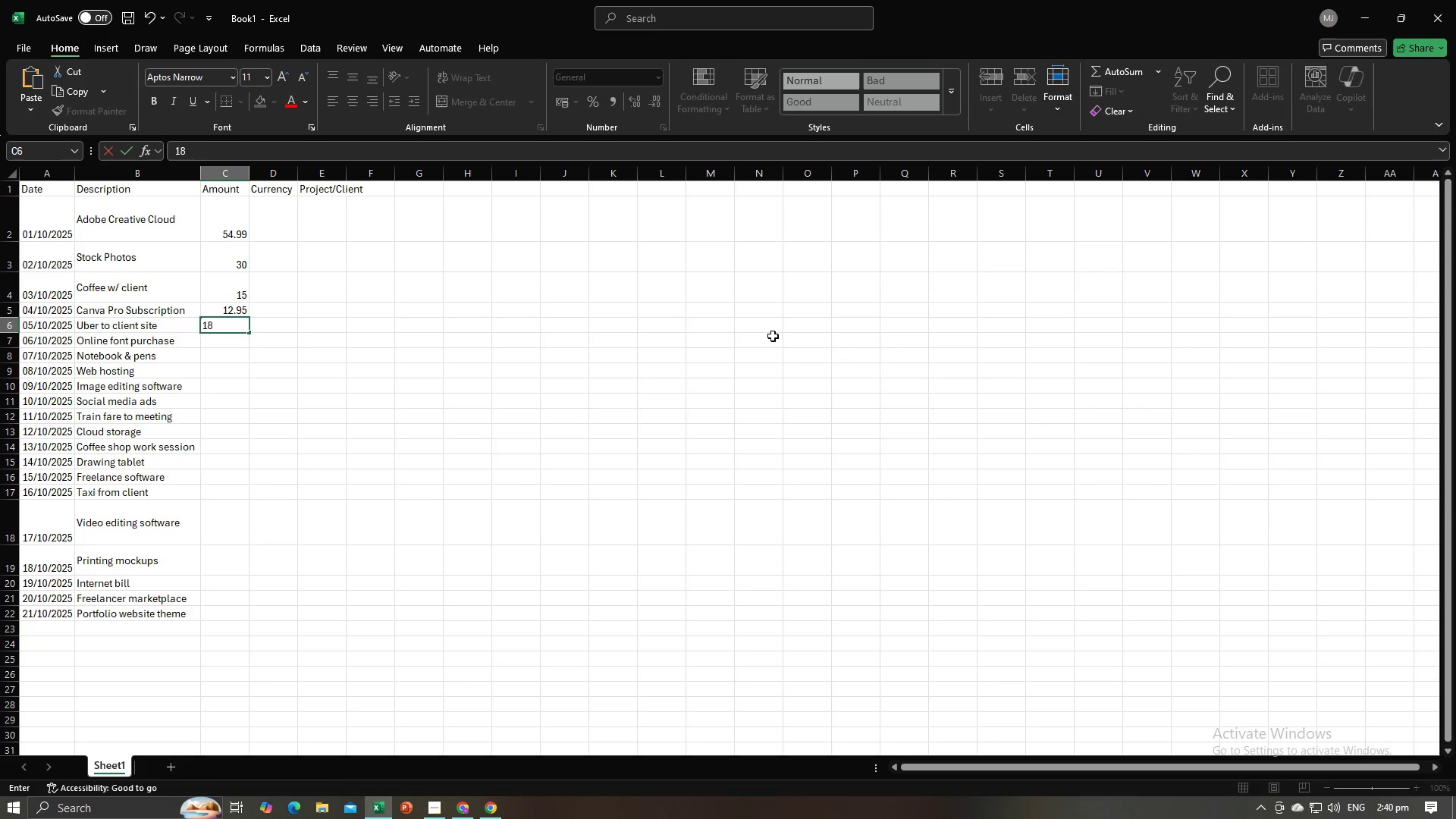 
key(NumpadEnter)
 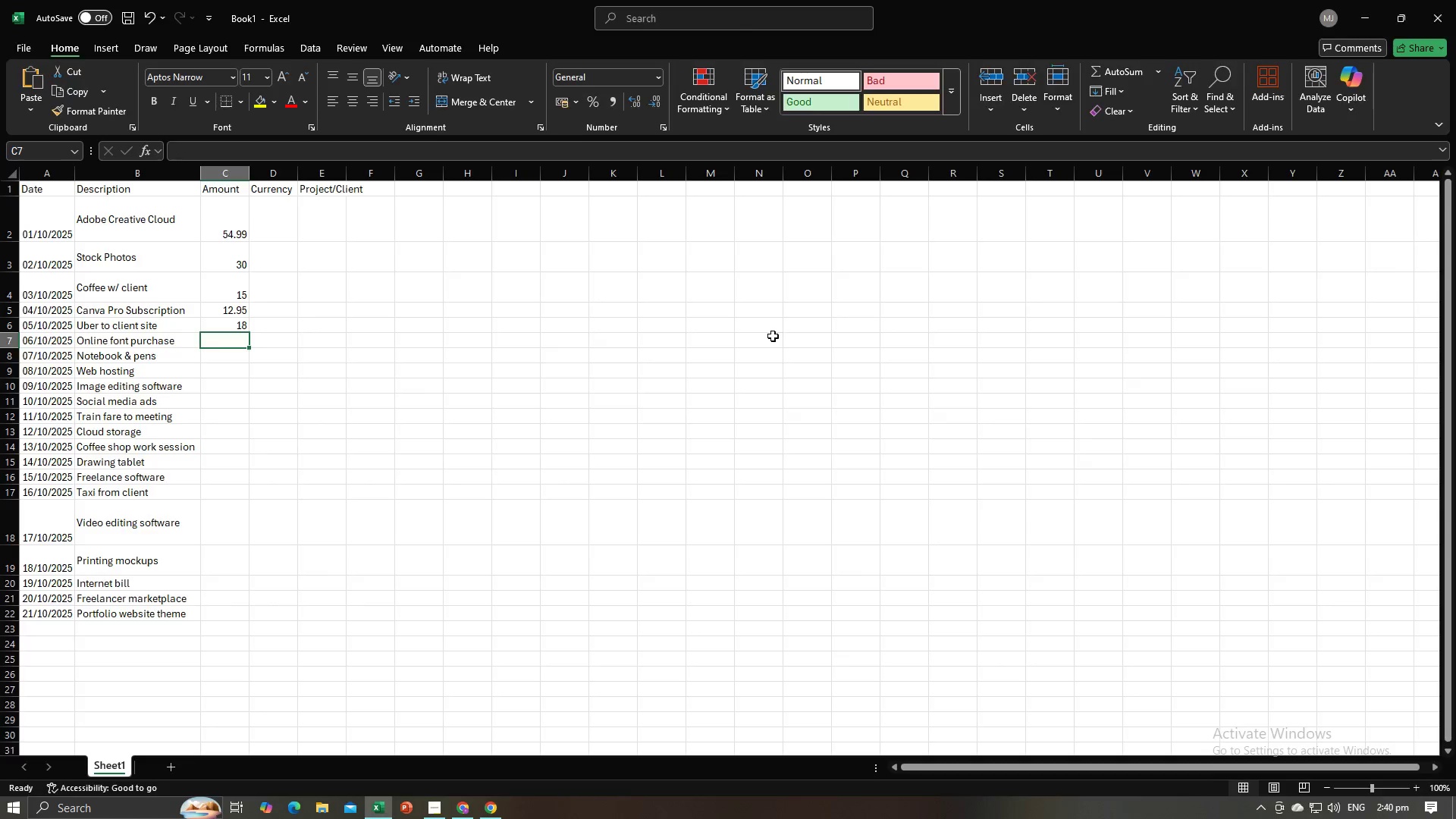 
key(Alt+AltLeft)
 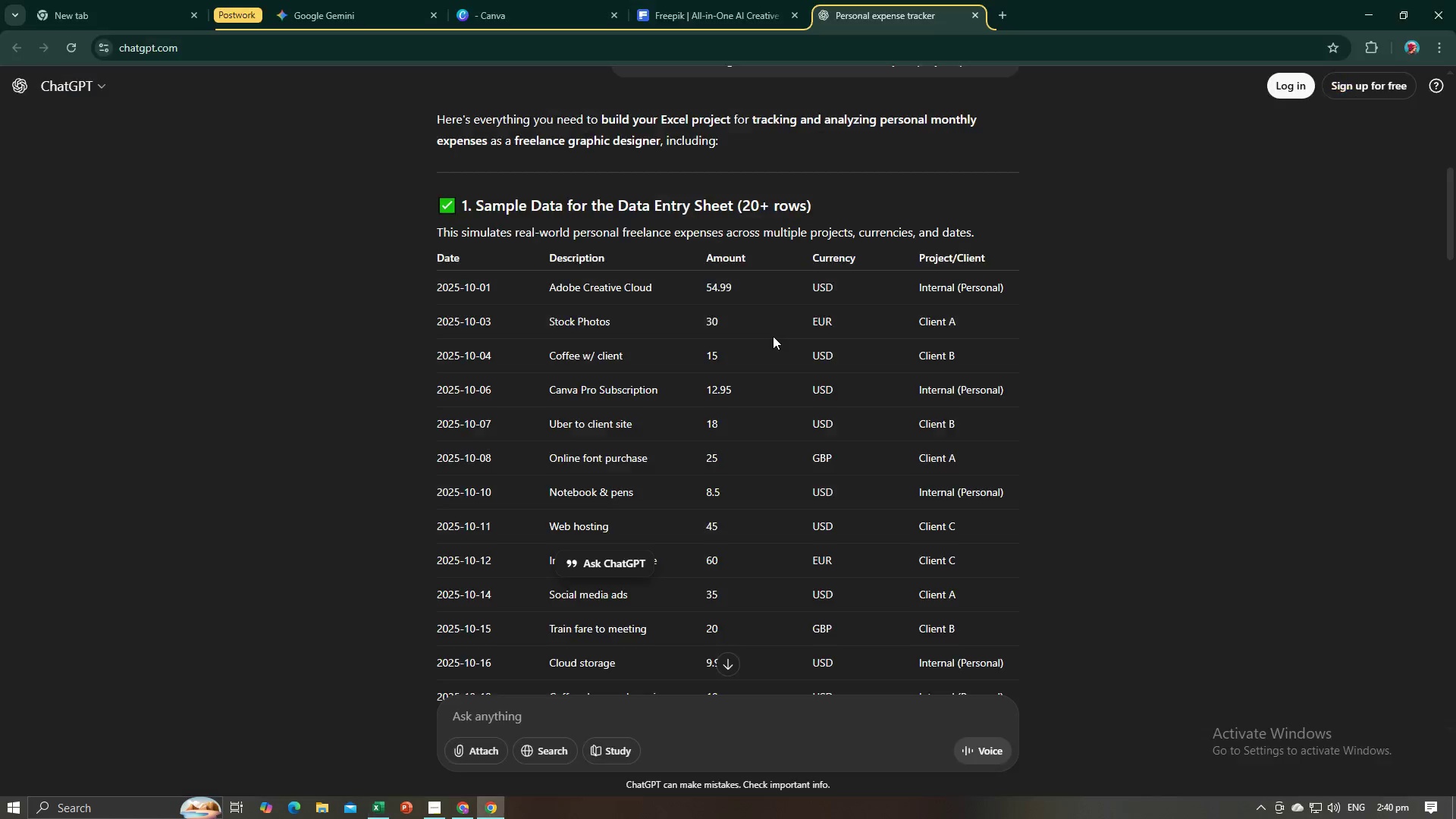 
key(Alt+Tab)
 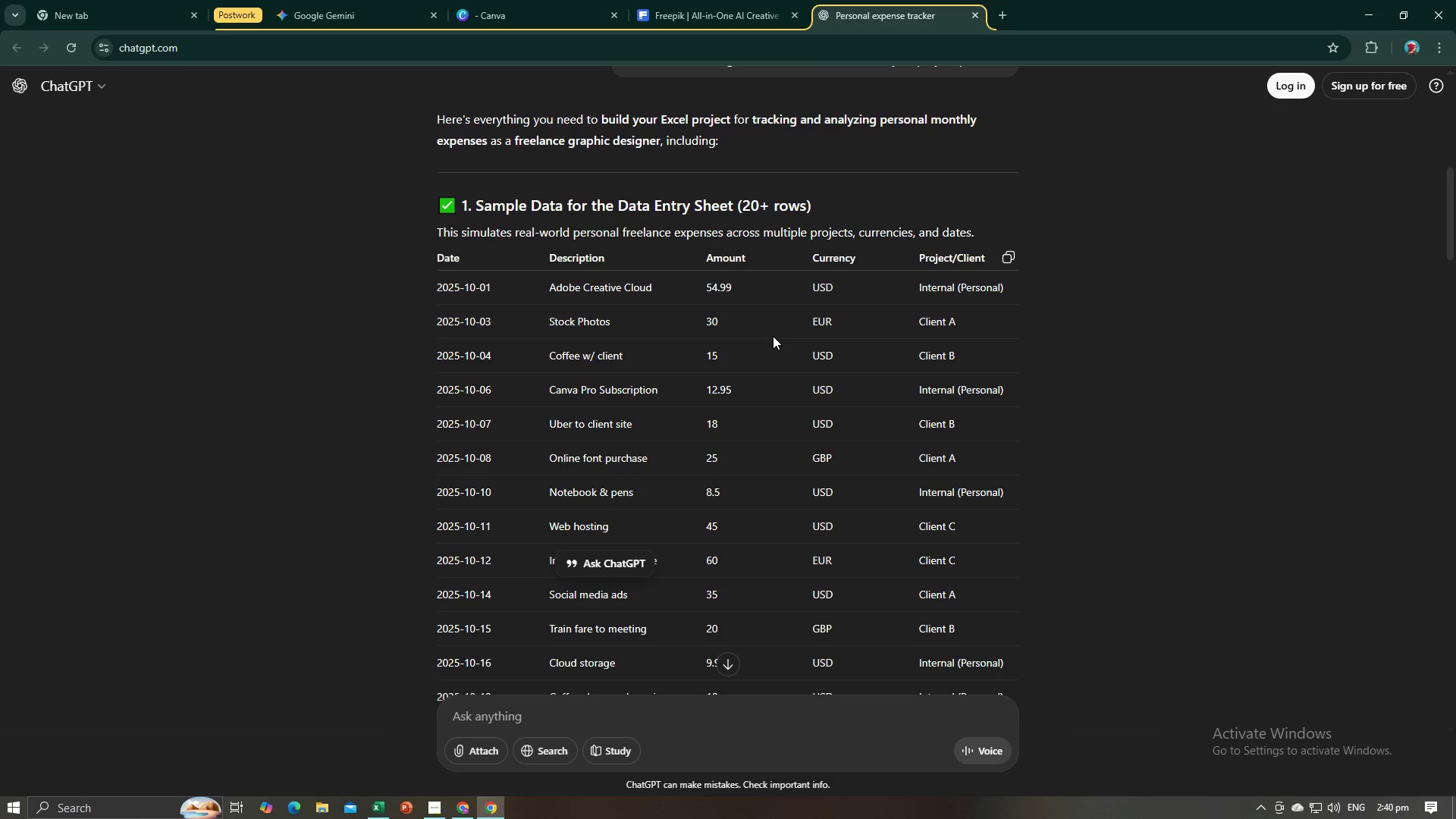 
key(Alt+AltLeft)
 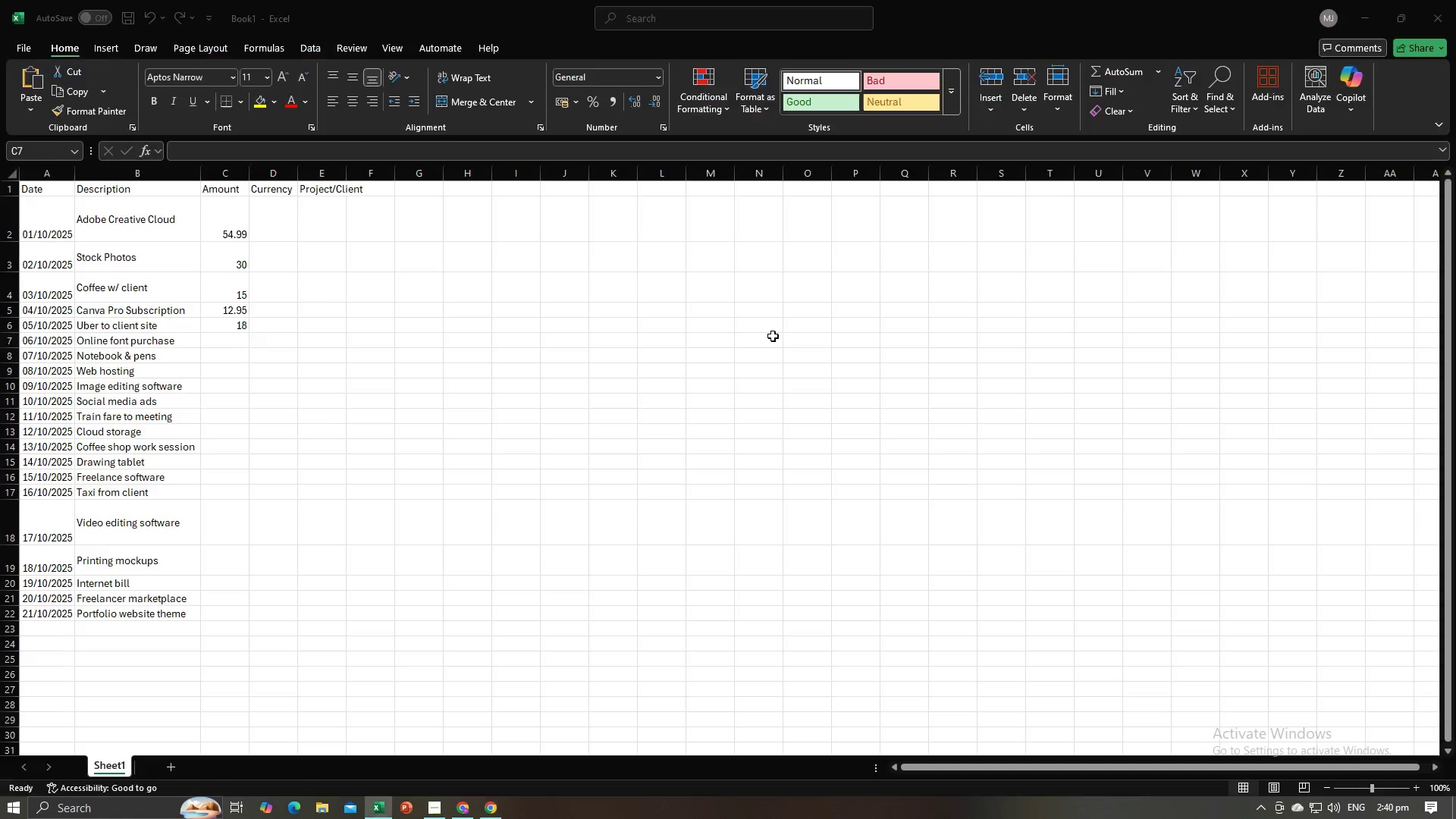 
key(Alt+Tab)
 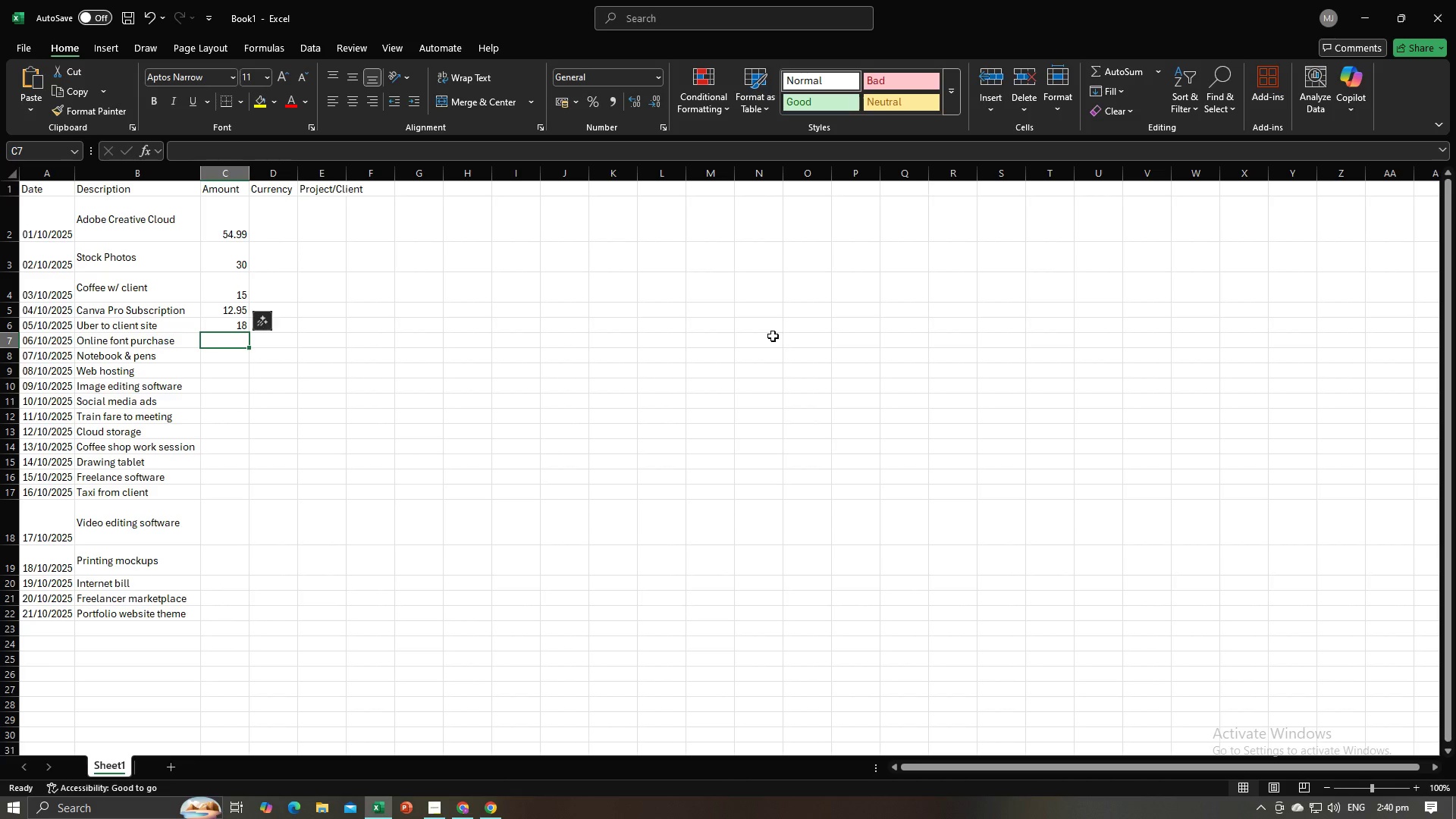 
key(Alt+AltLeft)
 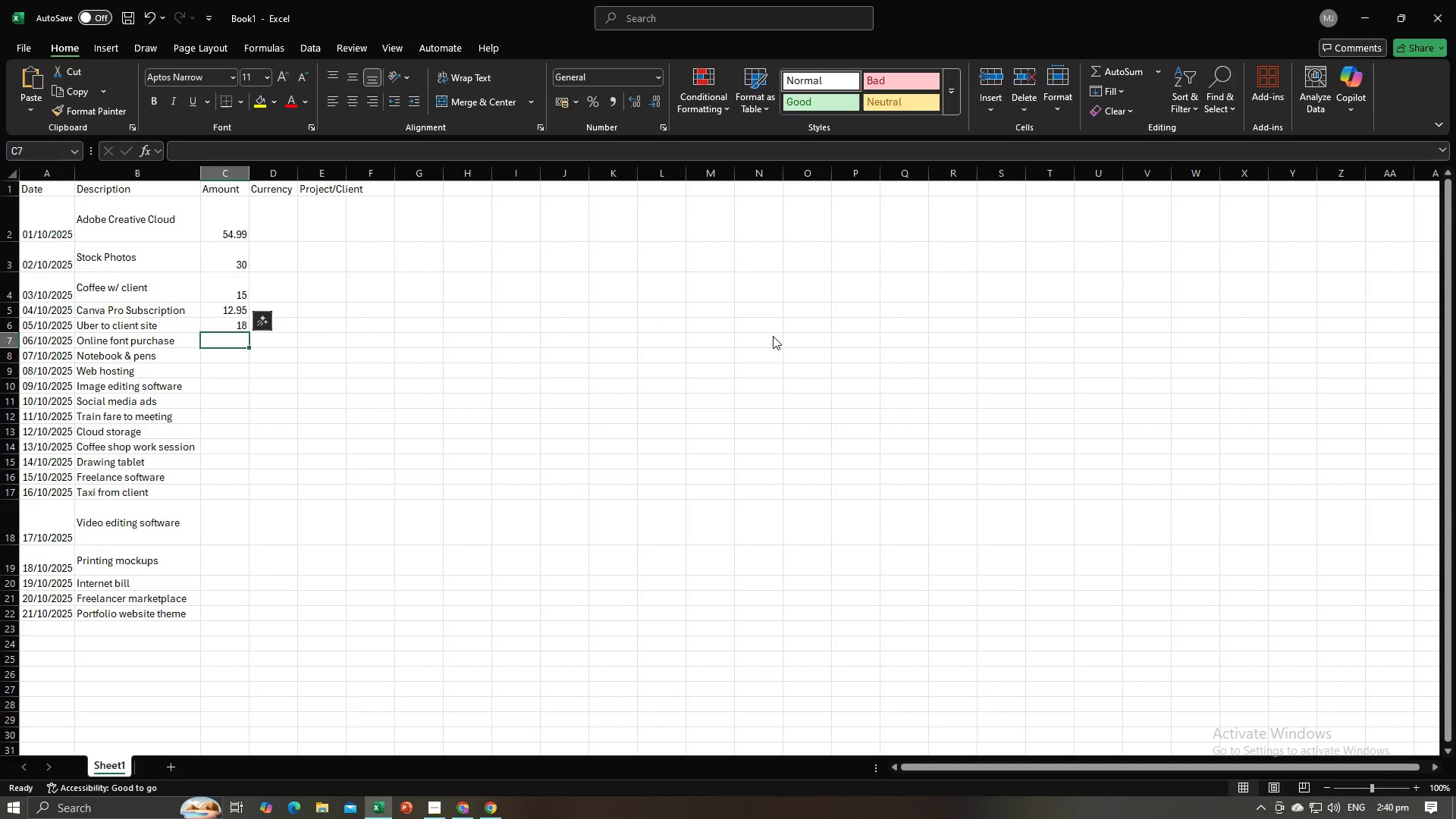 
key(Alt+Tab)
 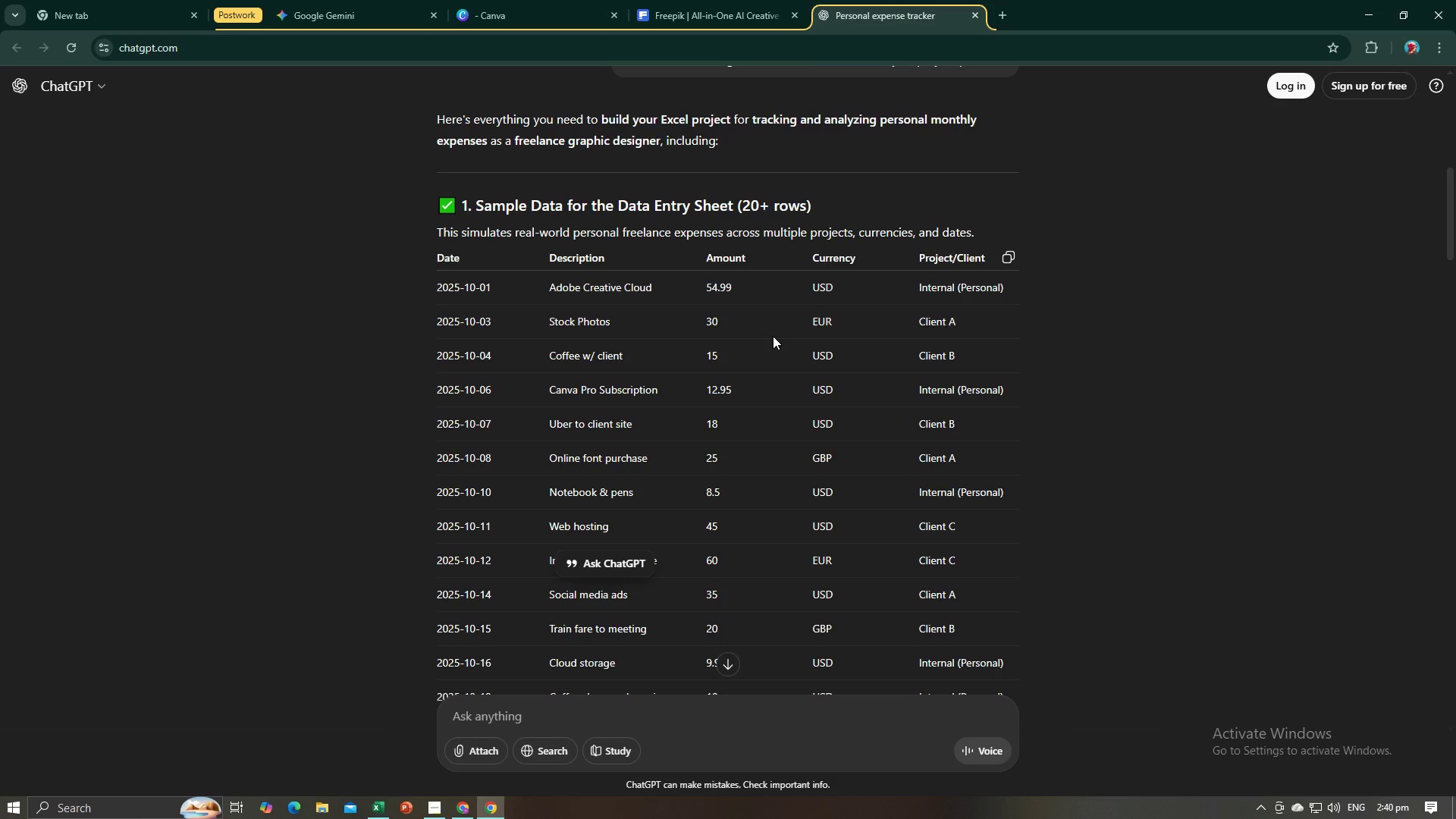 
key(Alt+AltLeft)
 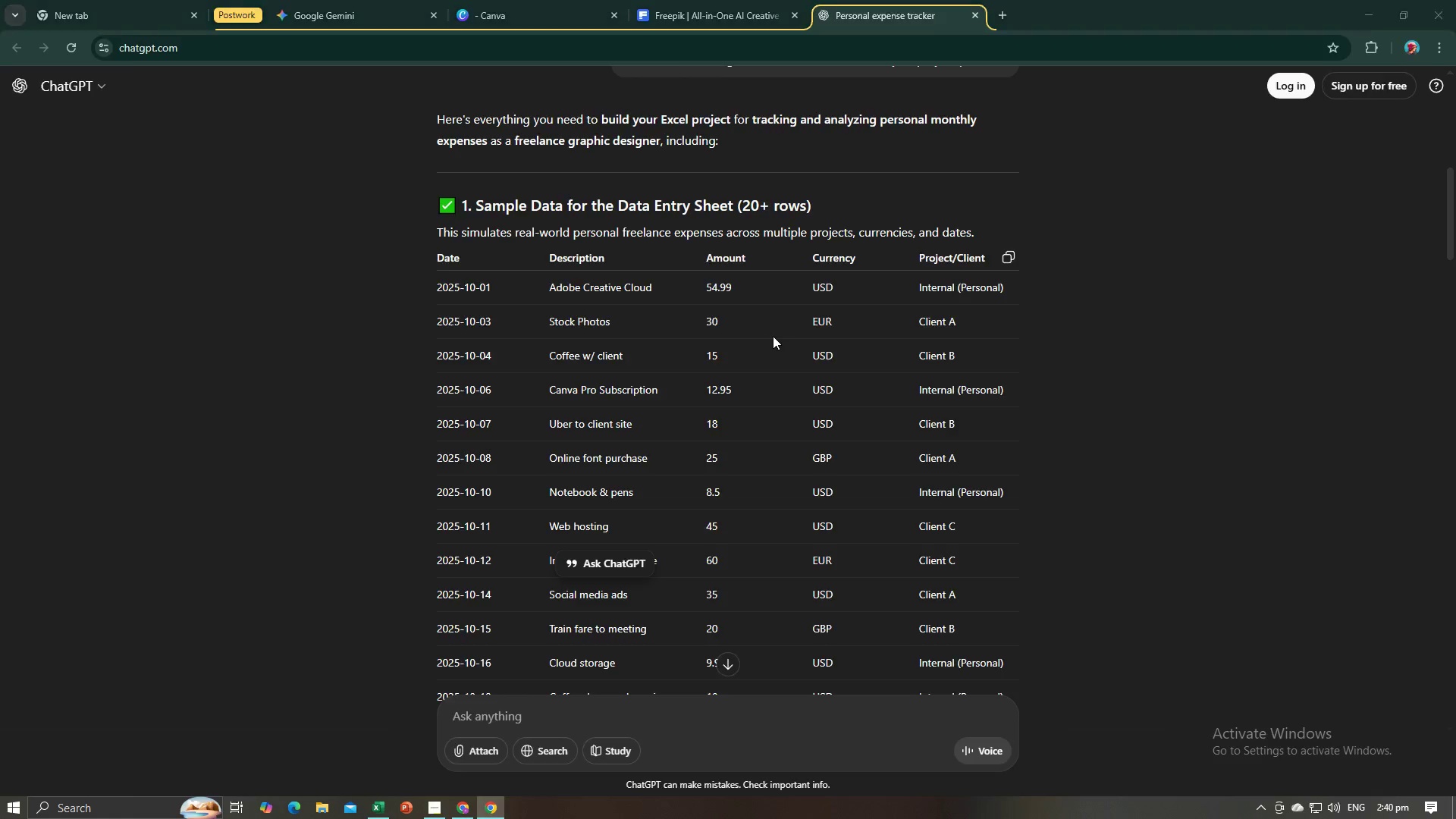 
key(Alt+Tab)
 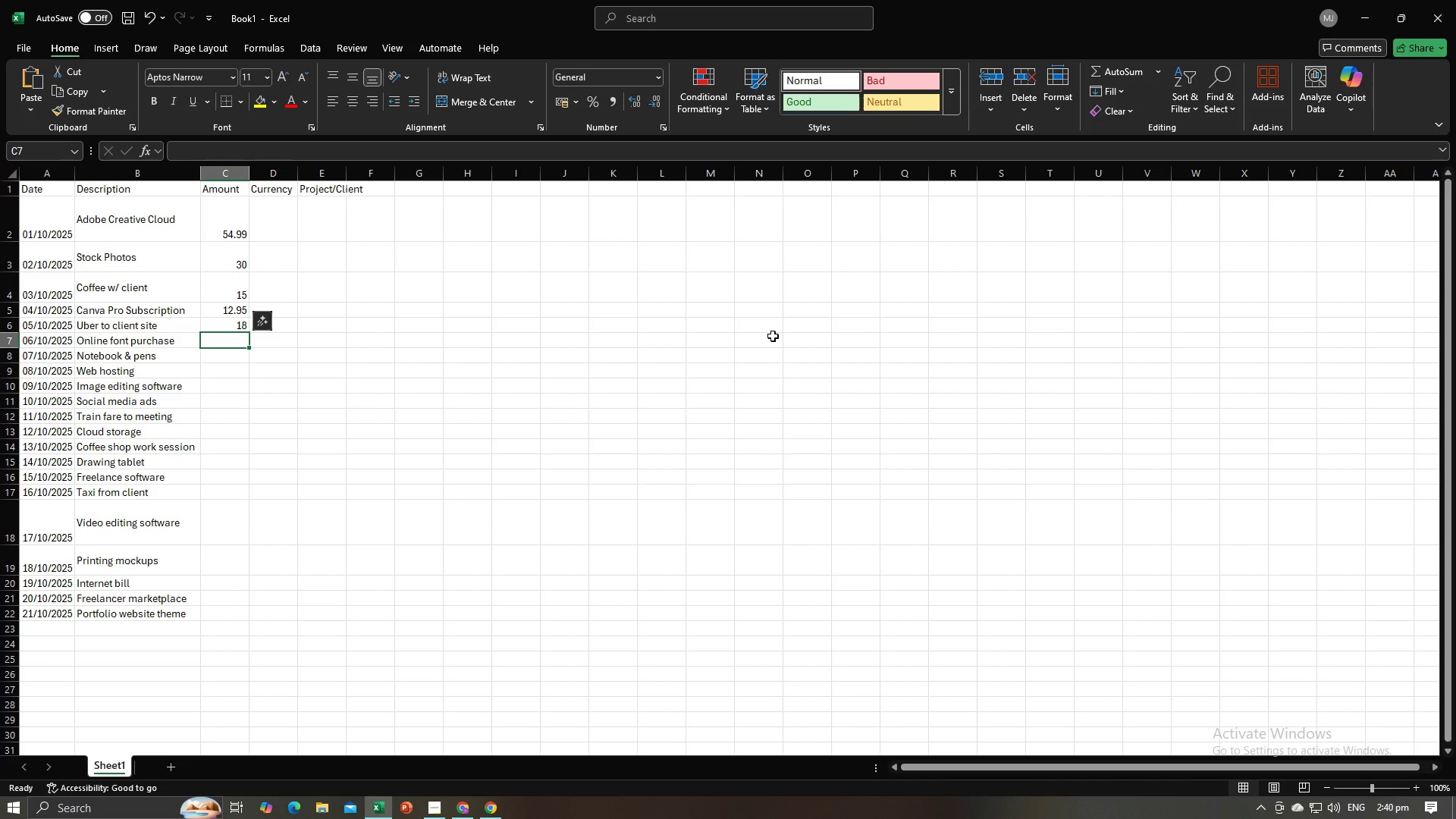 
key(Numpad2)
 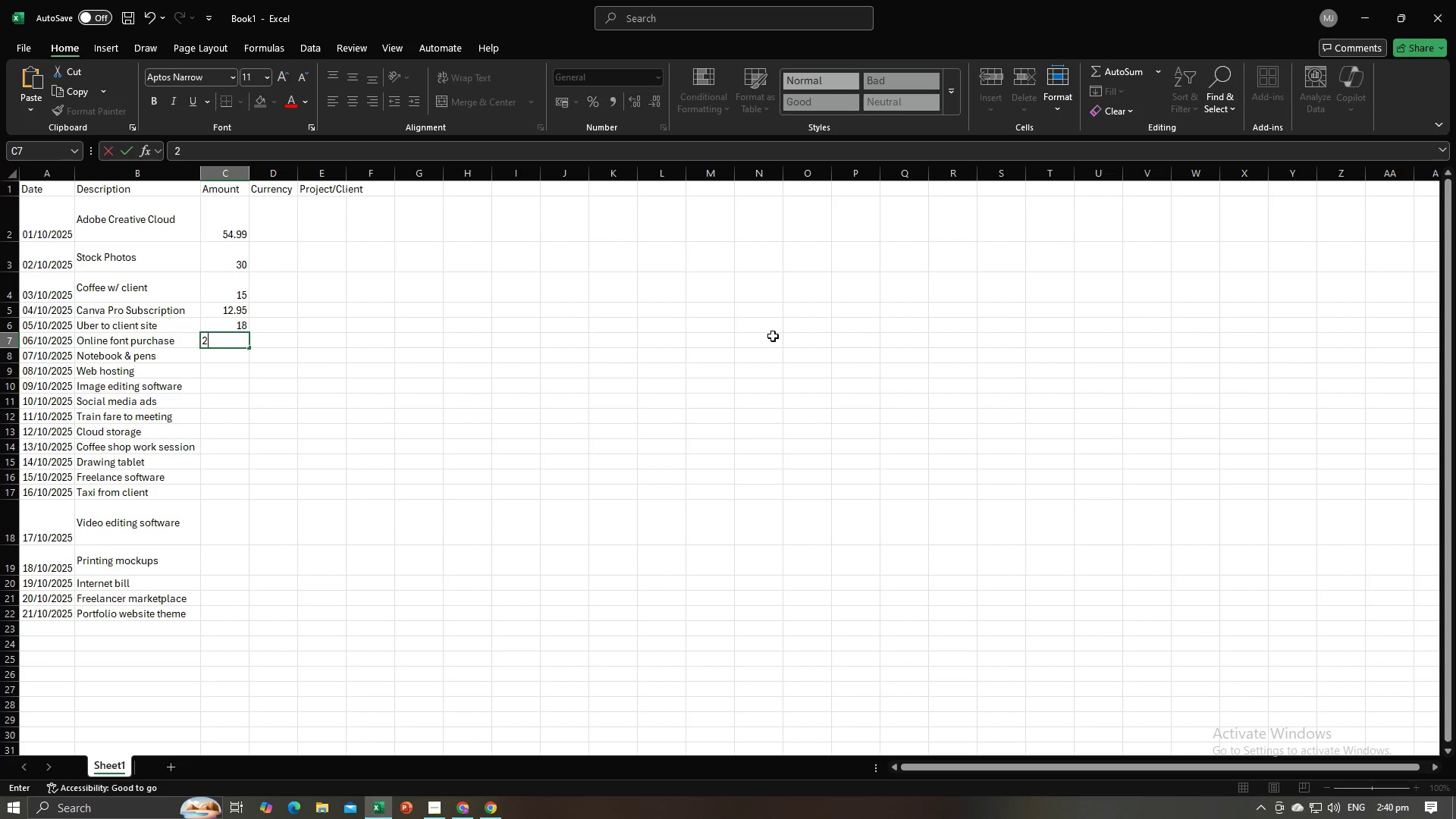 
key(Numpad5)
 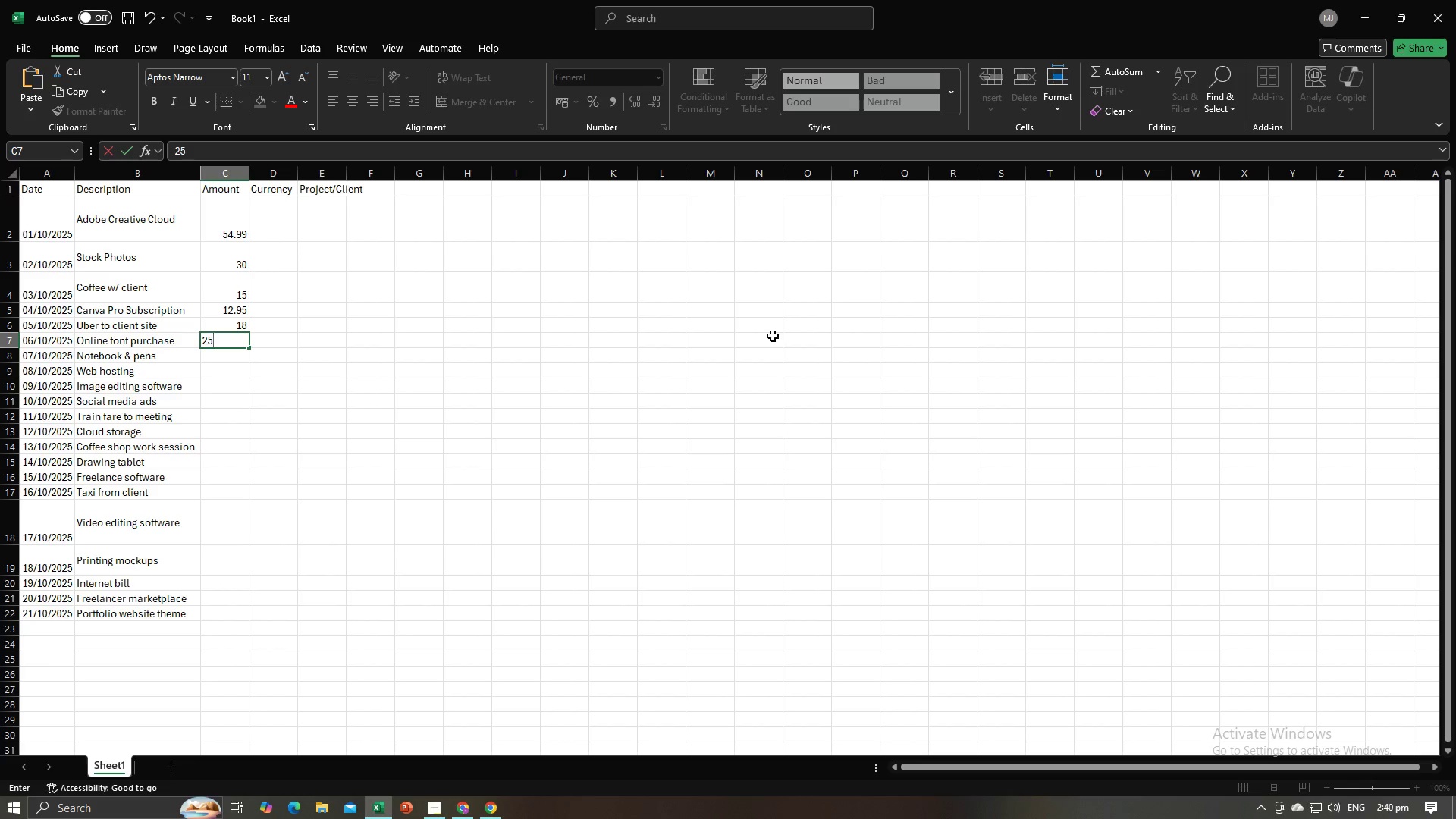 
key(NumpadEnter)
 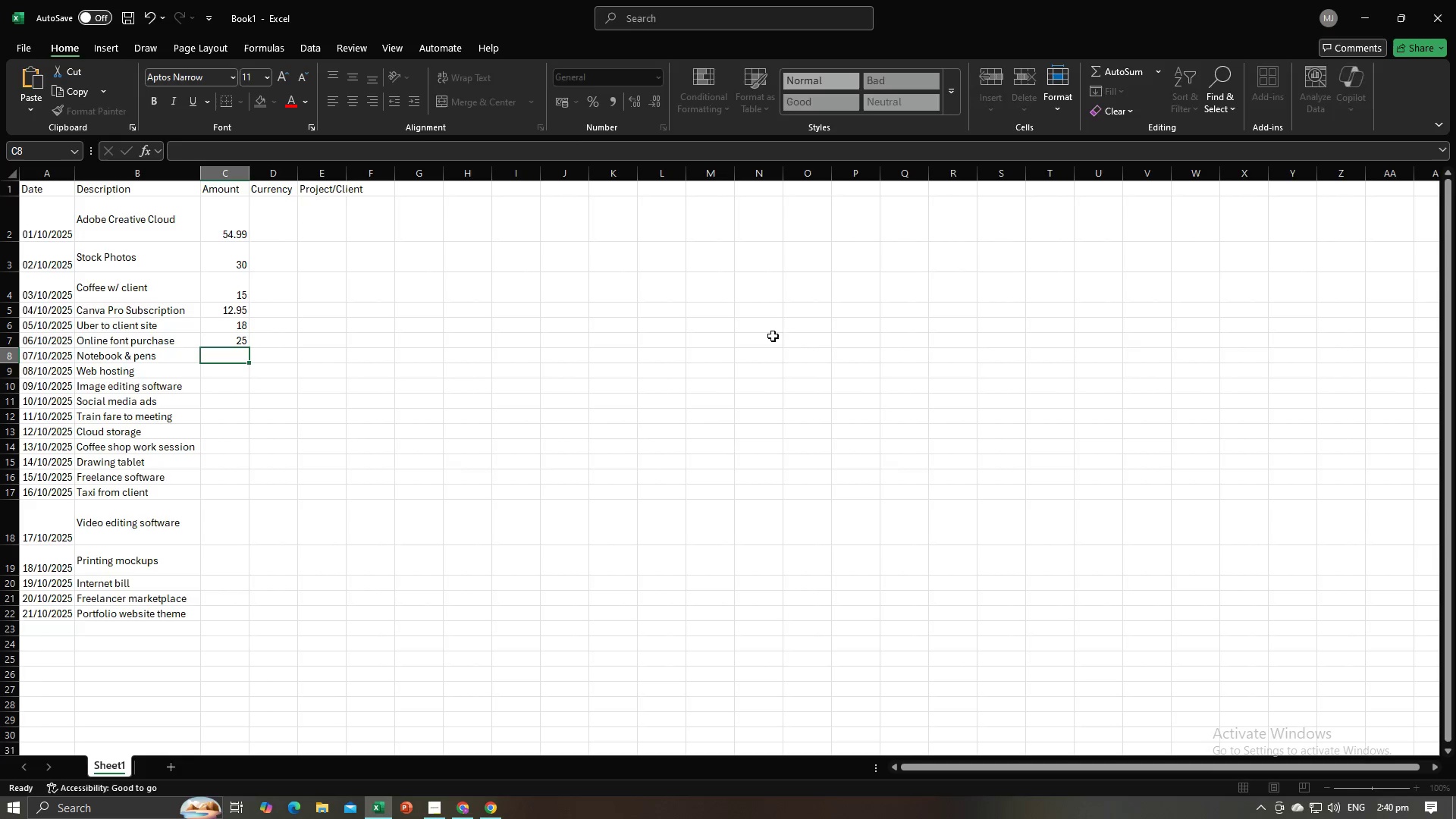 
key(Alt+AltLeft)
 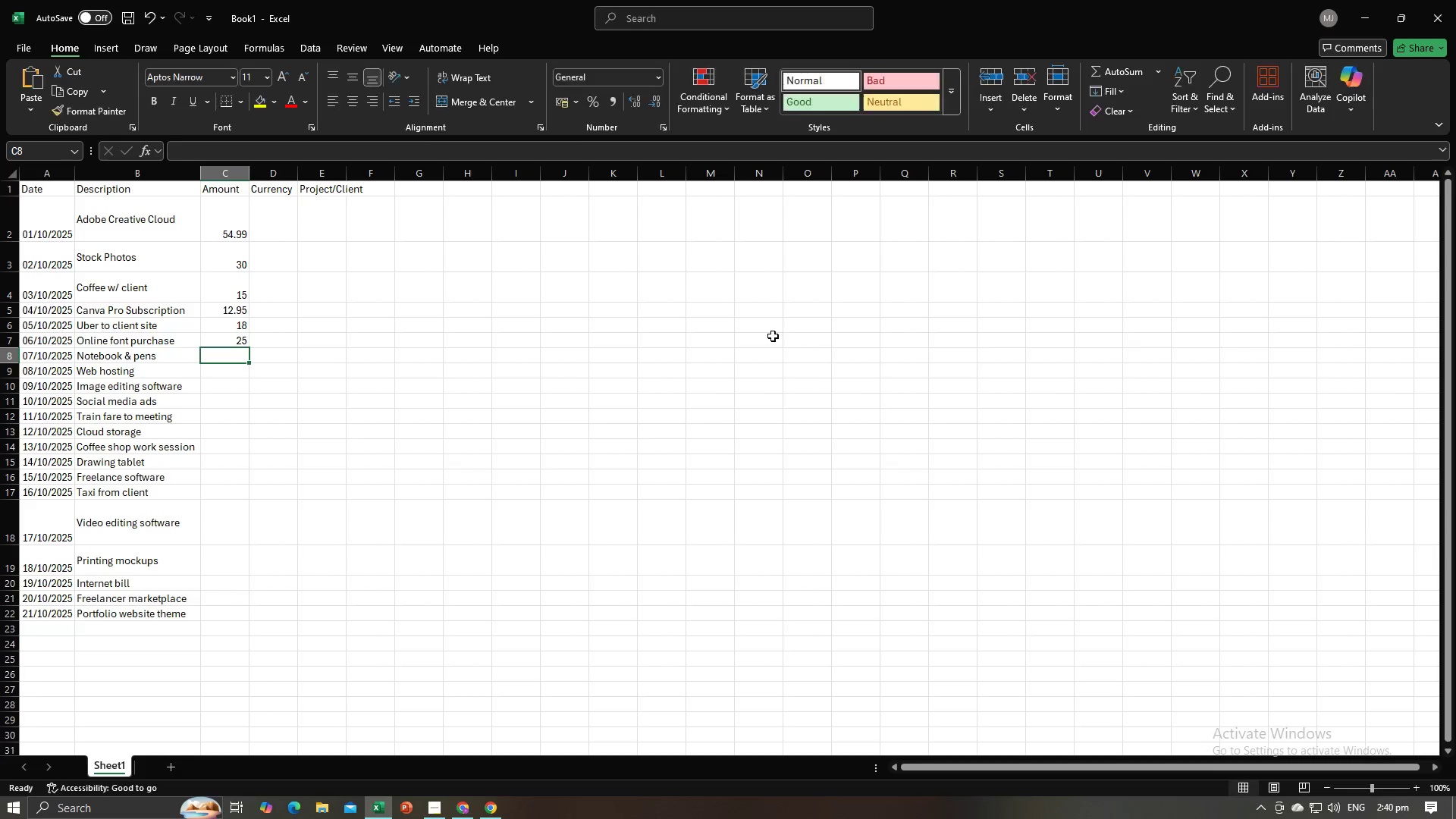 
key(Alt+Tab)
 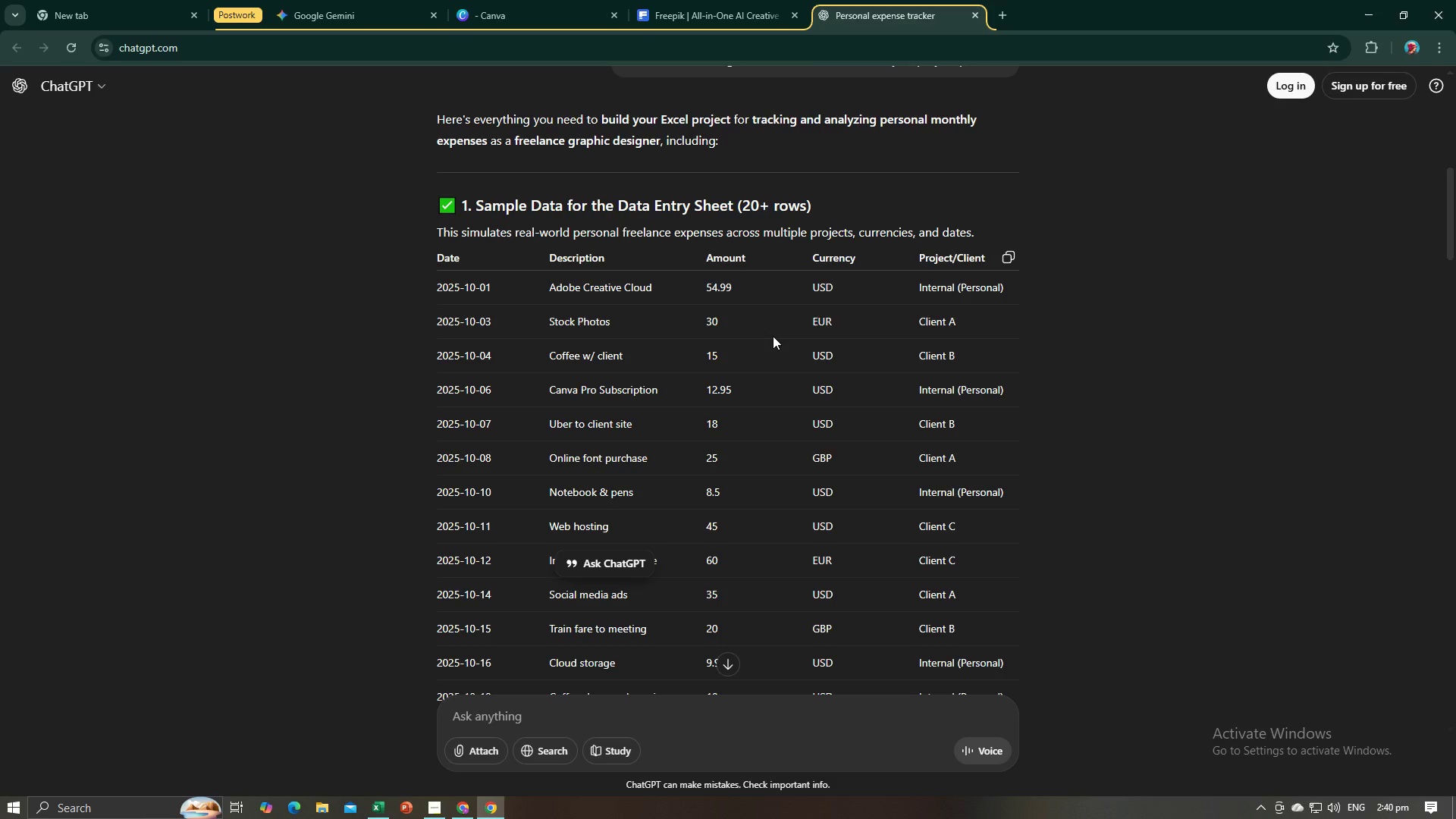 
key(Alt+AltLeft)
 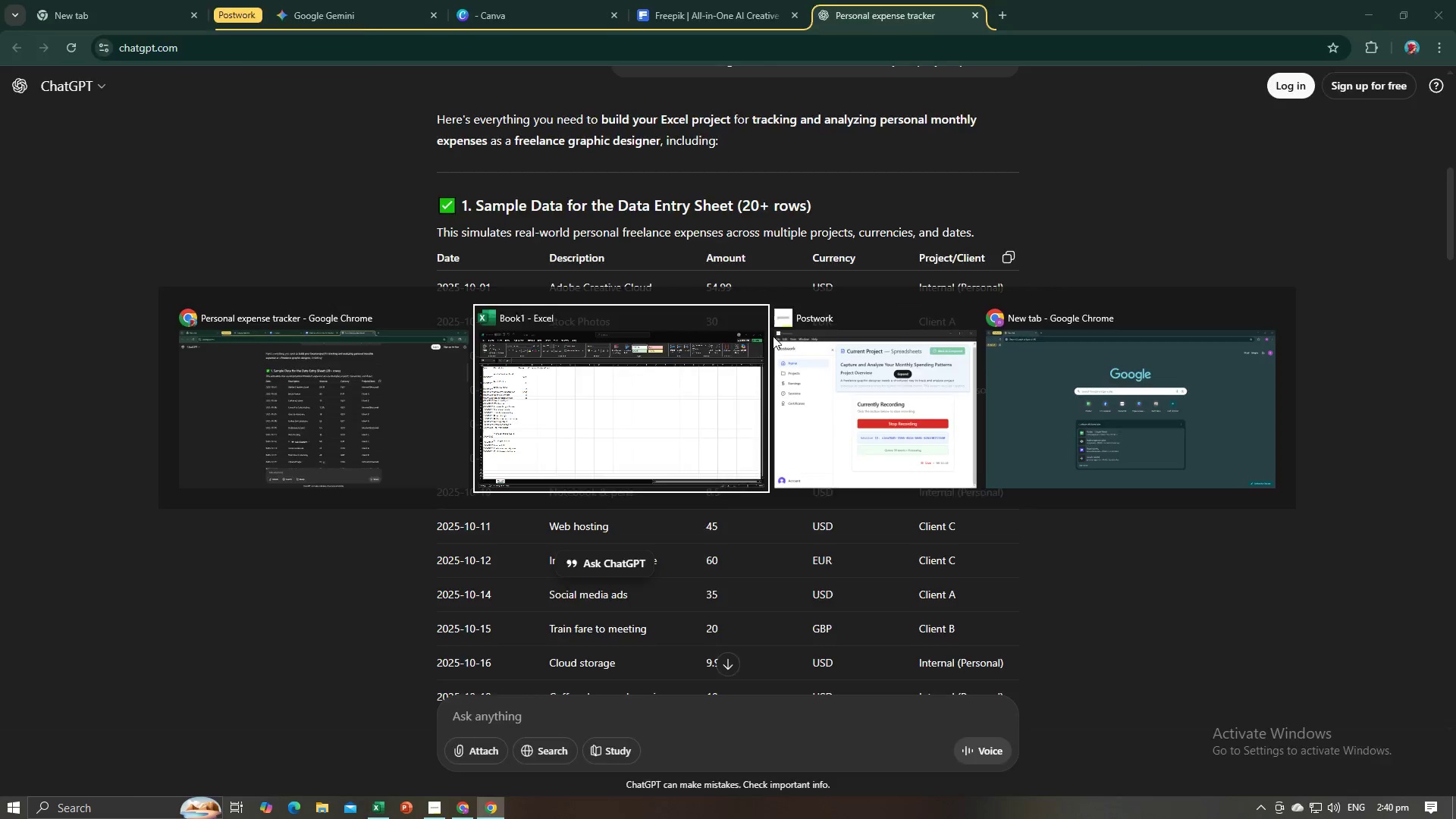 
key(Alt+Tab)
 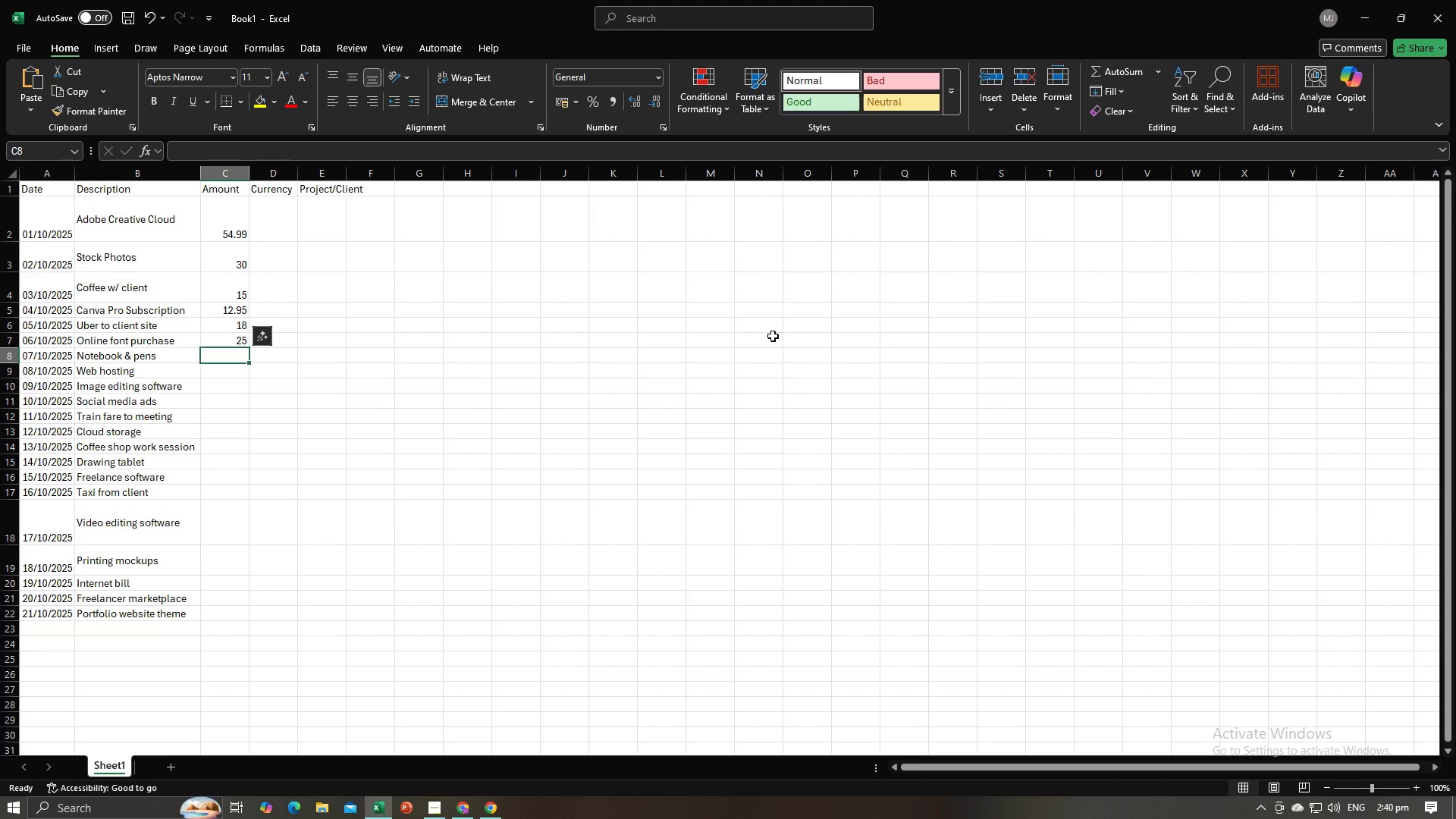 
key(NumpadEnter)
 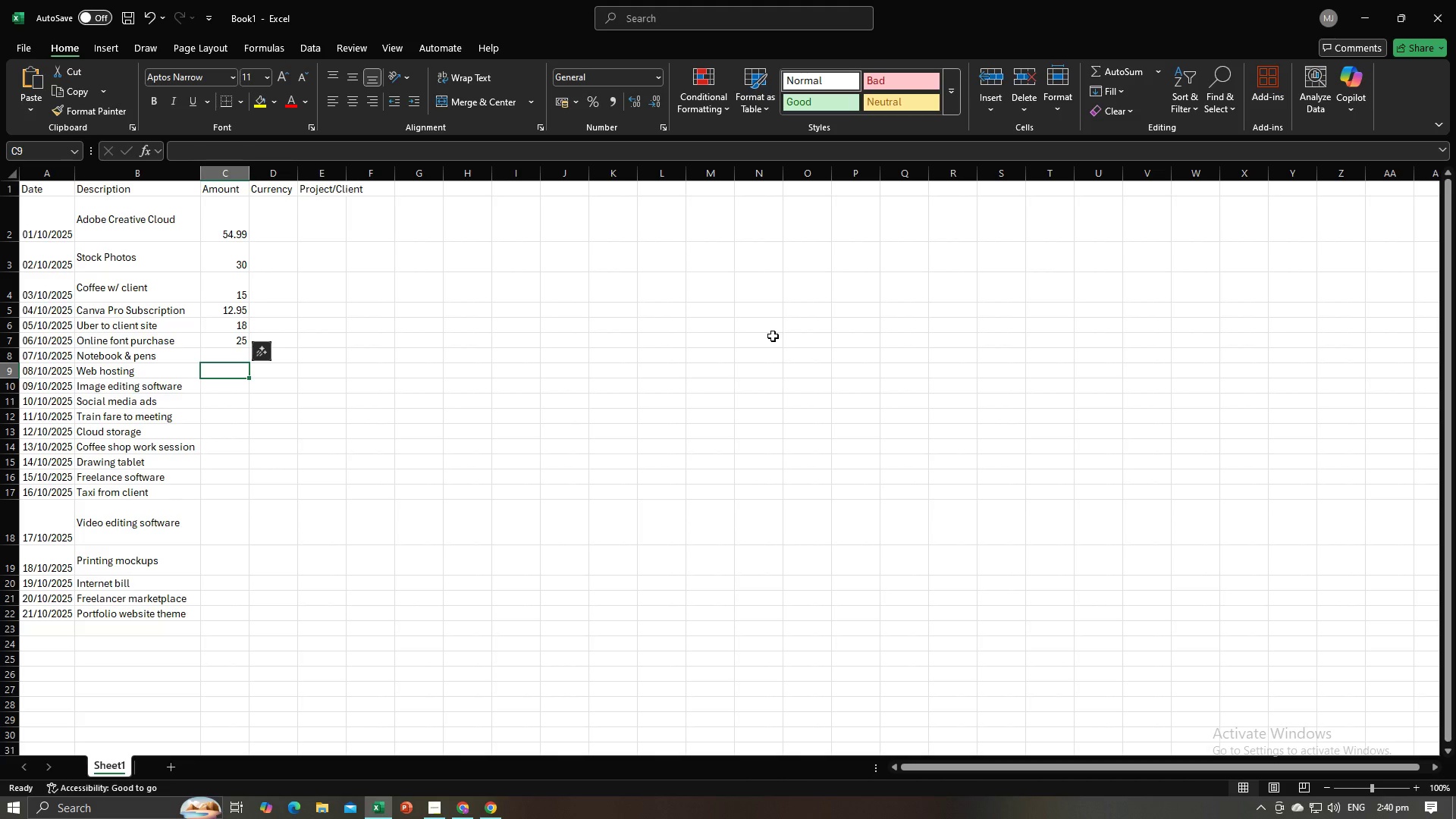 
key(ArrowUp)
 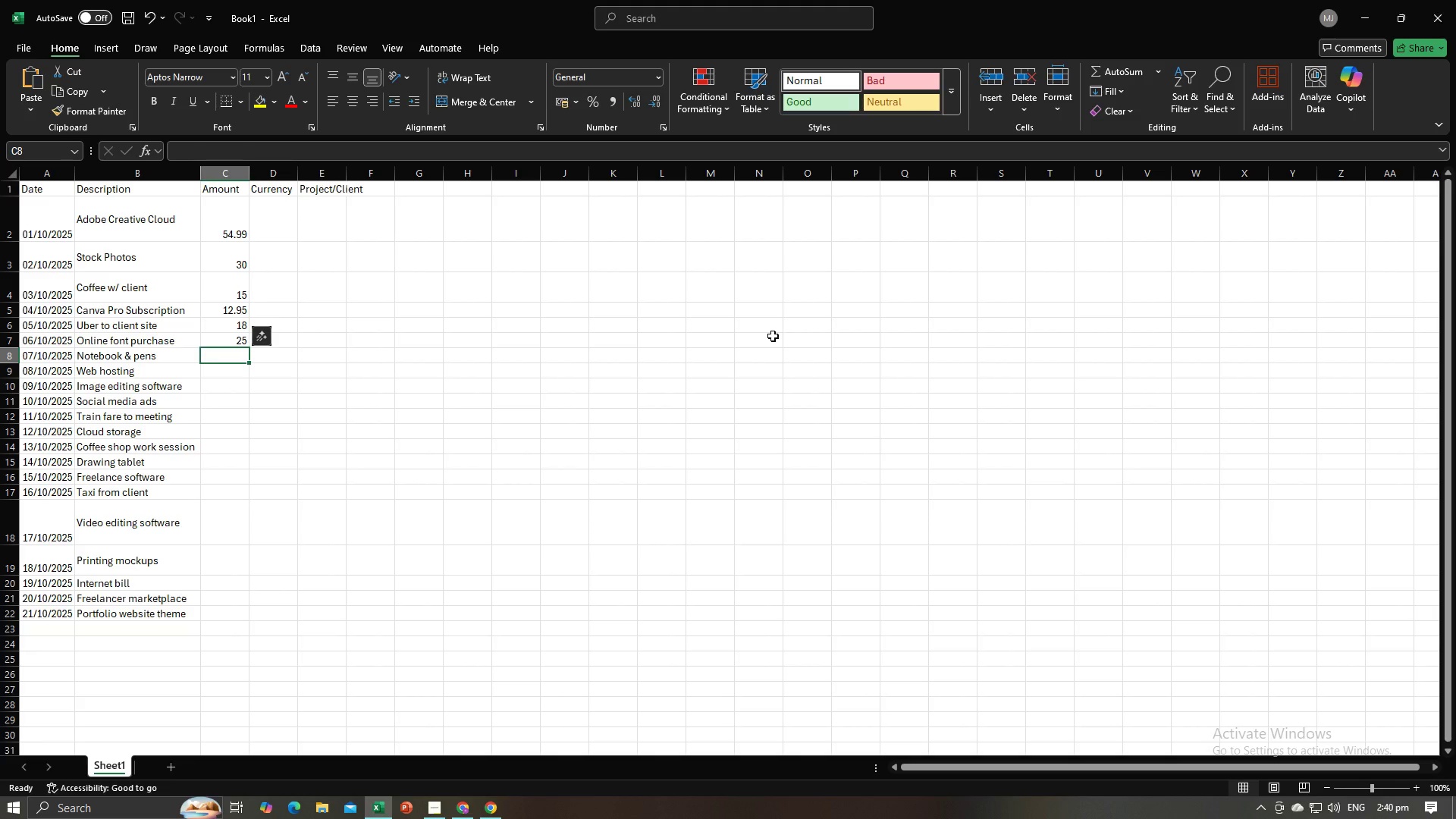 
key(Numpad8)
 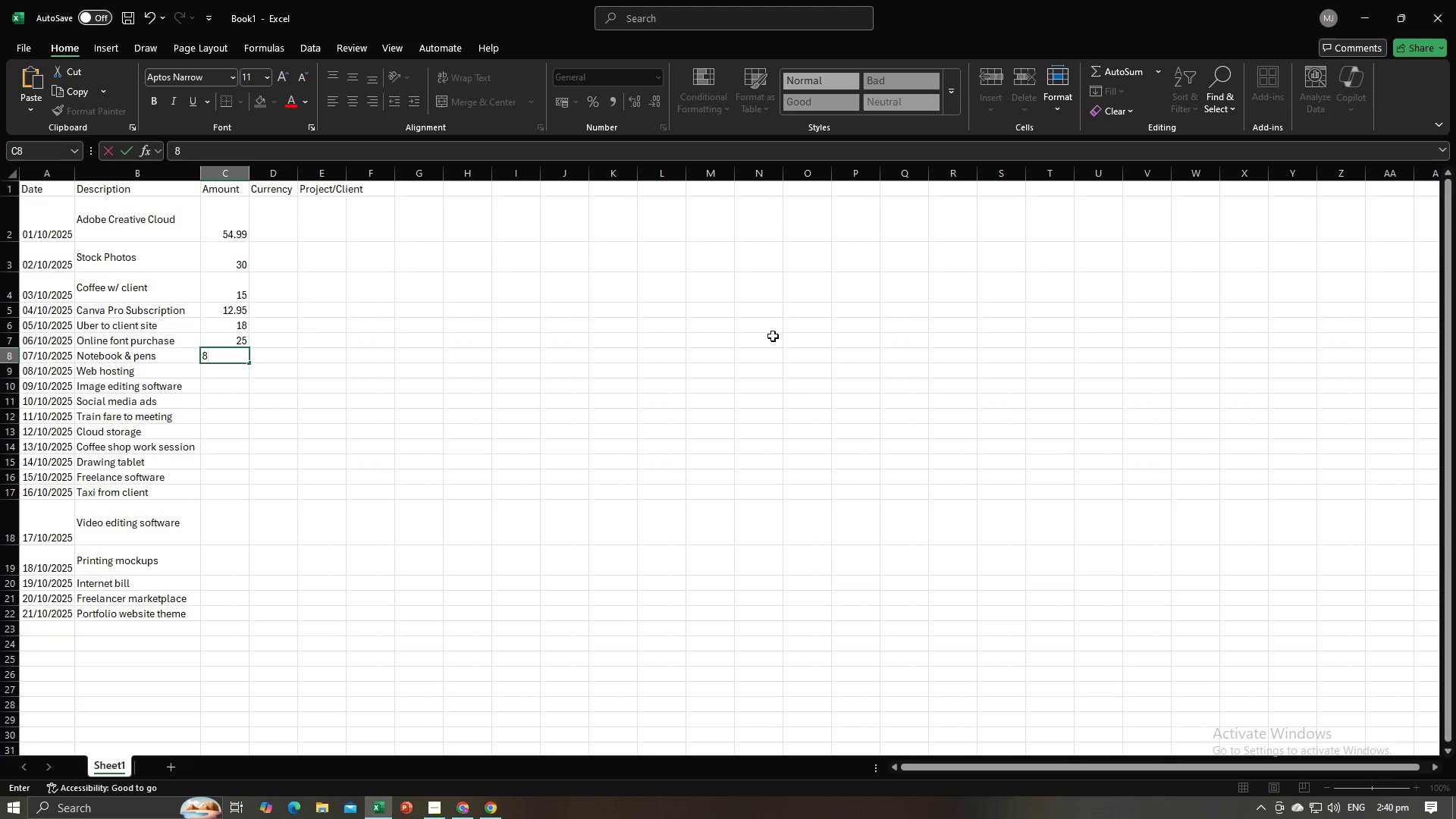 
key(NumpadDecimal)
 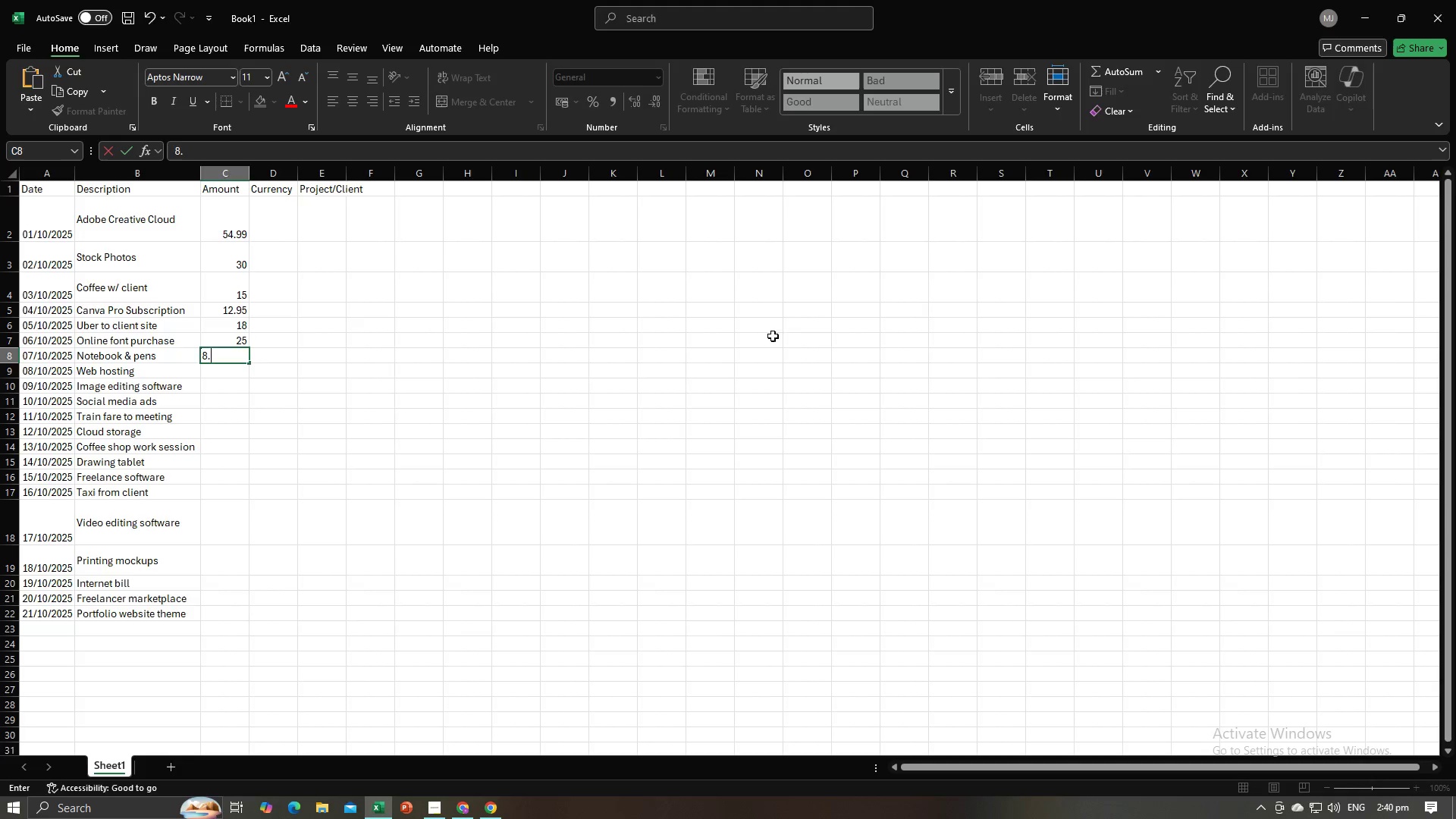 
key(Alt+AltLeft)
 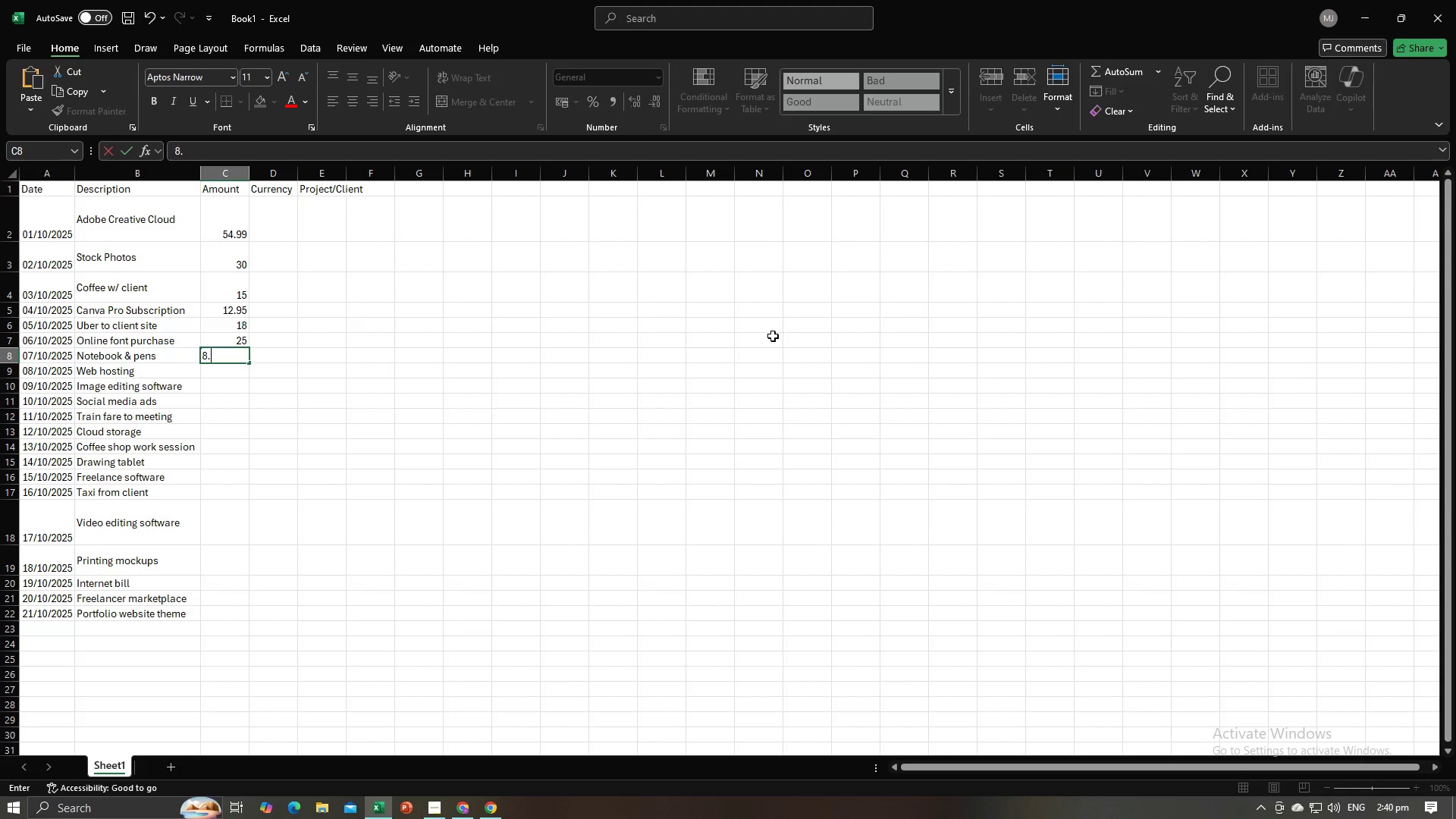 
key(Alt+Tab)
 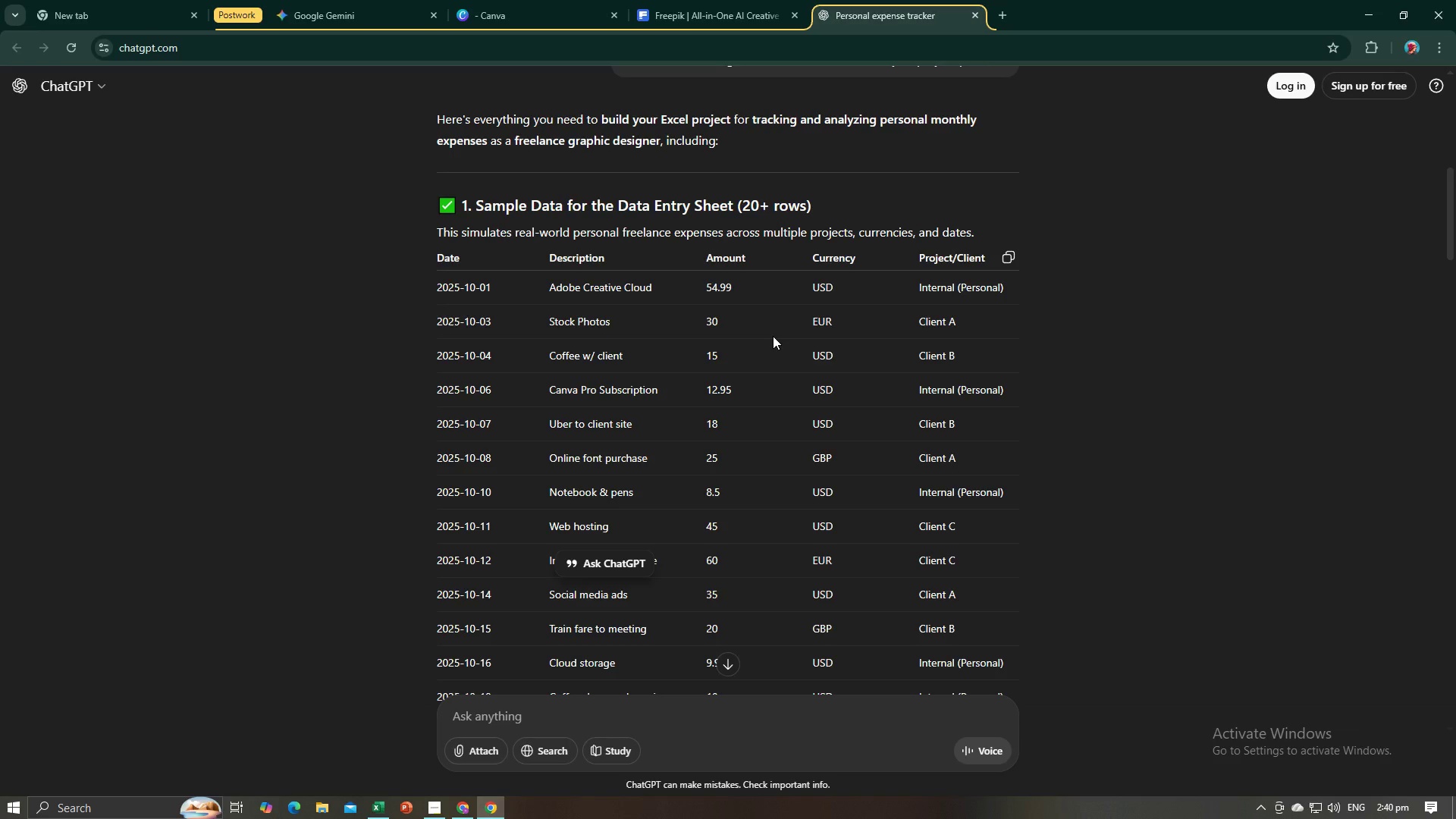 
key(Alt+AltLeft)
 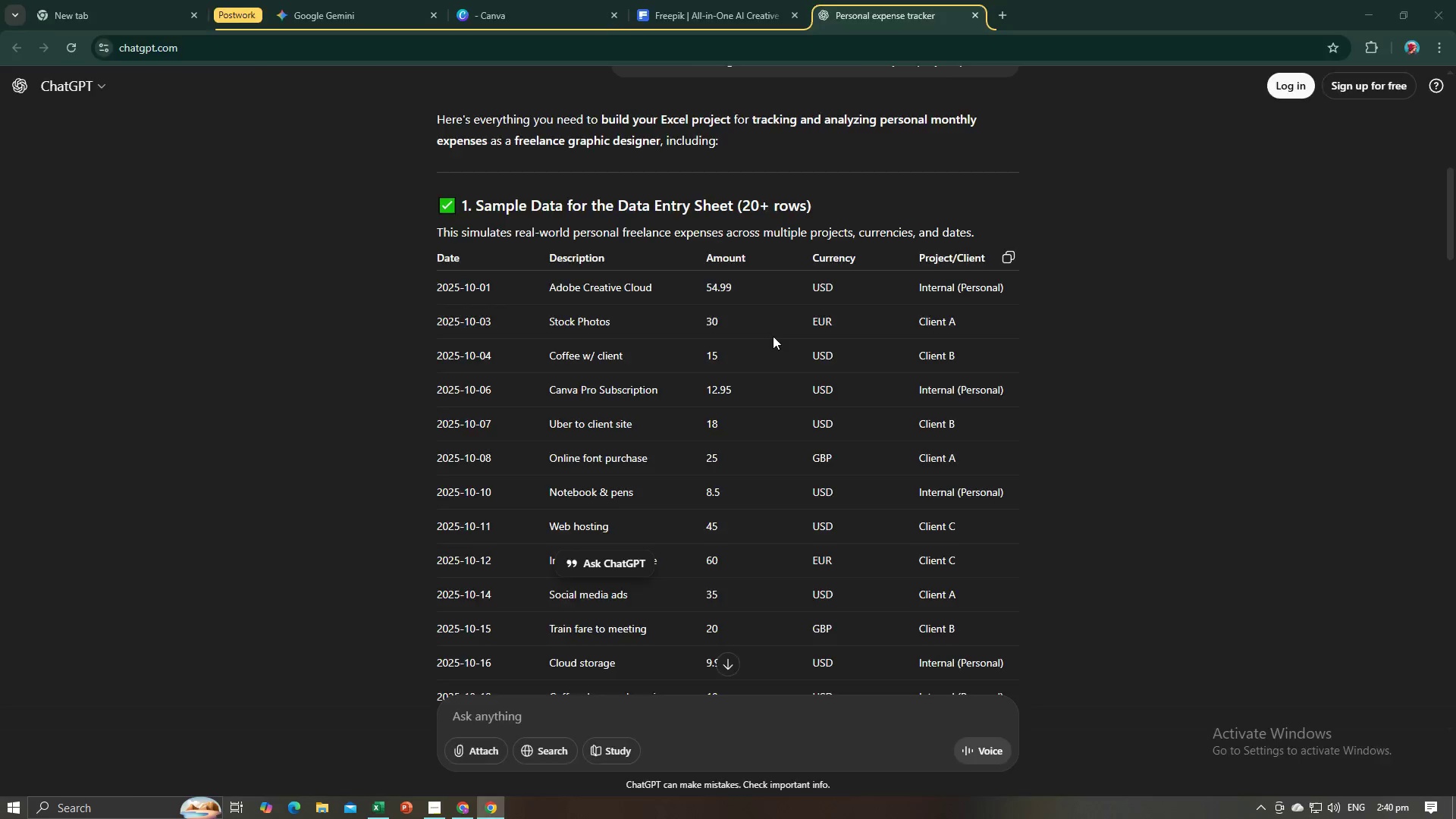 
key(Alt+Tab)
 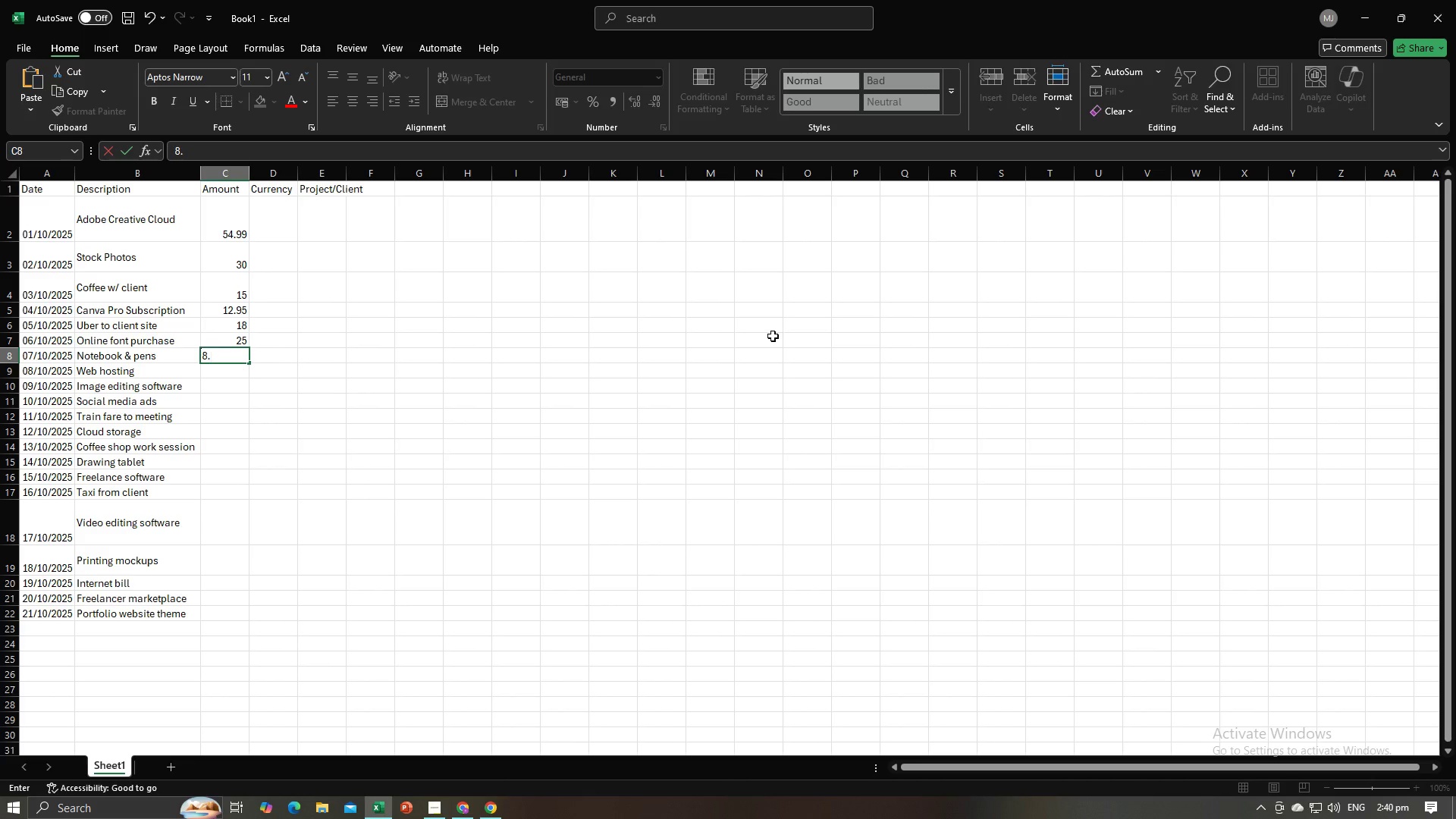 
key(Numpad5)
 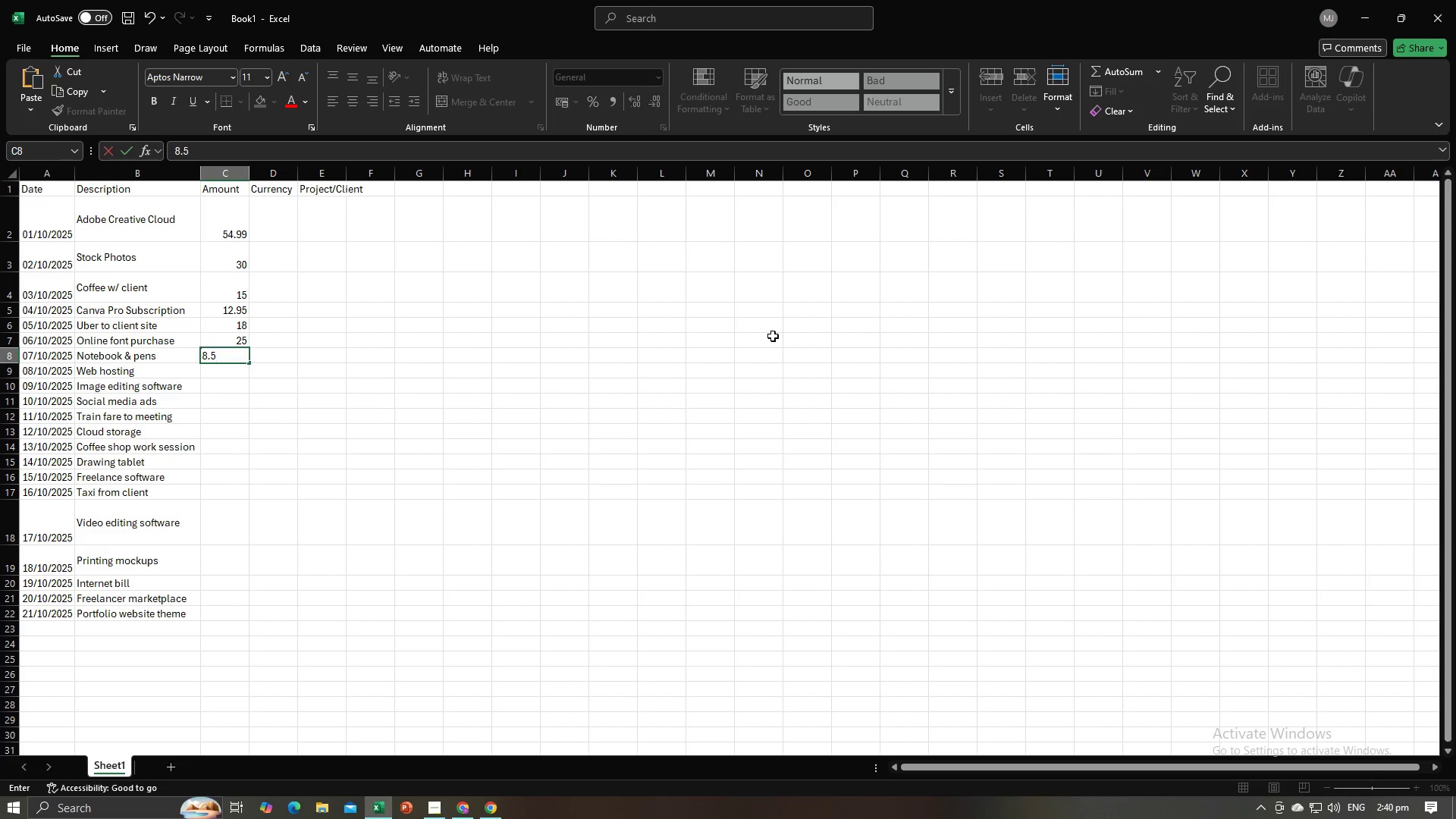 
key(NumpadEnter)
 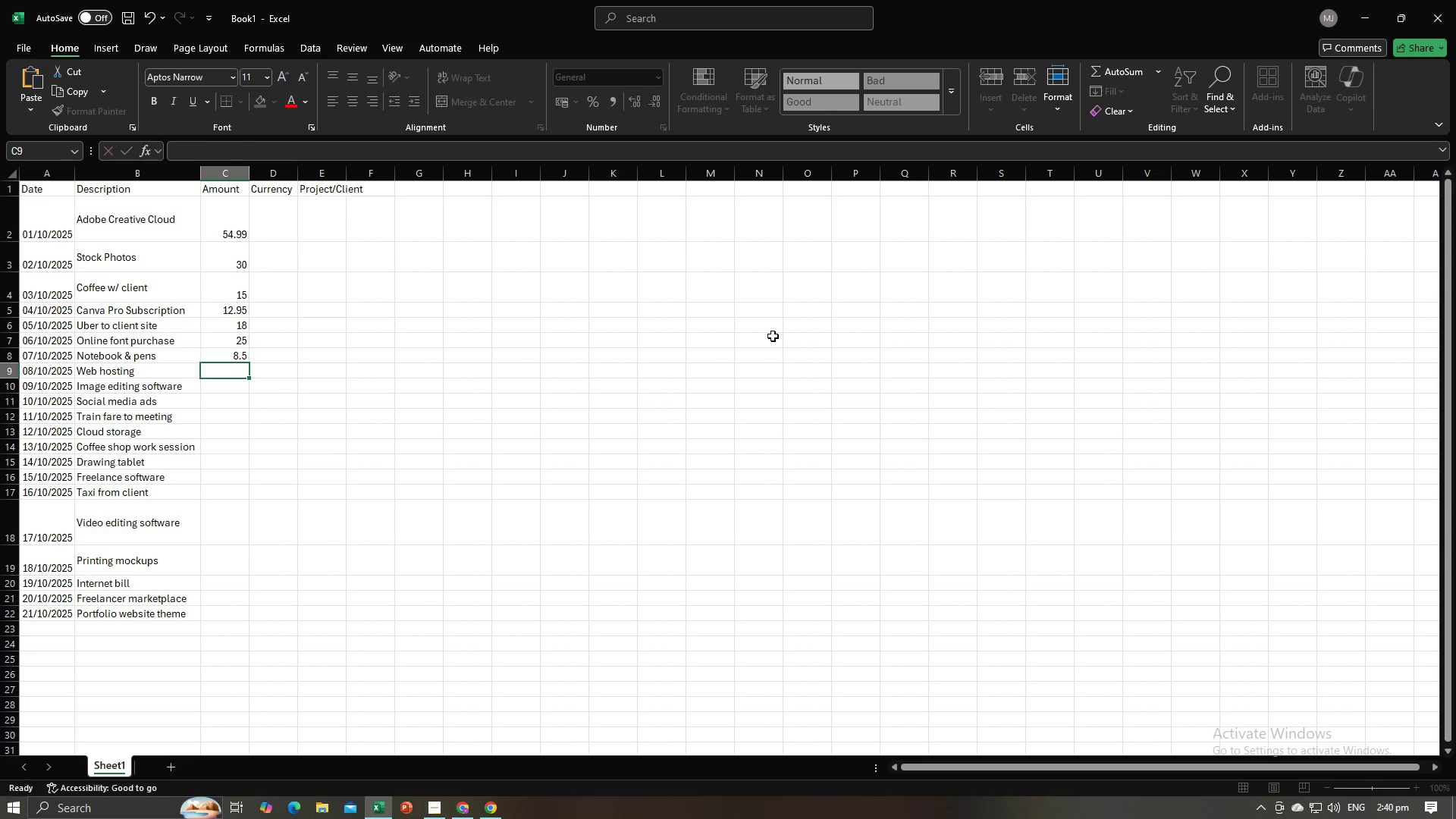 
key(Alt+AltLeft)
 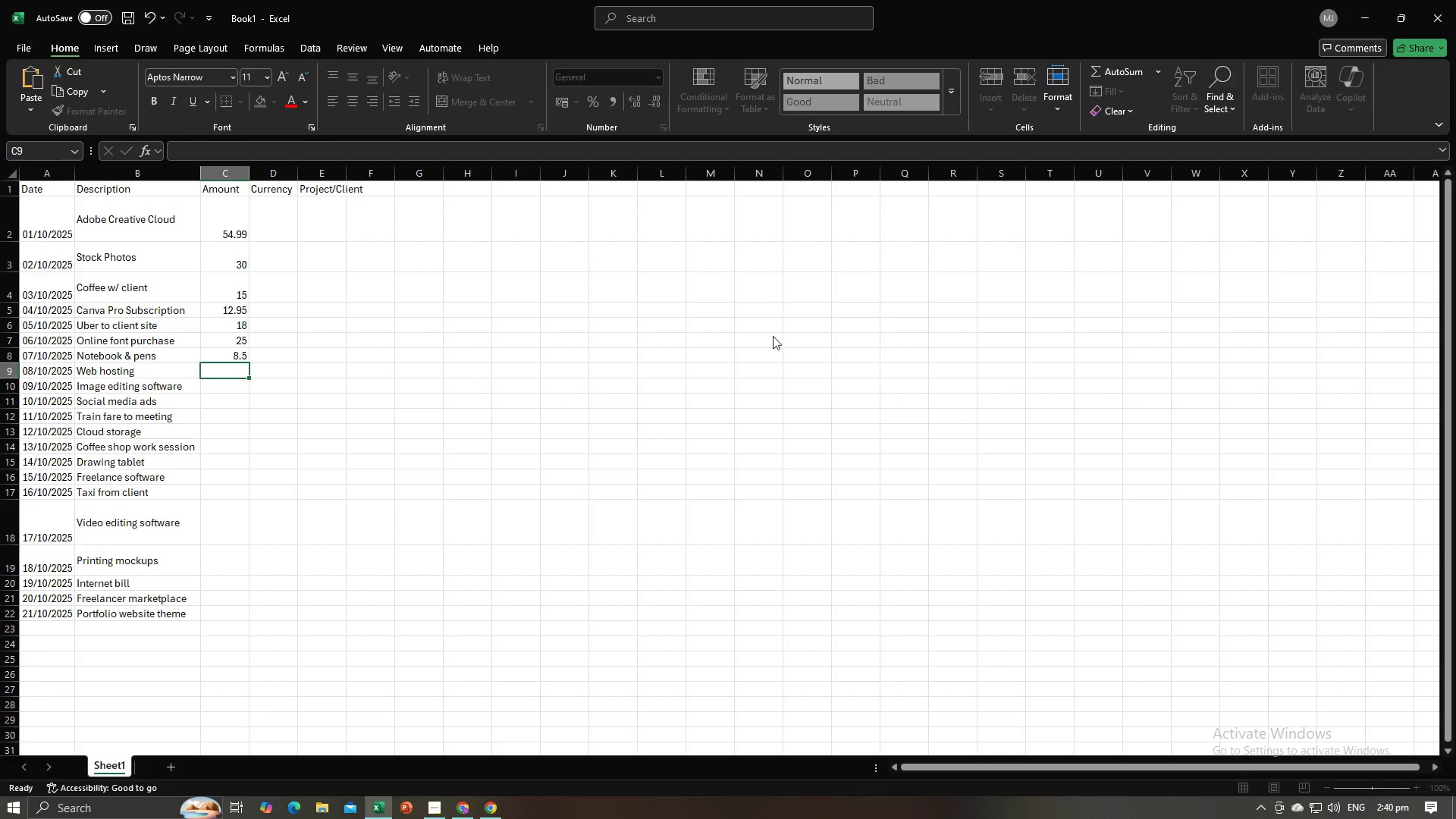 
key(Alt+Tab)
 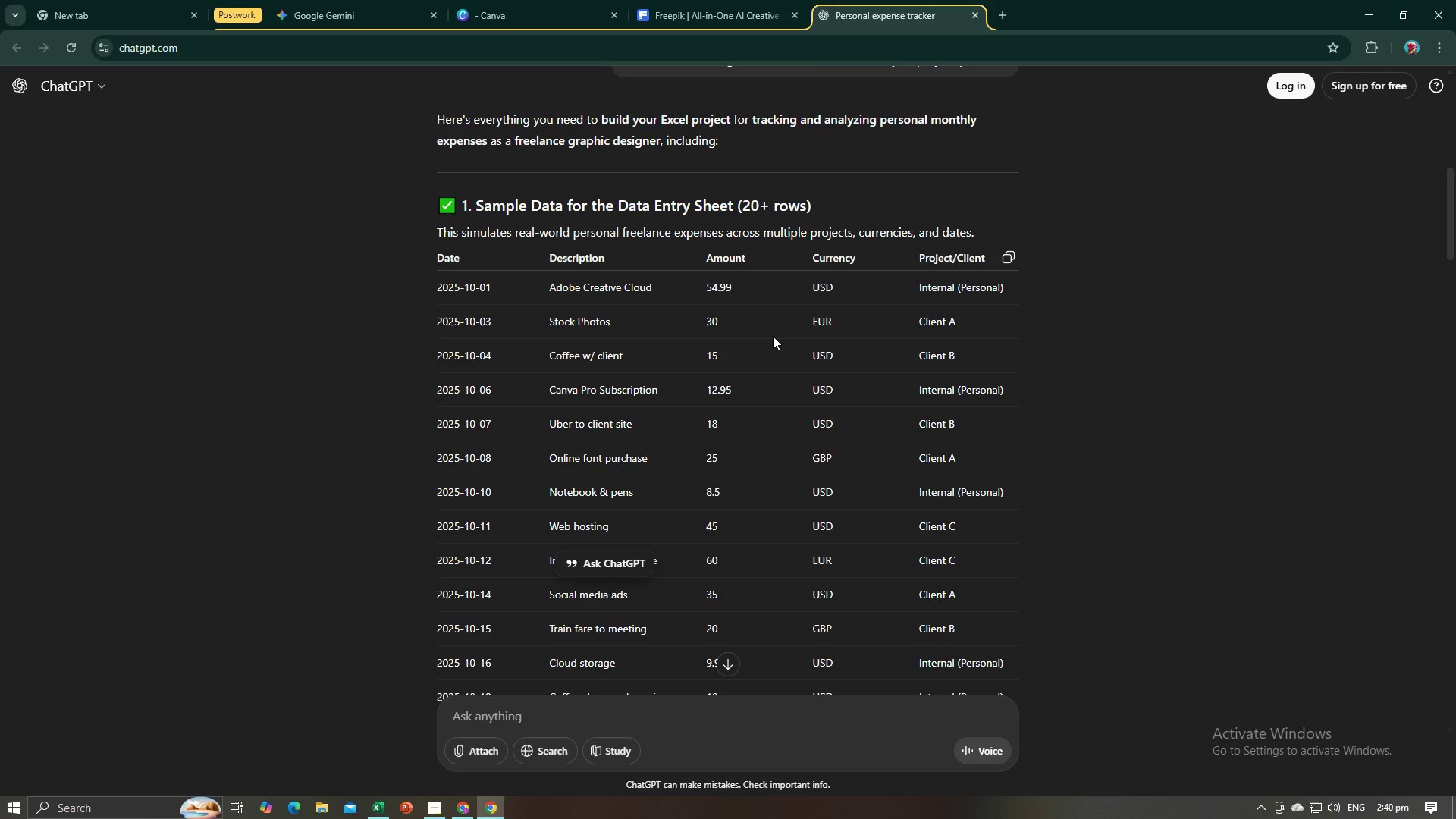 
key(Alt+AltLeft)
 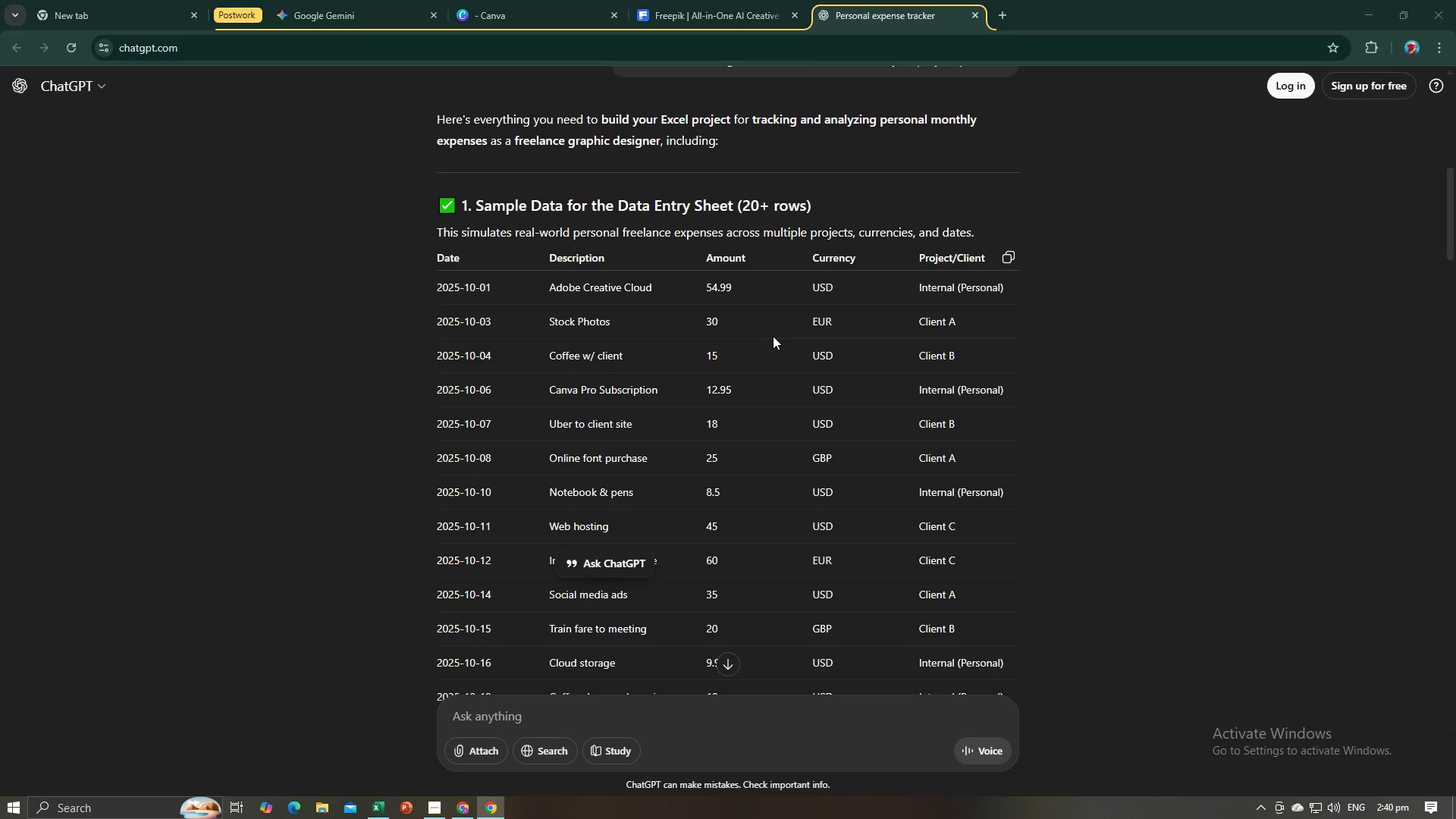 
key(Alt+Tab)
 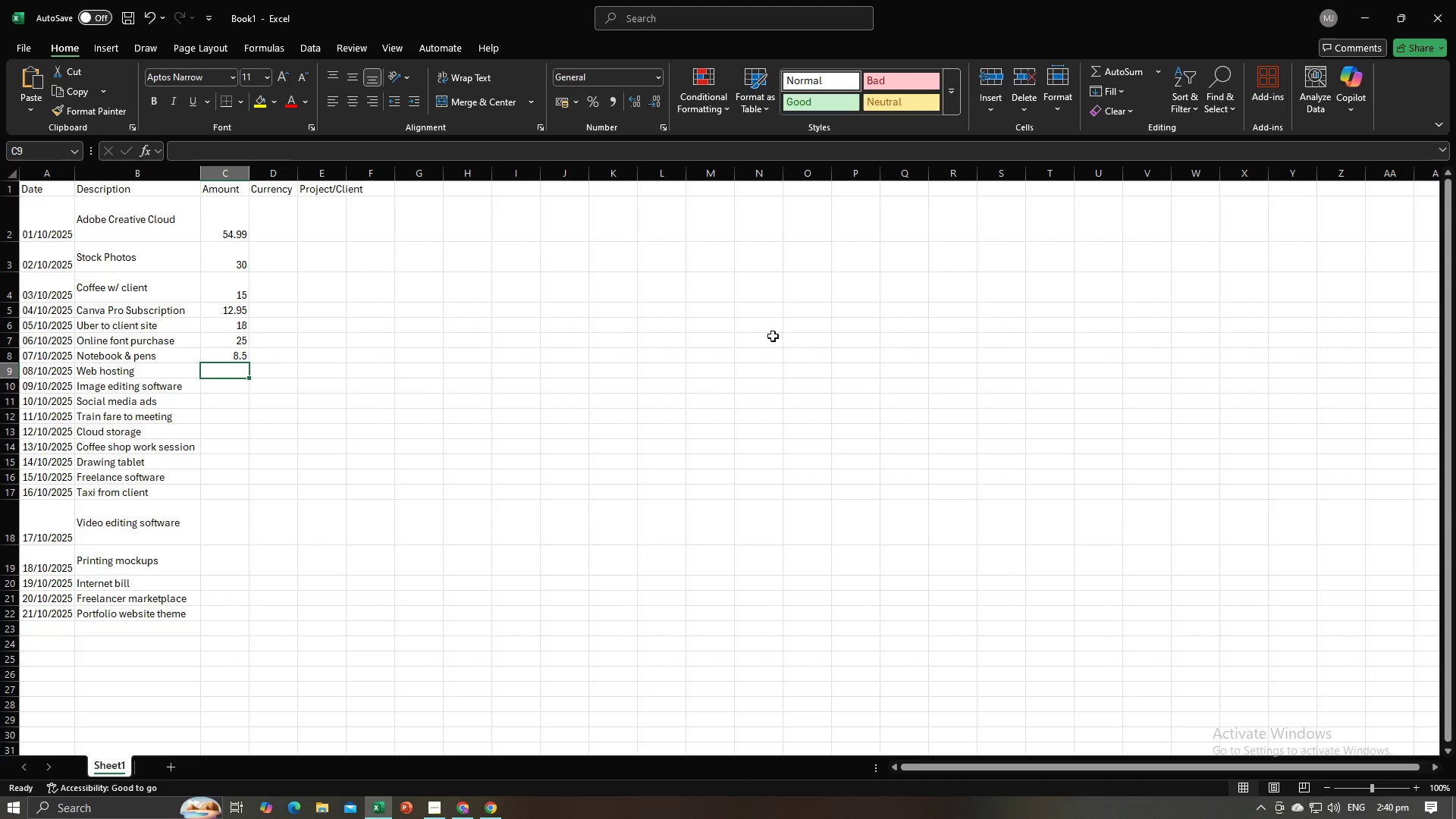 
key(Numpad4)
 